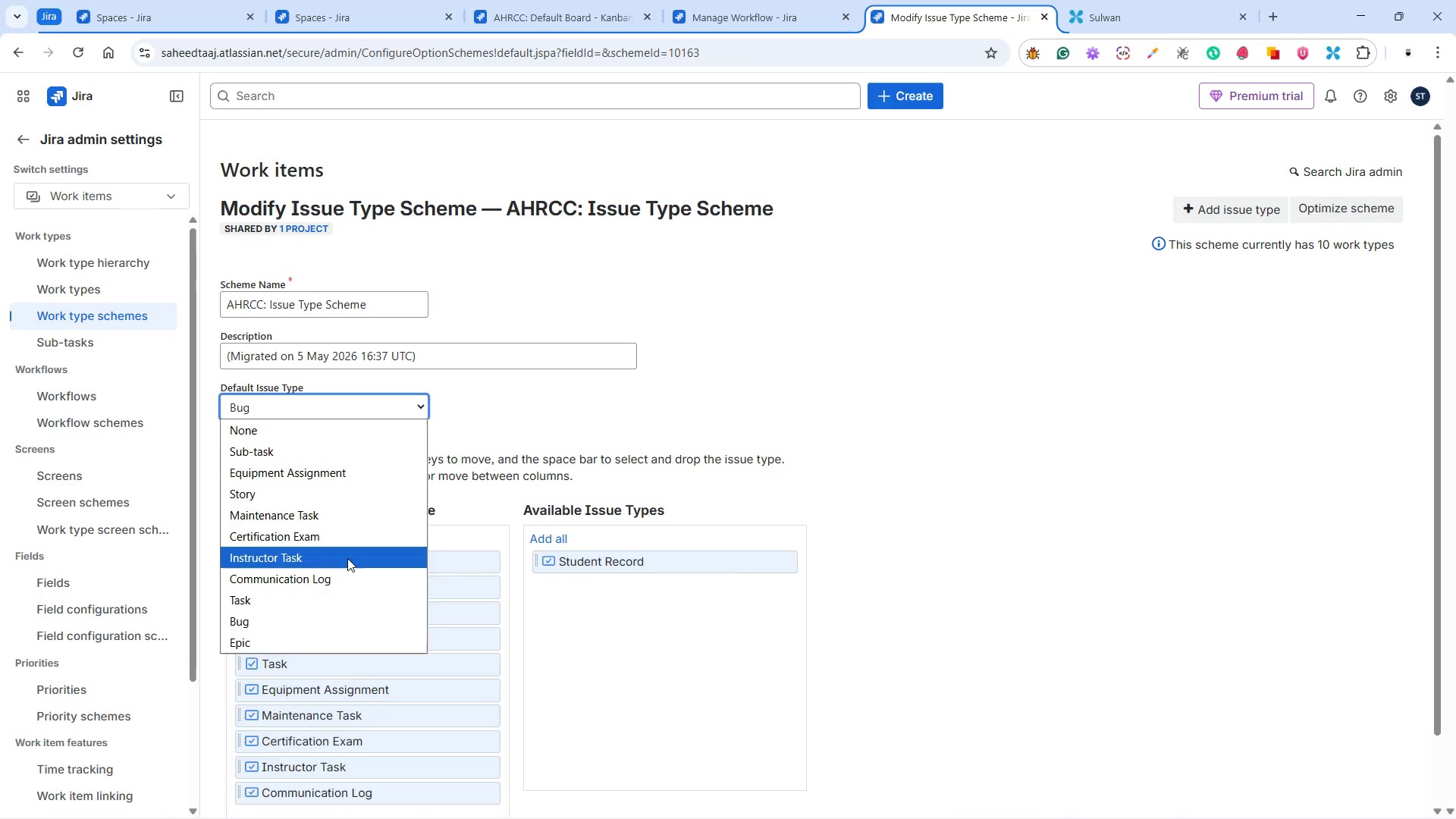 
wait(7.71)
 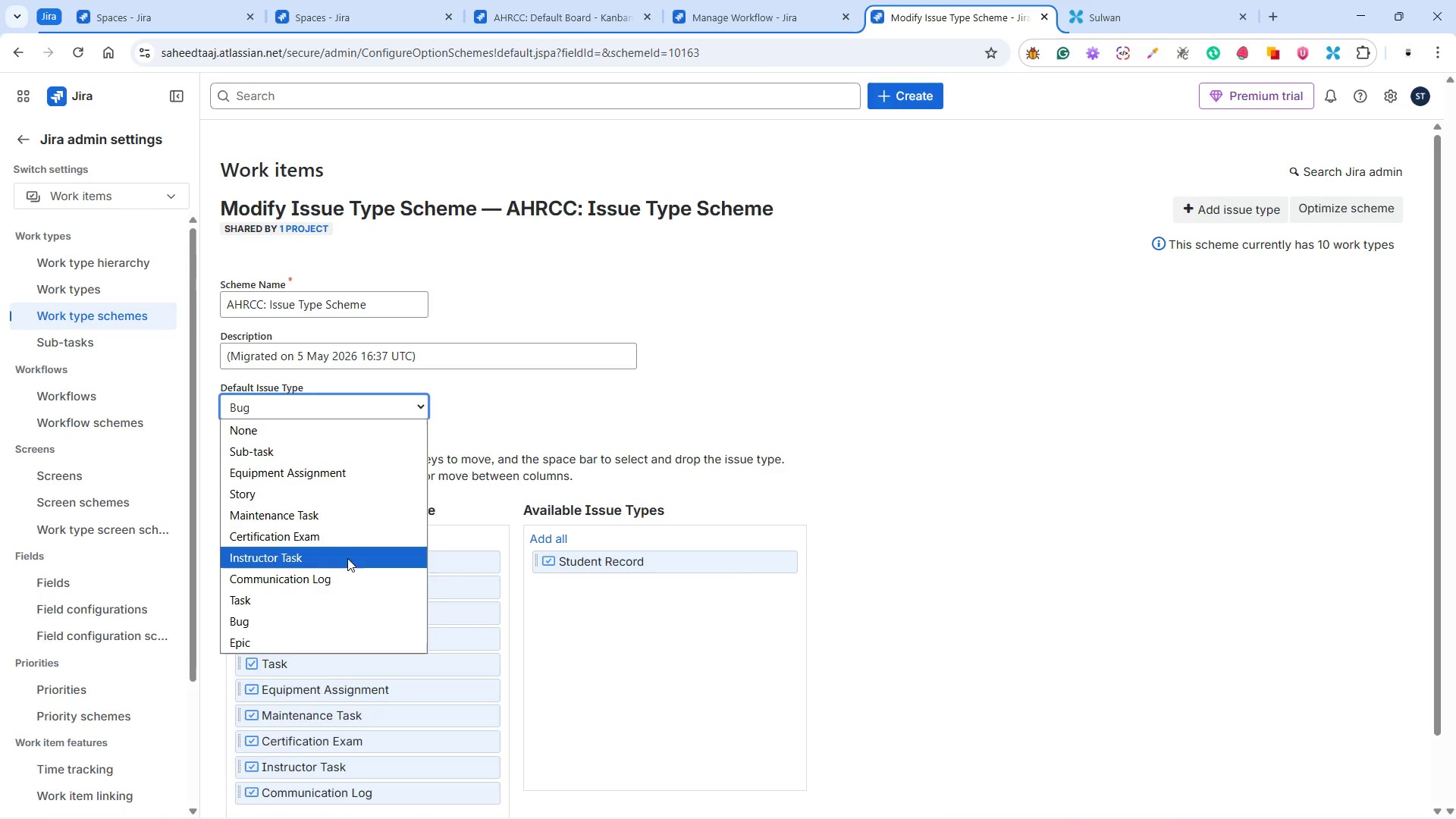 
left_click([479, 400])
 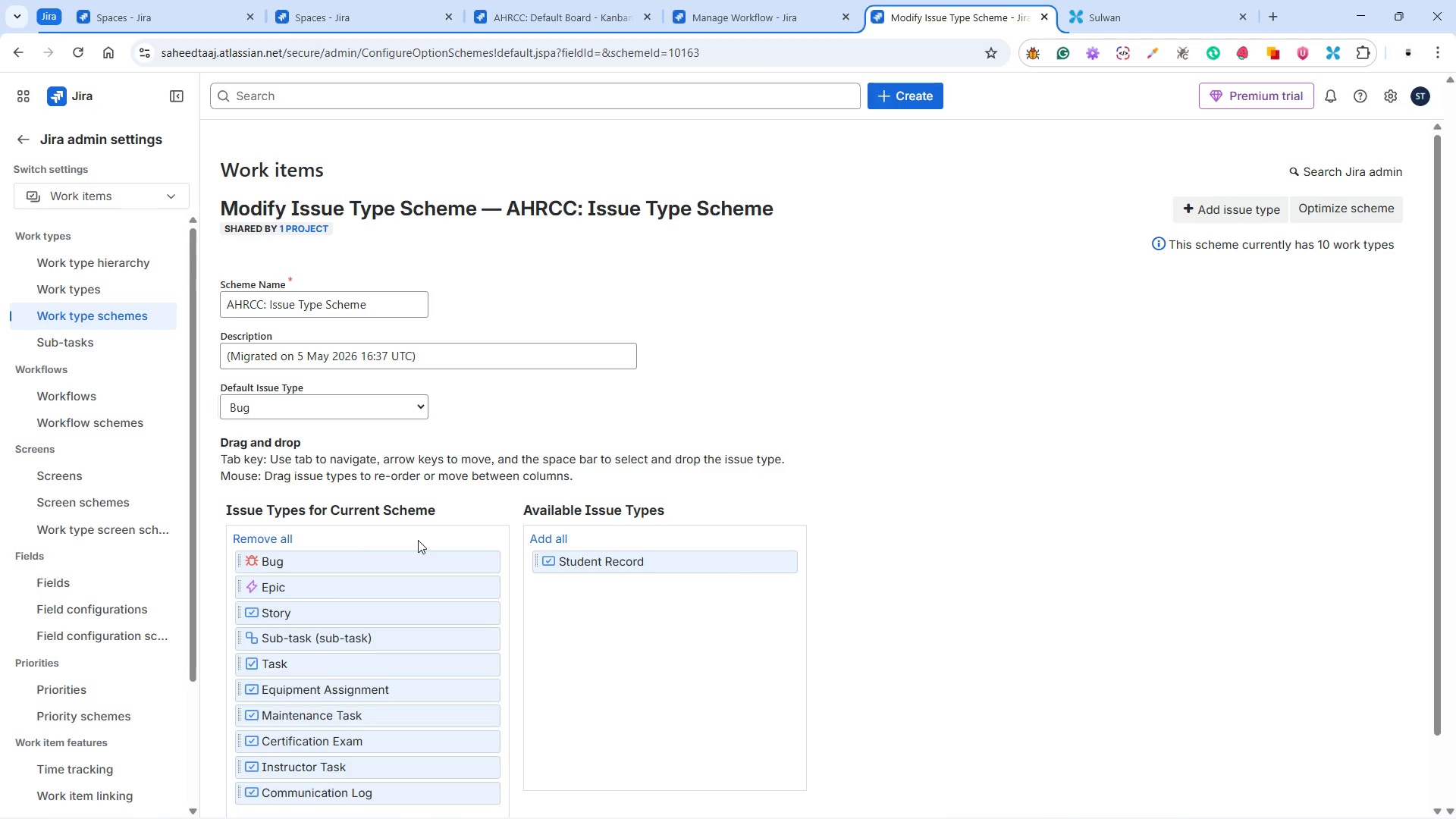 
scroll: coordinate [418, 540], scroll_direction: down, amount: 2.0
 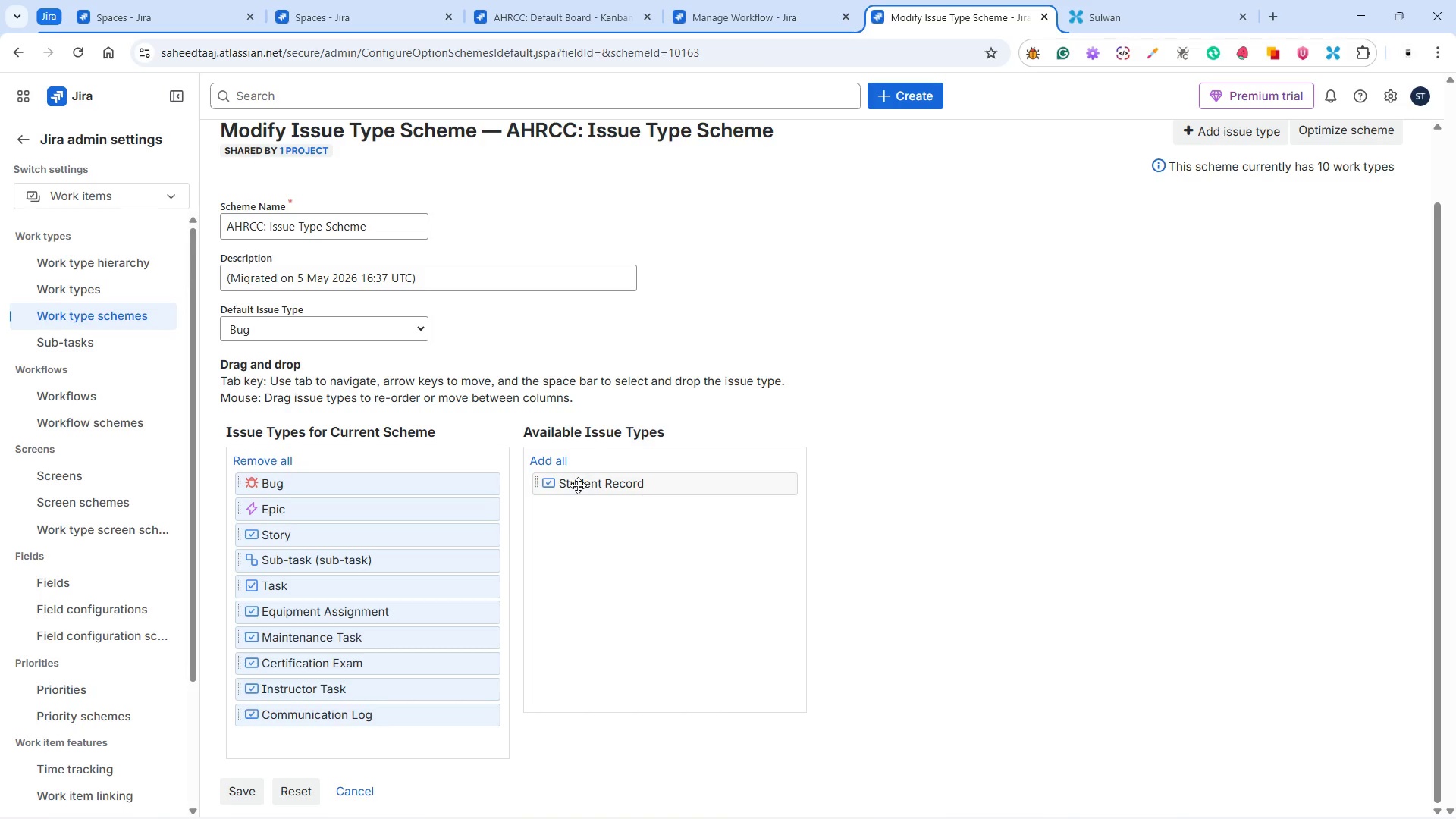 
left_click_drag(start_coordinate=[578, 485], to_coordinate=[293, 604])
 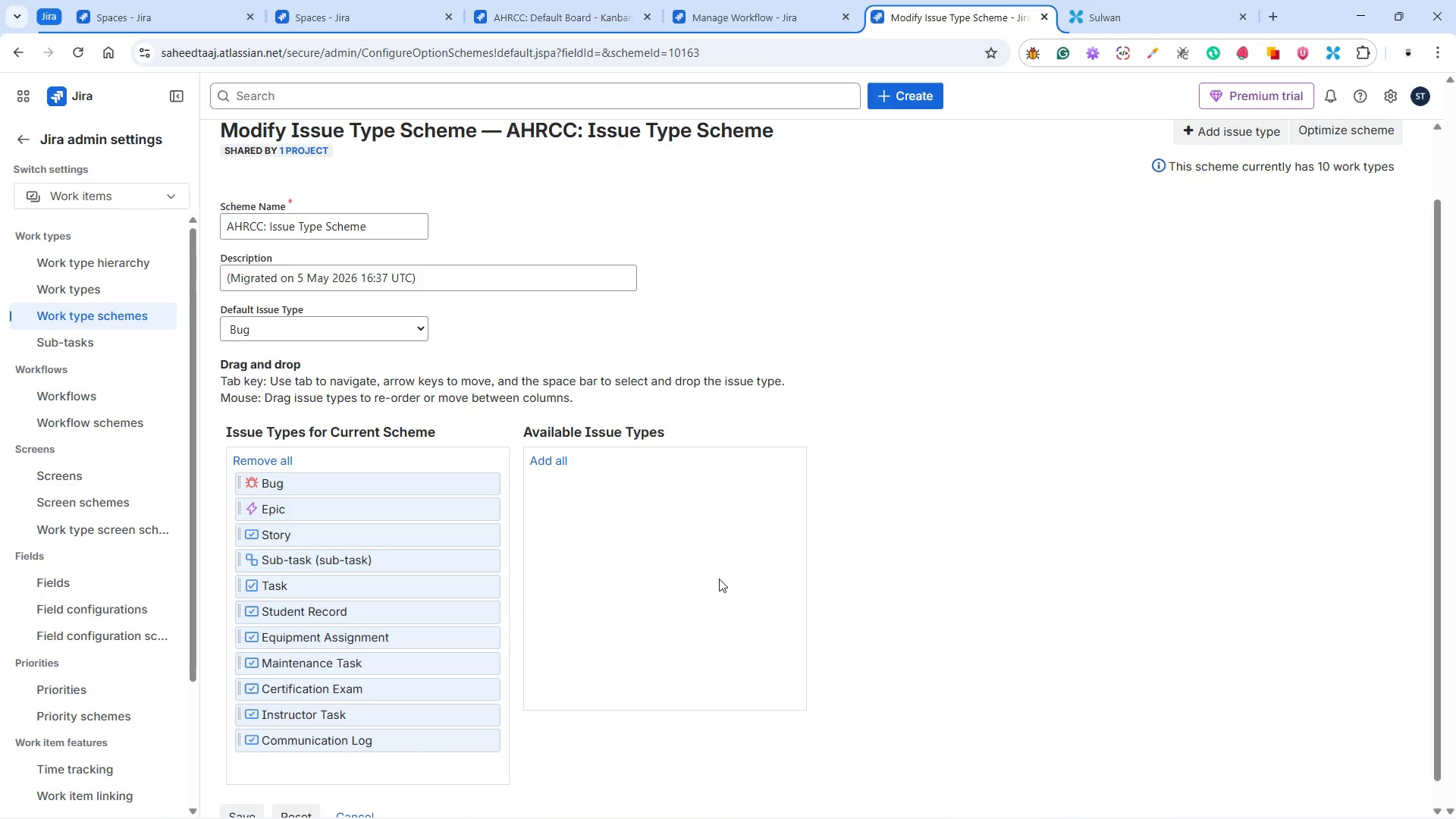 
scroll: coordinate [723, 578], scroll_direction: up, amount: 5.0
 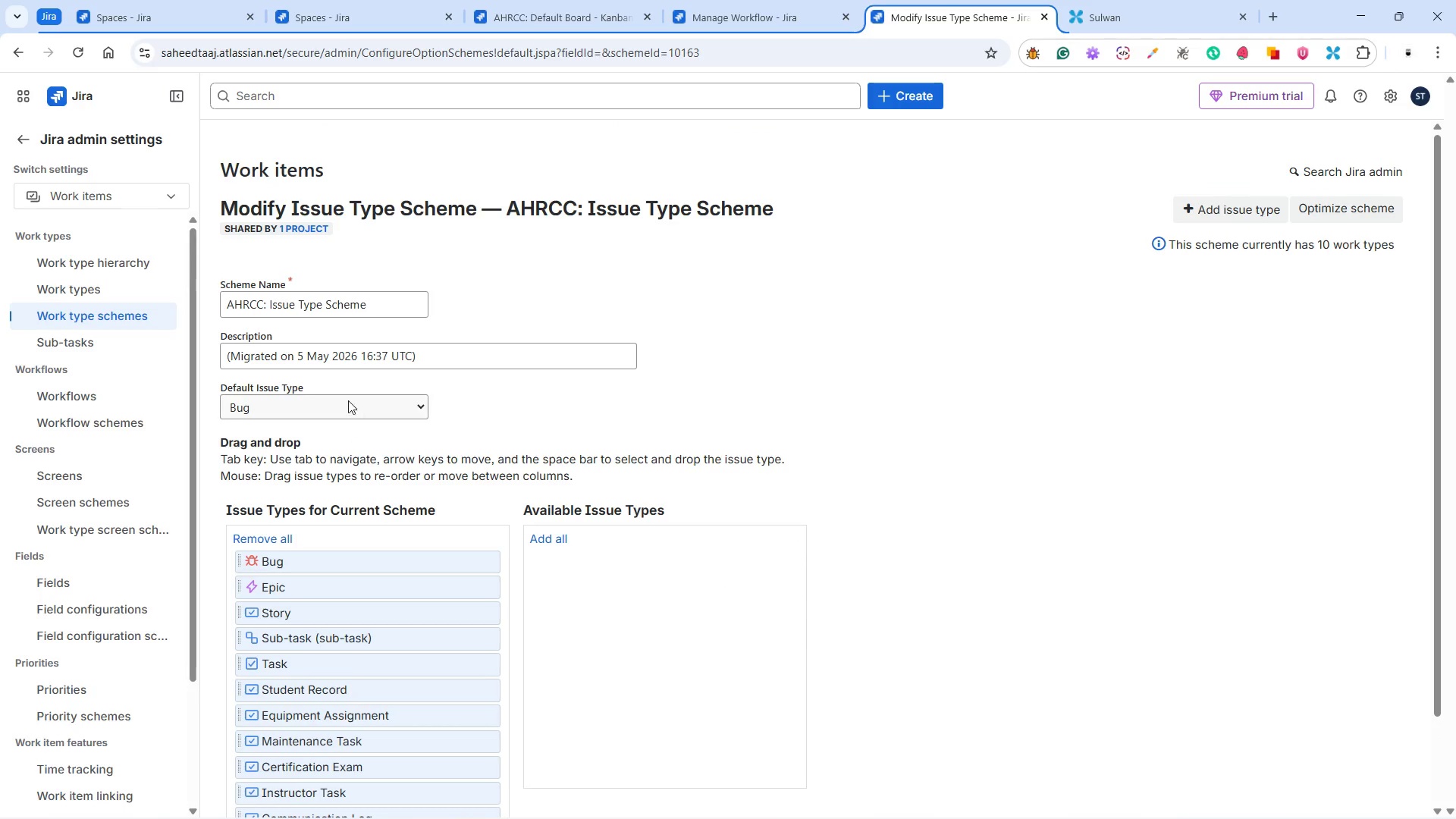 
left_click([303, 405])
 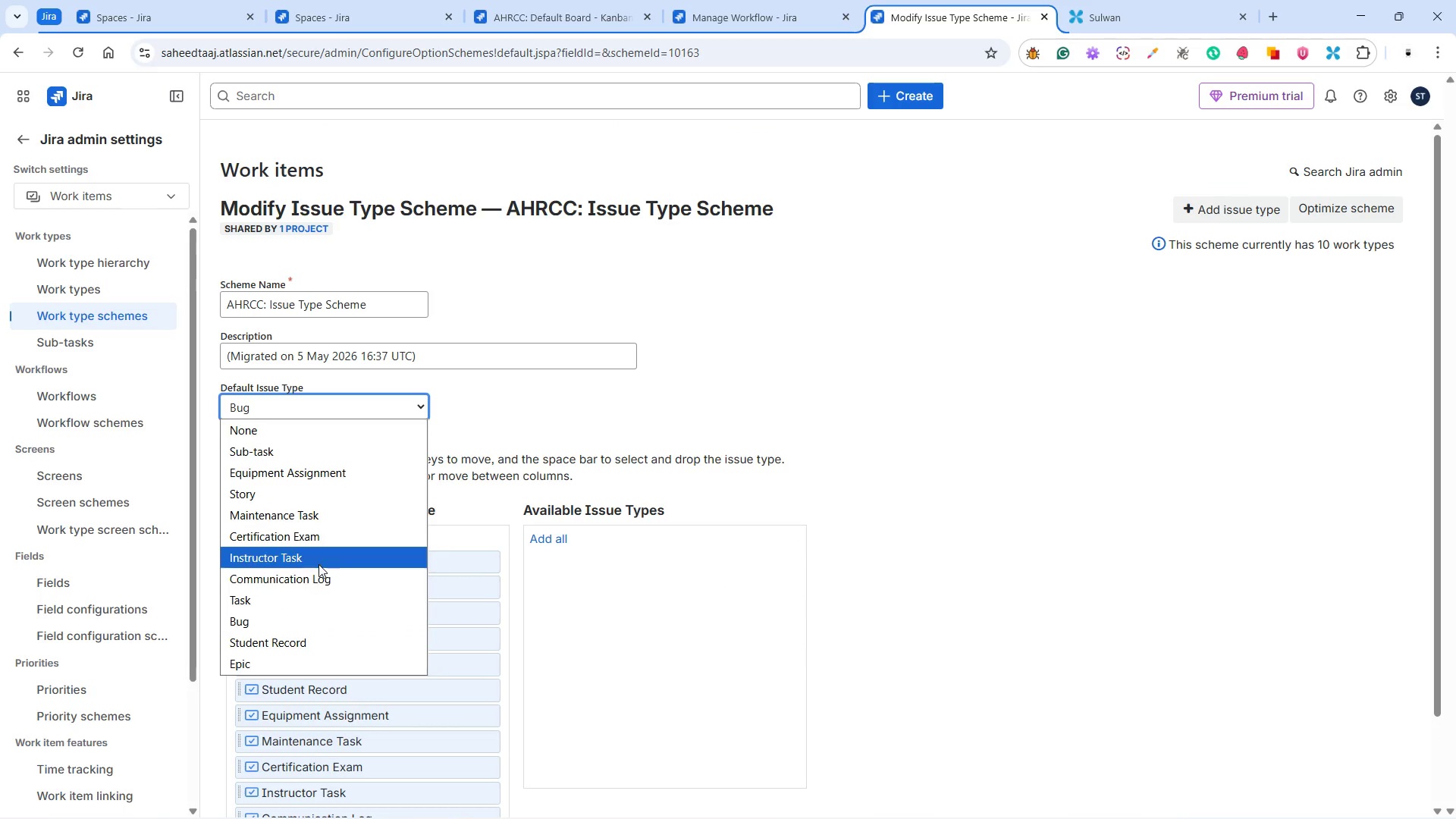 
left_click([301, 641])
 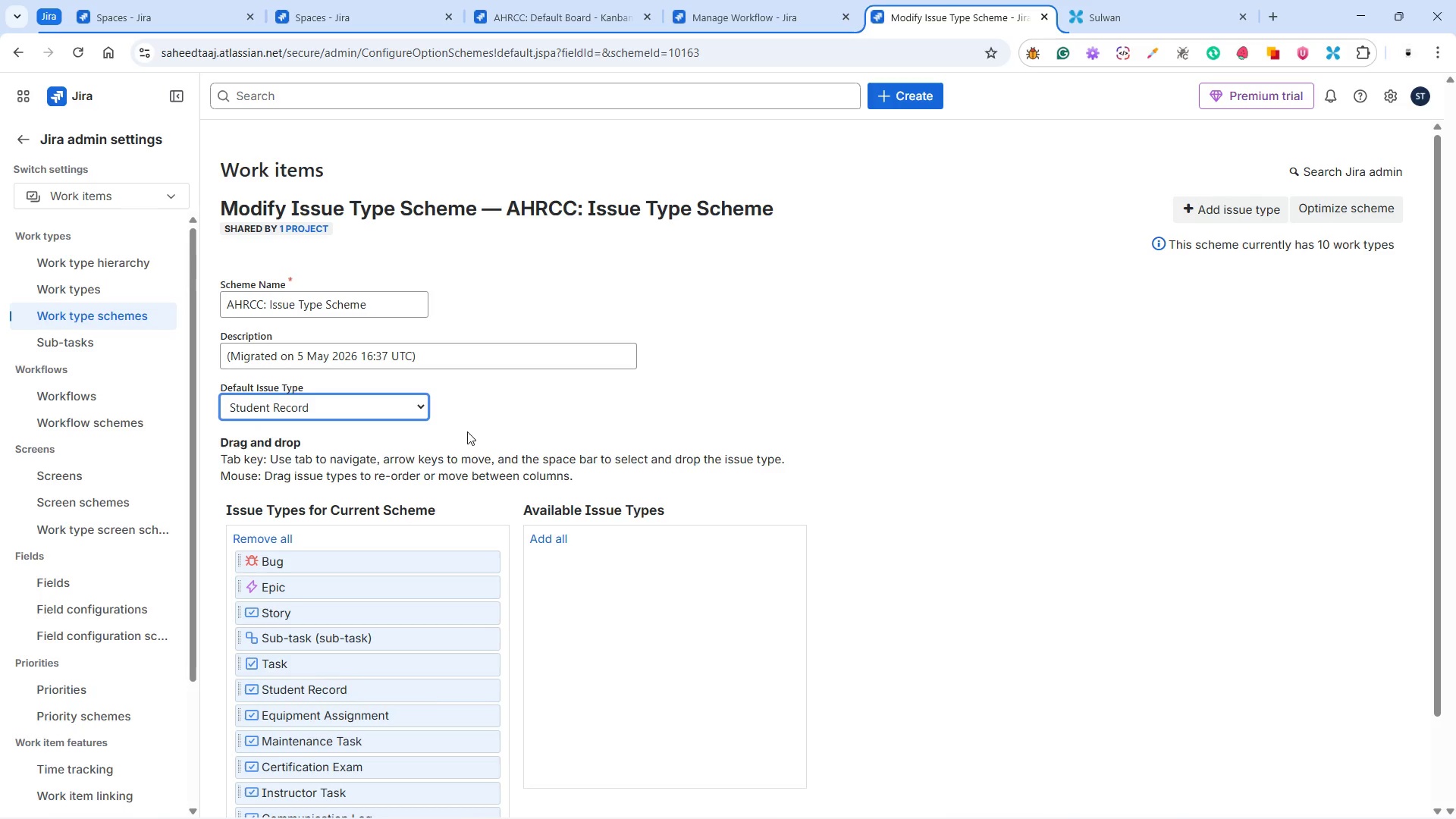 
left_click([471, 410])
 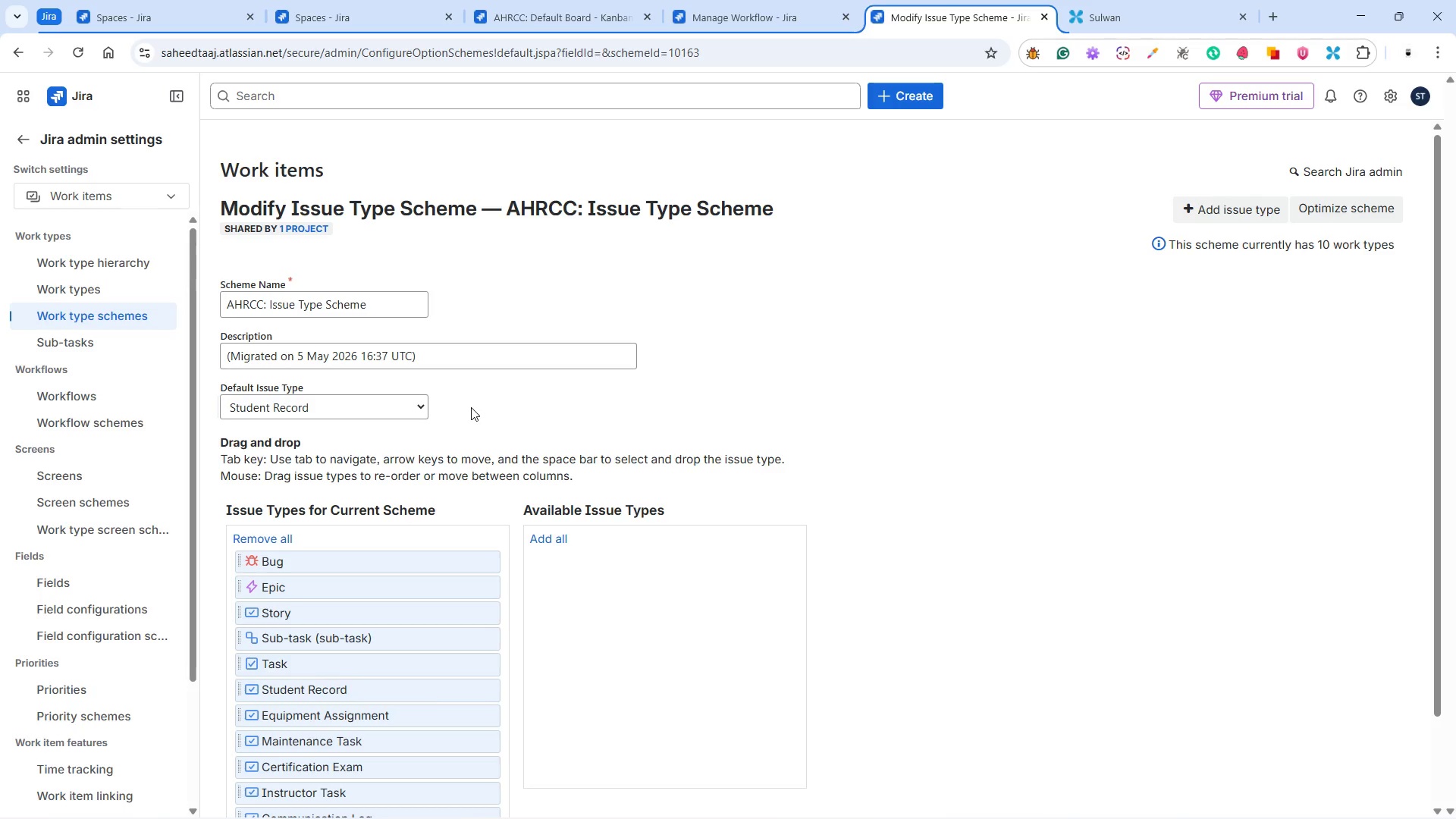 
scroll: coordinate [471, 407], scroll_direction: up, amount: 4.0
 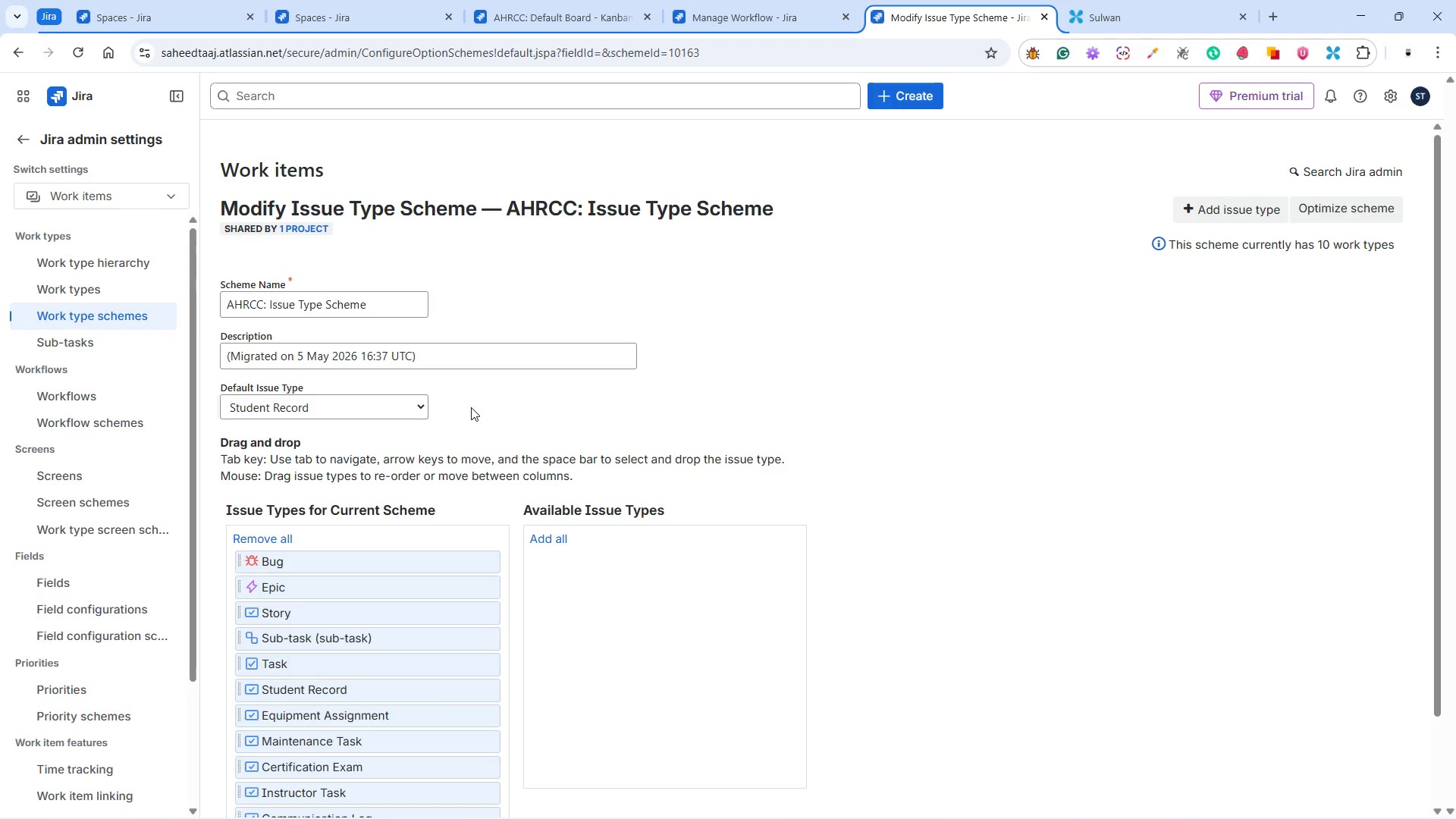 
scroll: coordinate [471, 408], scroll_direction: down, amount: 4.0
 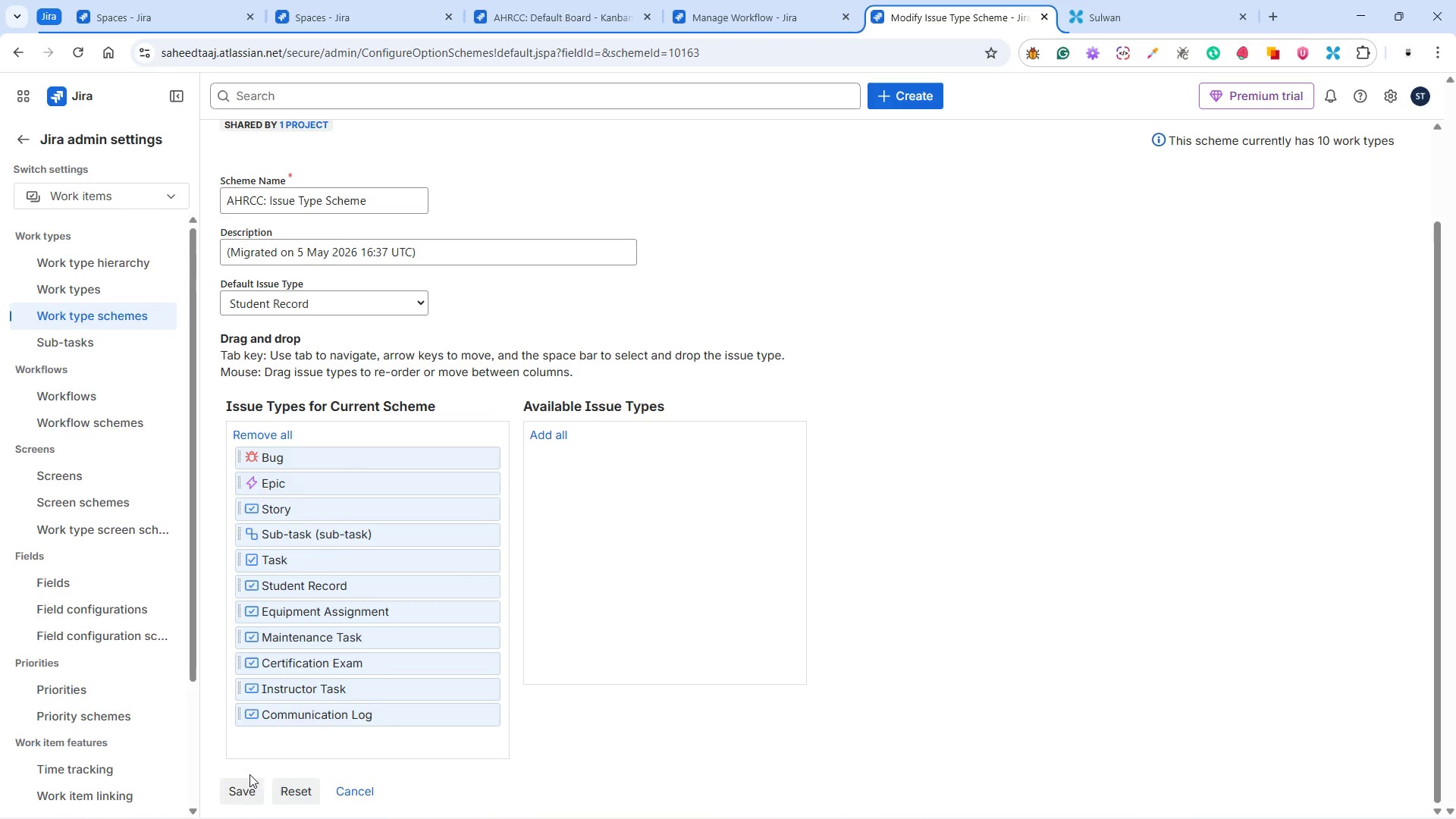 
left_click([240, 786])
 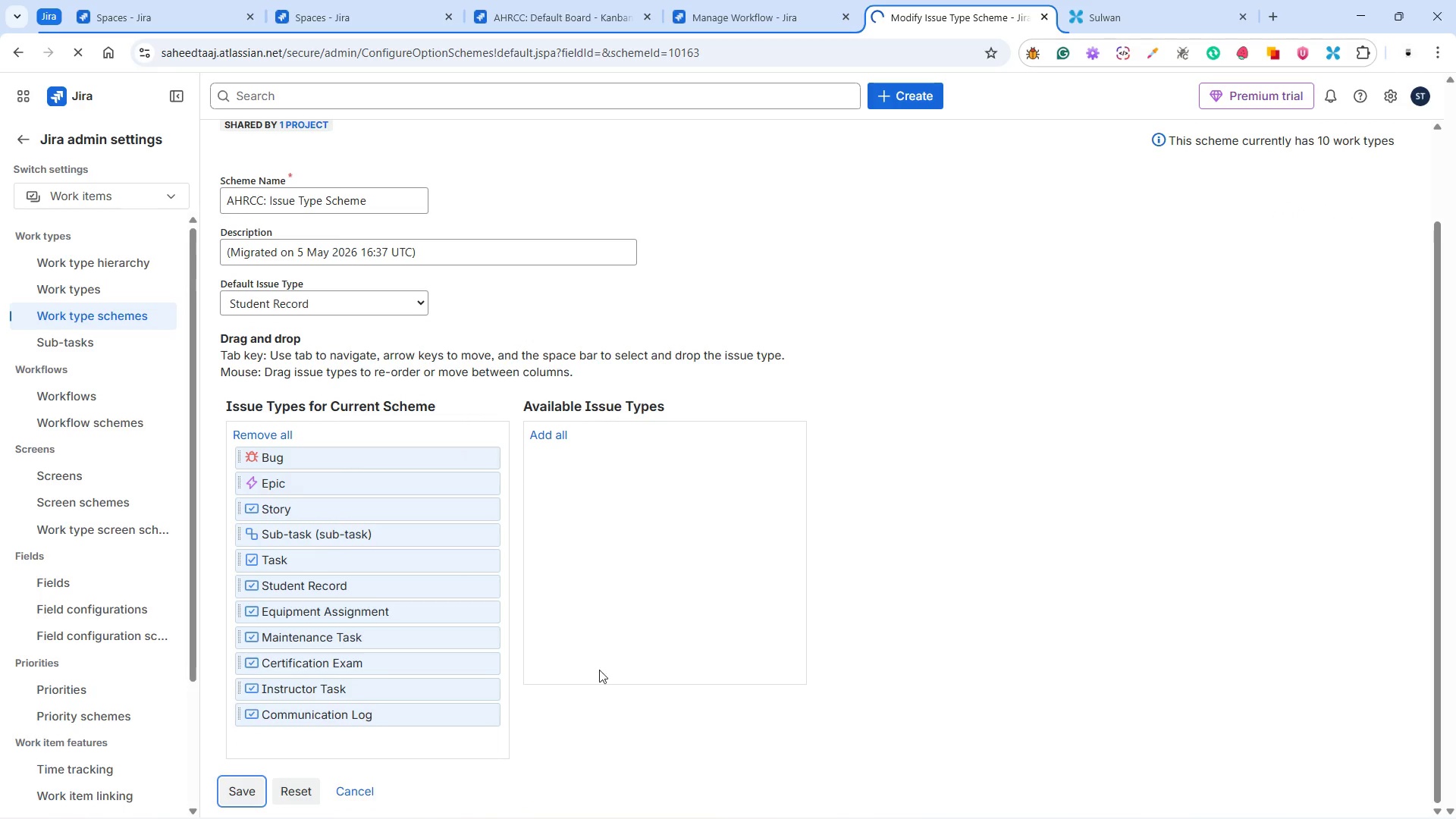 
mouse_move([696, 630])
 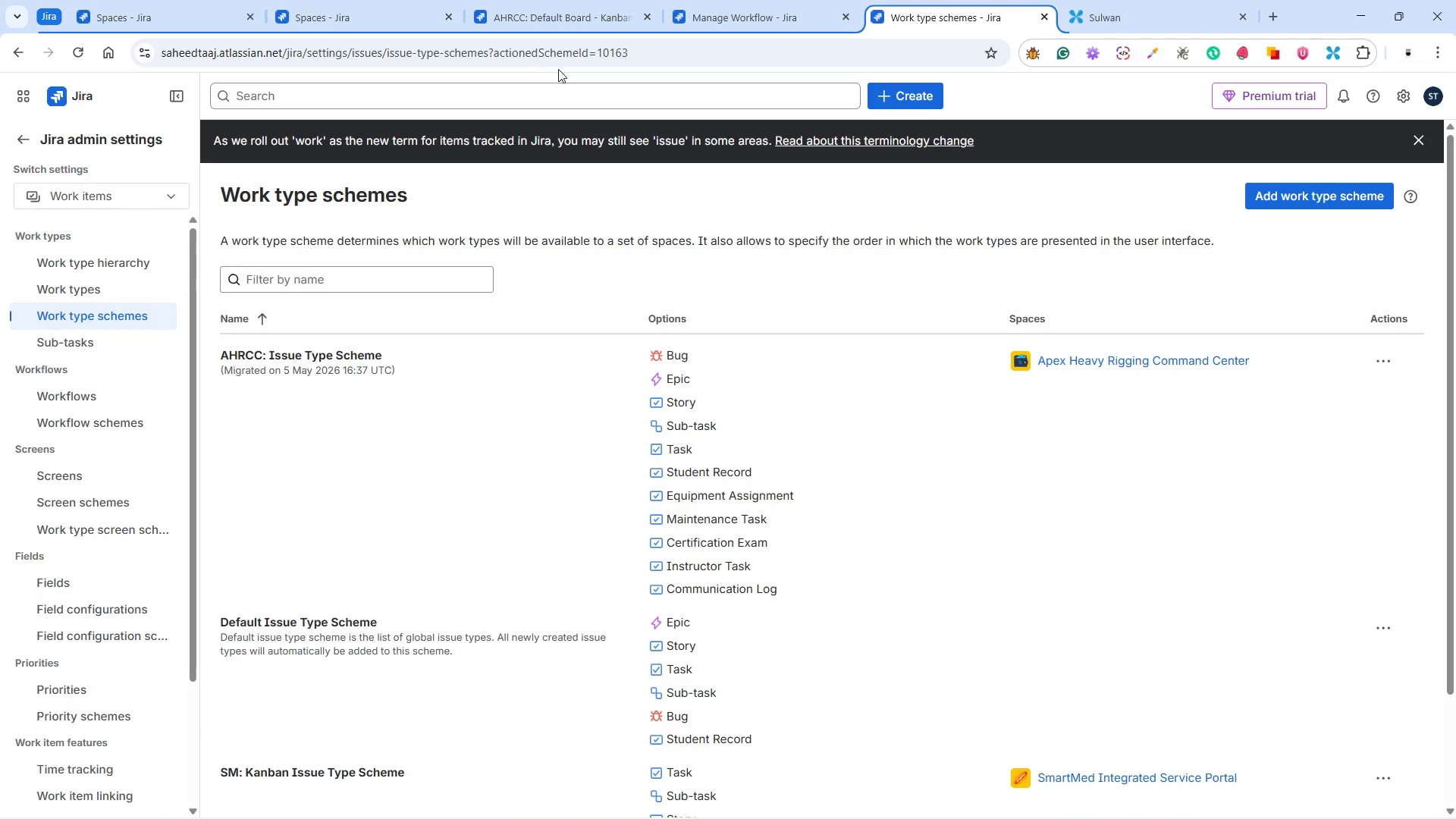 
left_click([727, 19])
 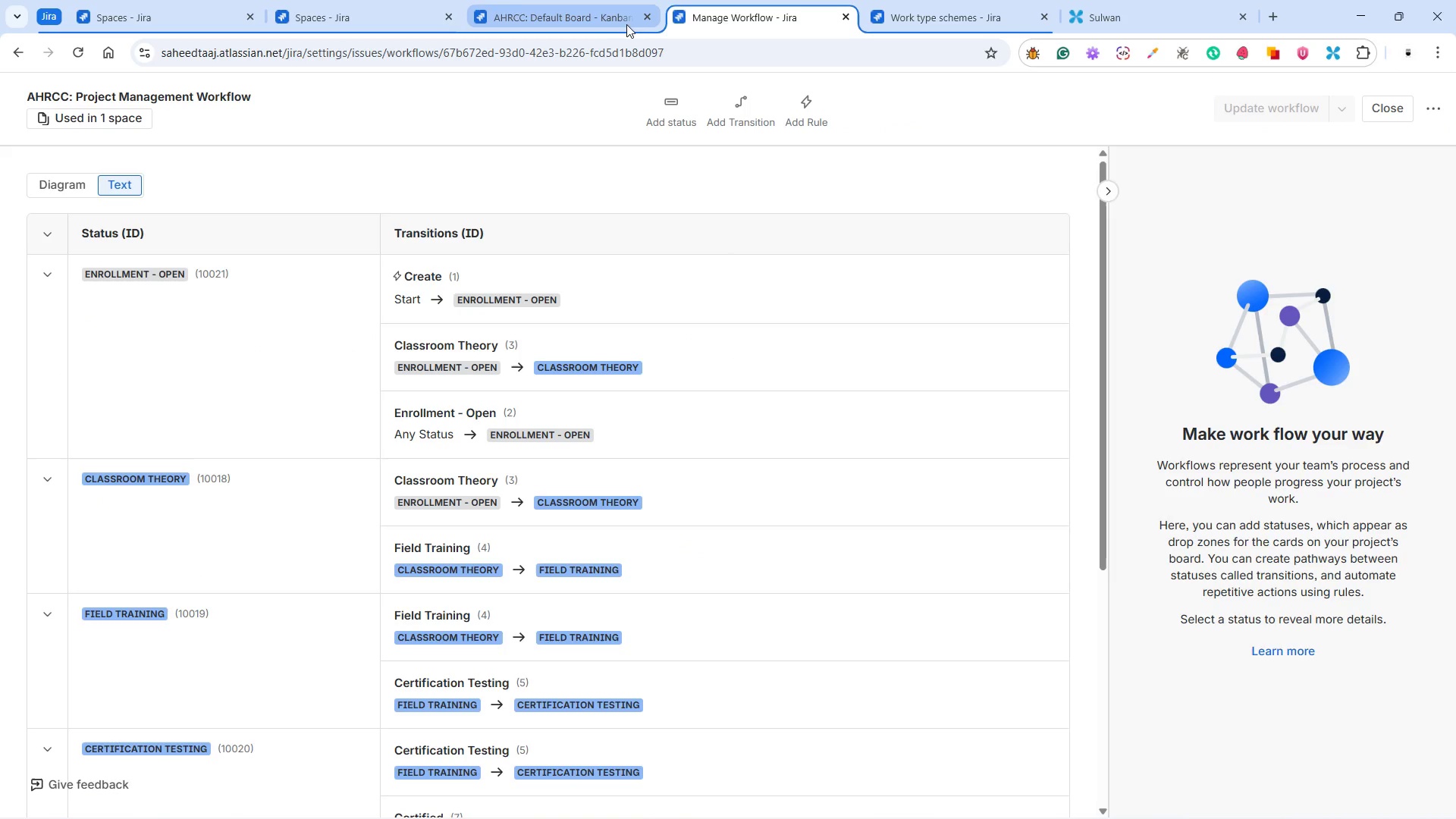 
left_click([610, 18])
 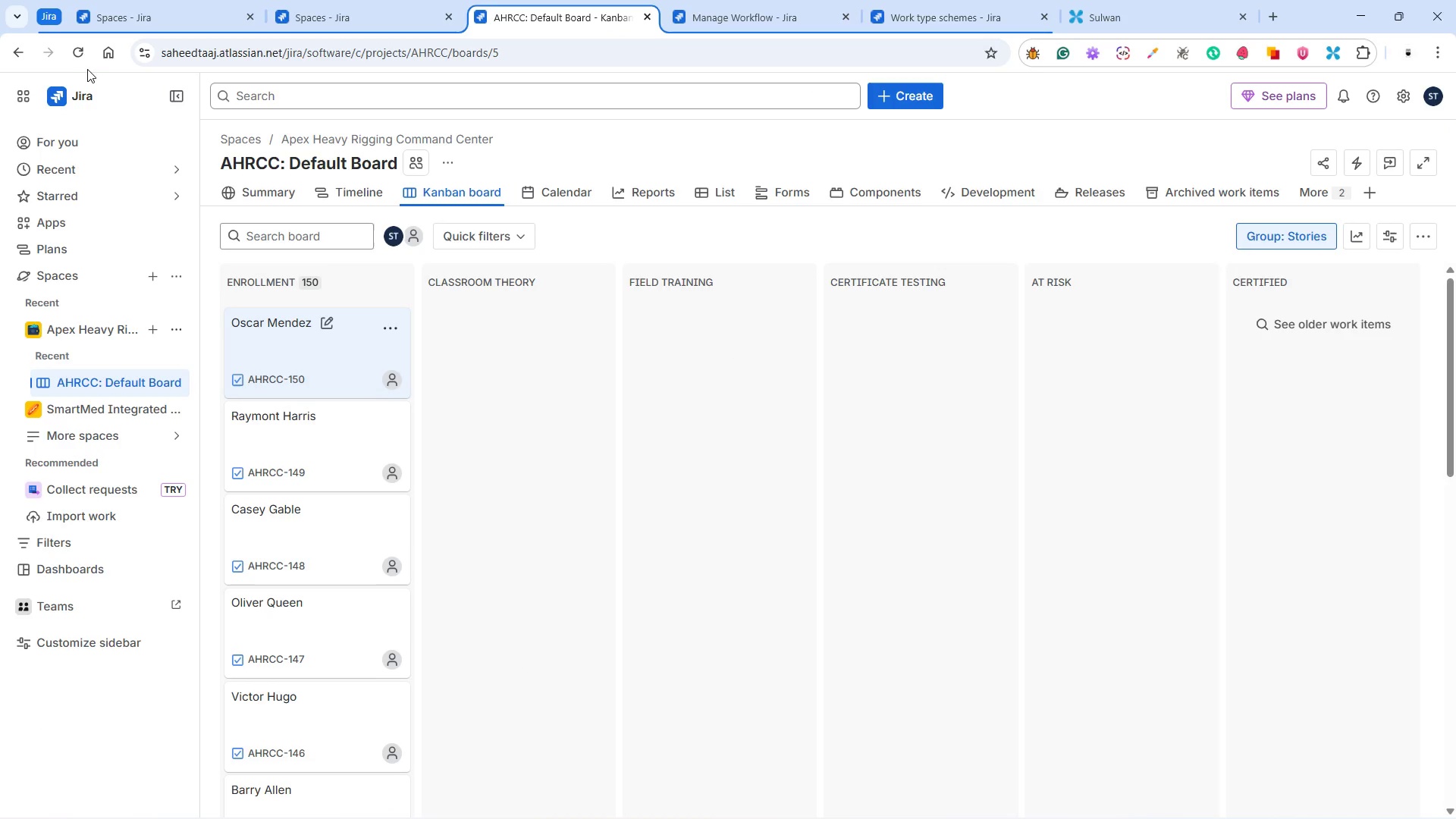 
left_click([74, 55])
 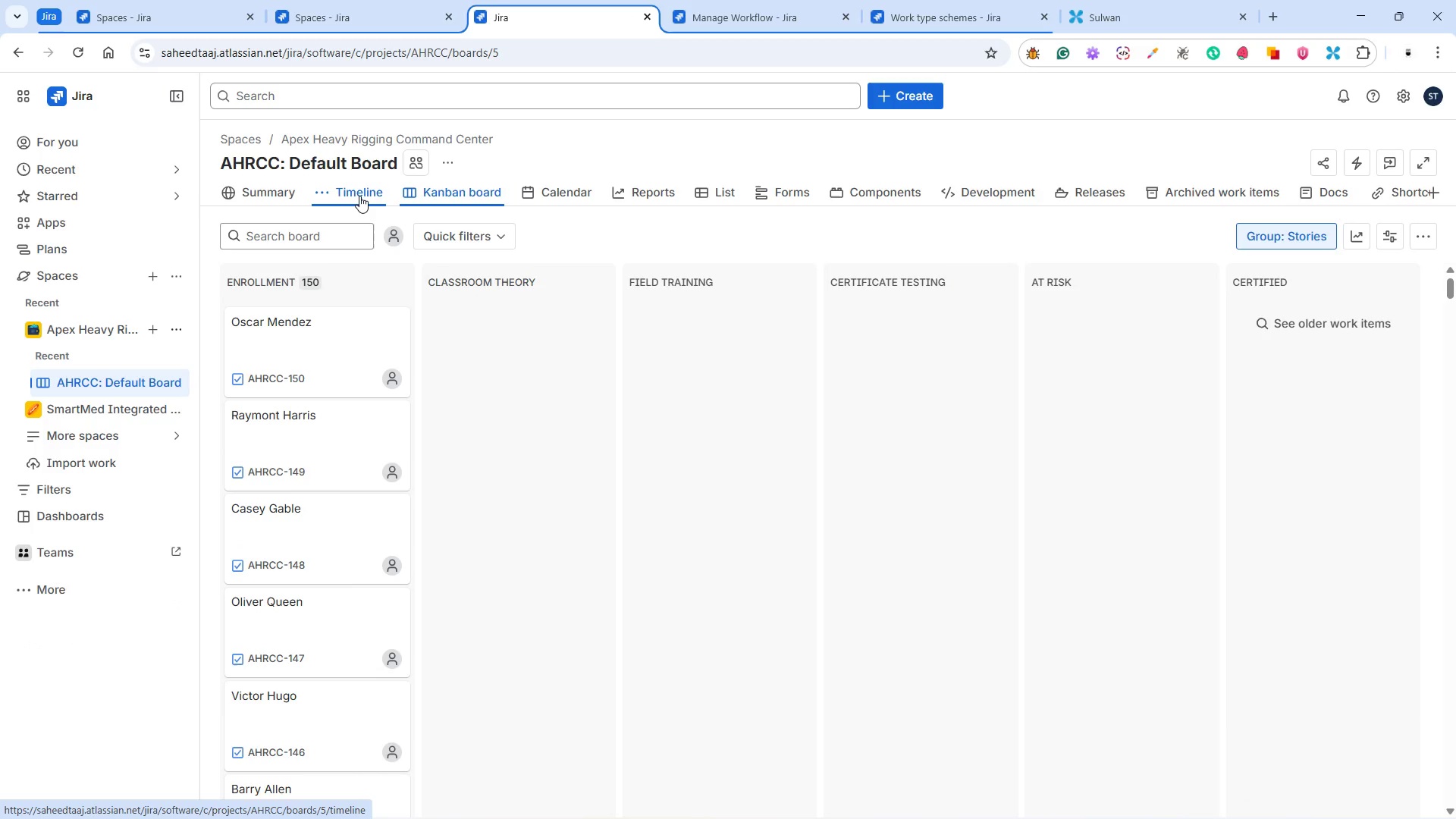 
wait(11.98)
 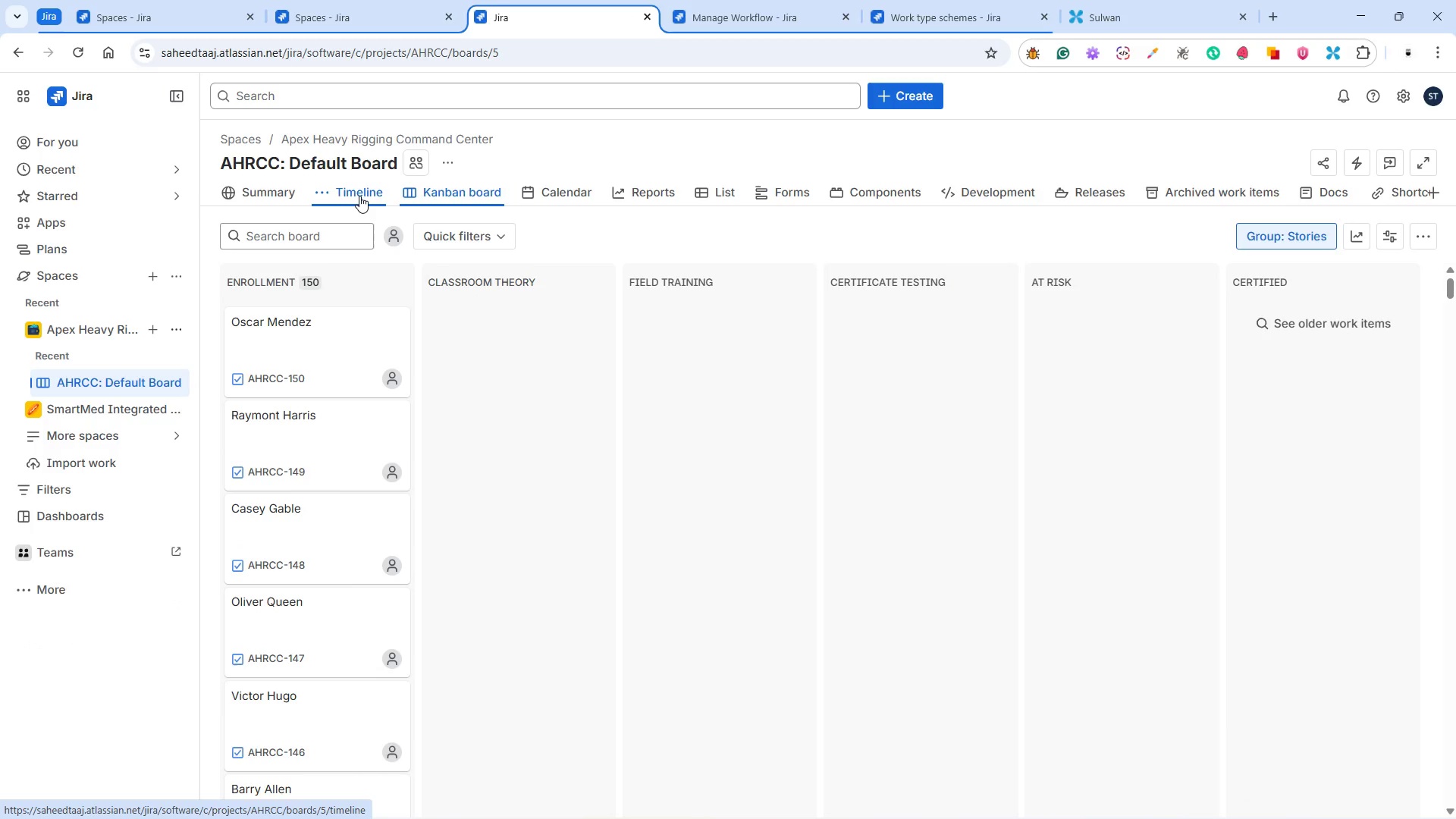 
left_click([358, 194])
 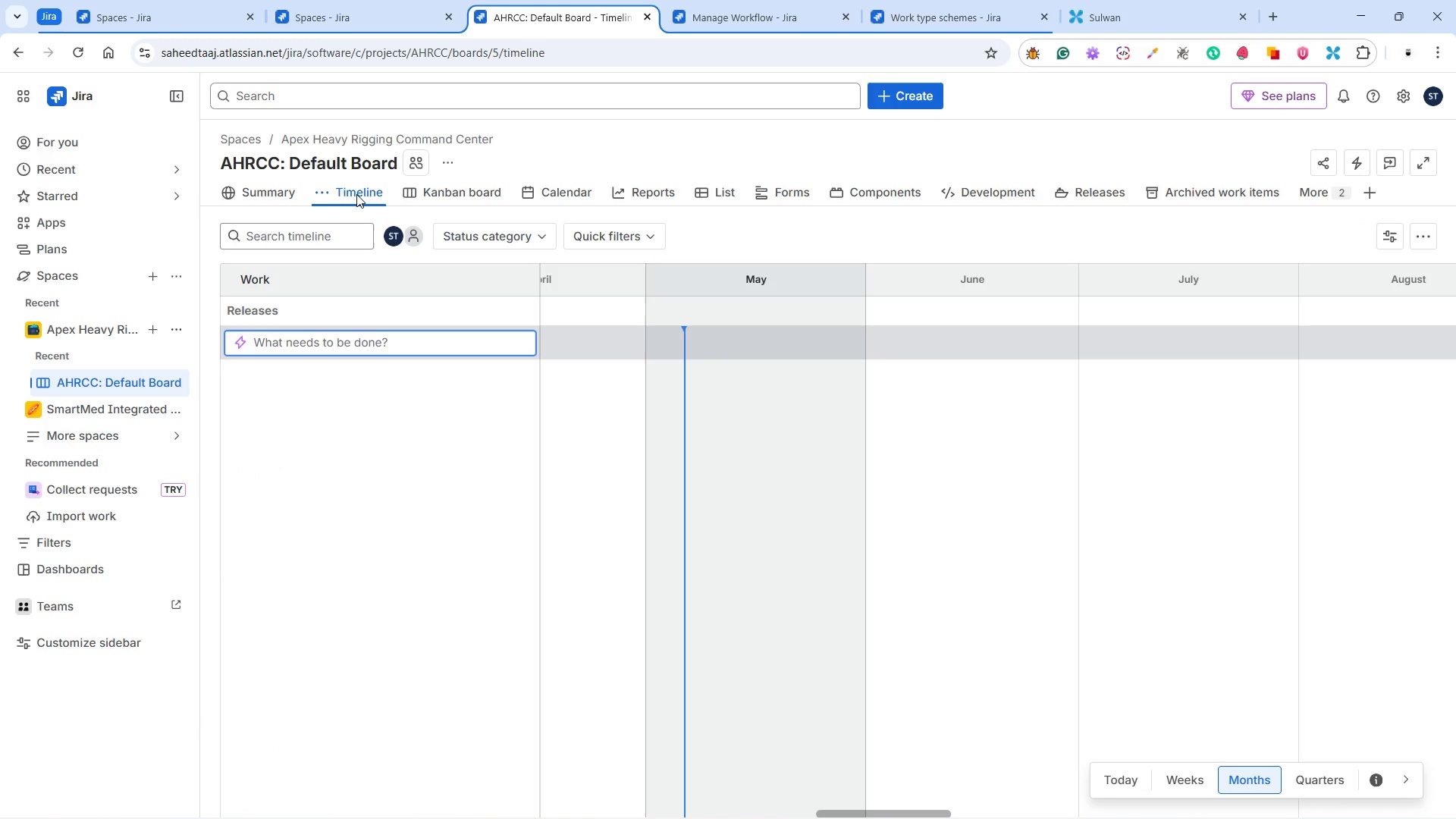 
wait(6.16)
 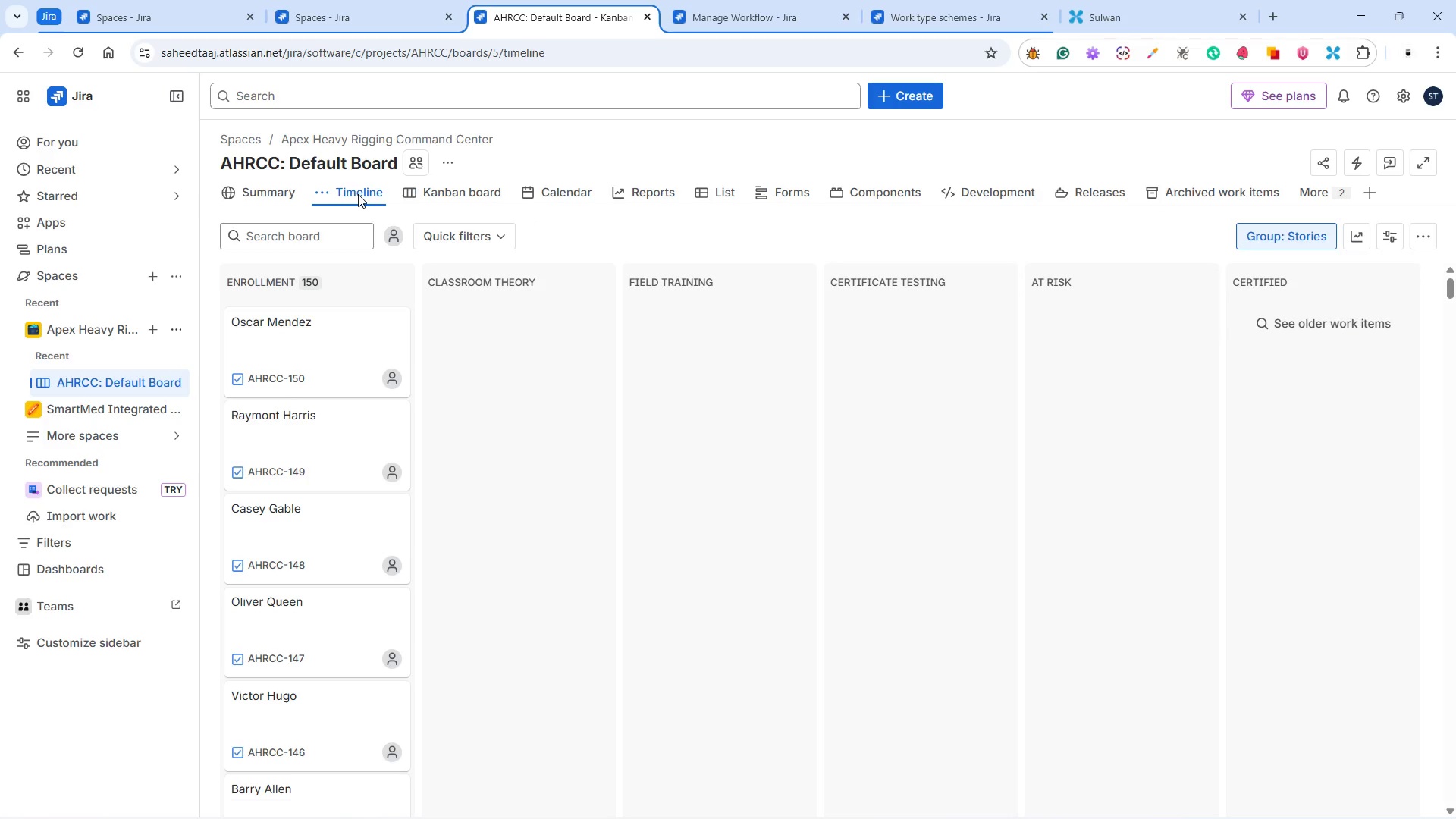 
left_click([272, 196])
 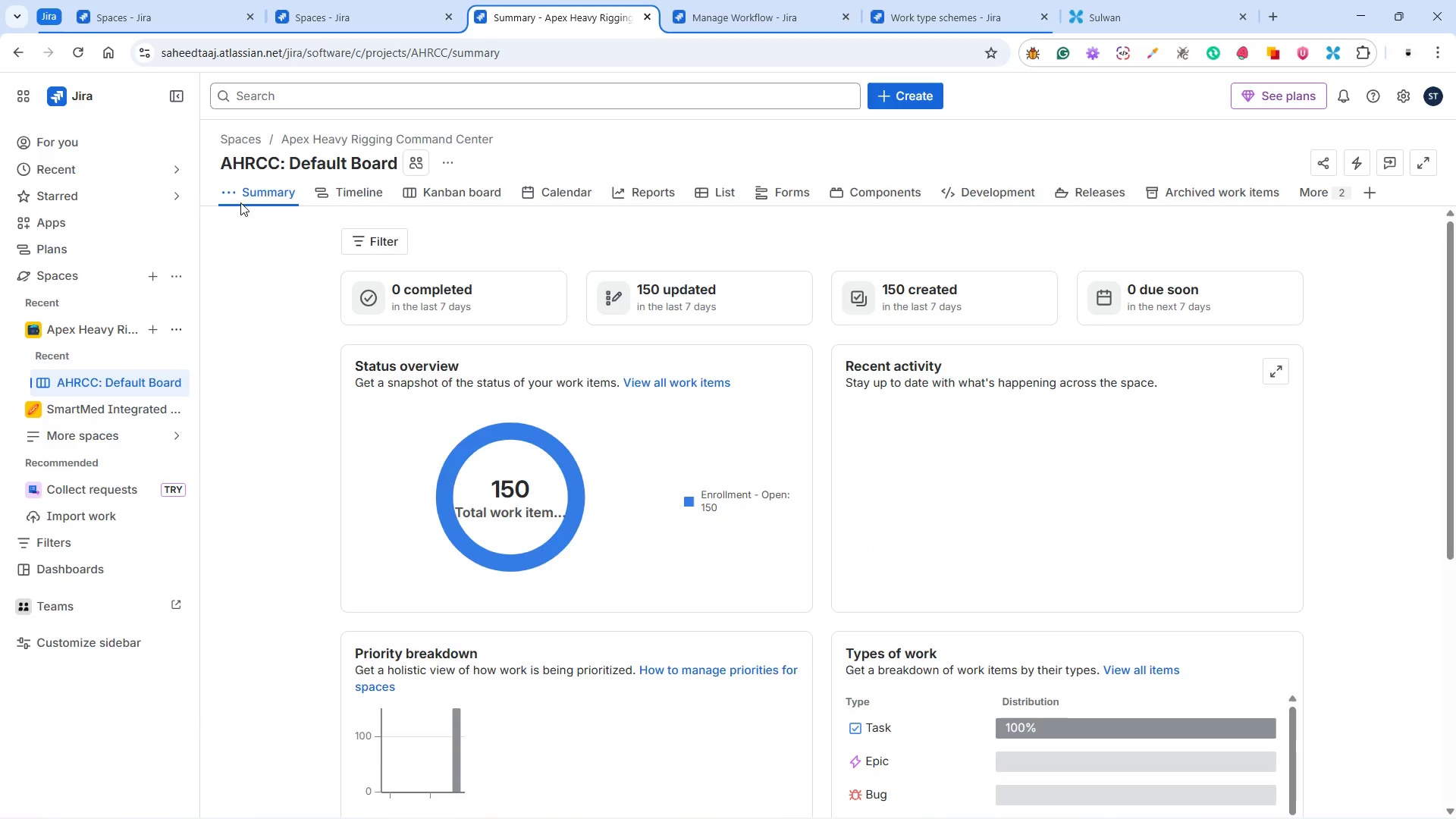 
left_click([224, 193])
 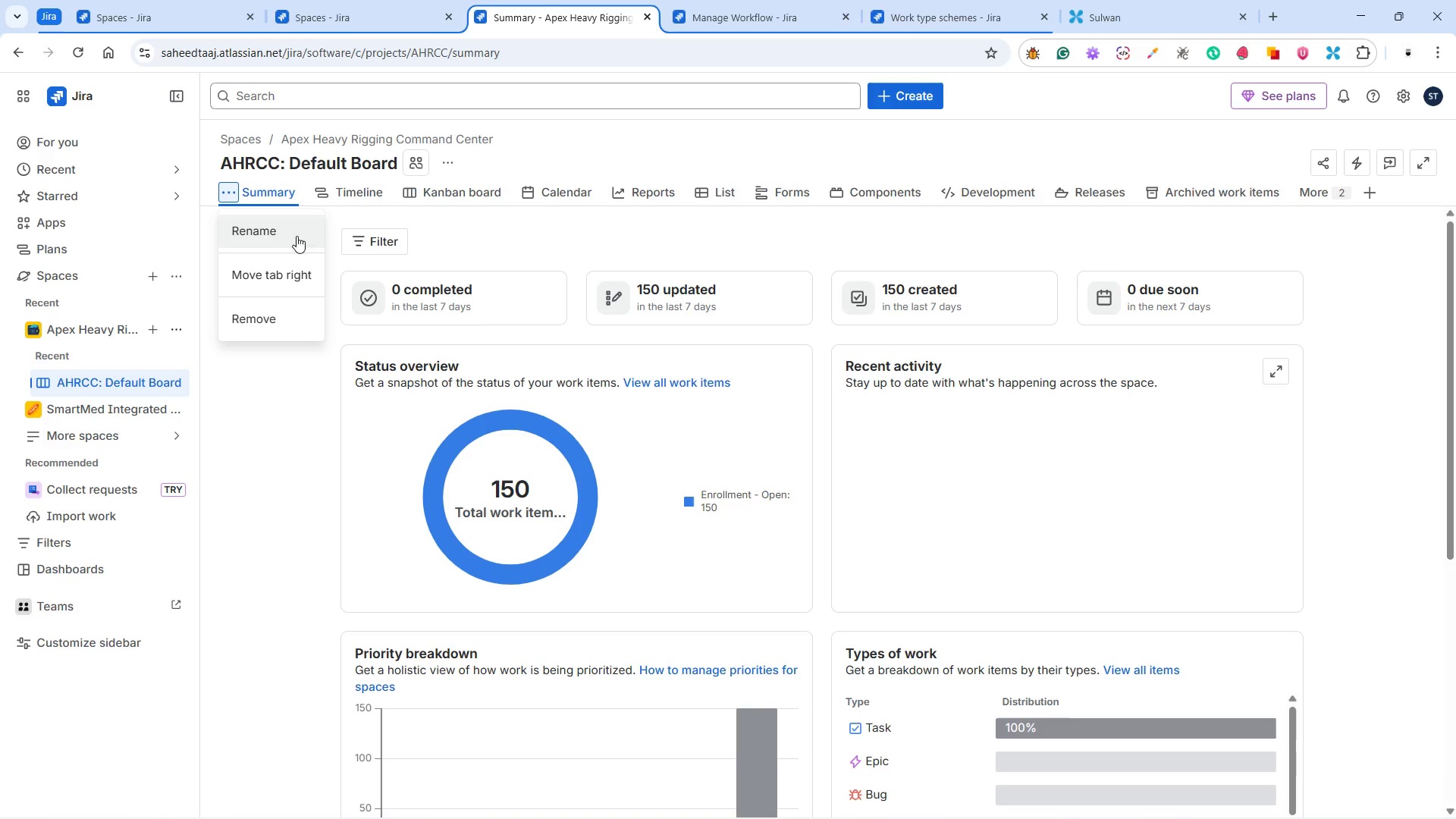 
scroll: coordinate [581, 518], scroll_direction: down, amount: 5.0
 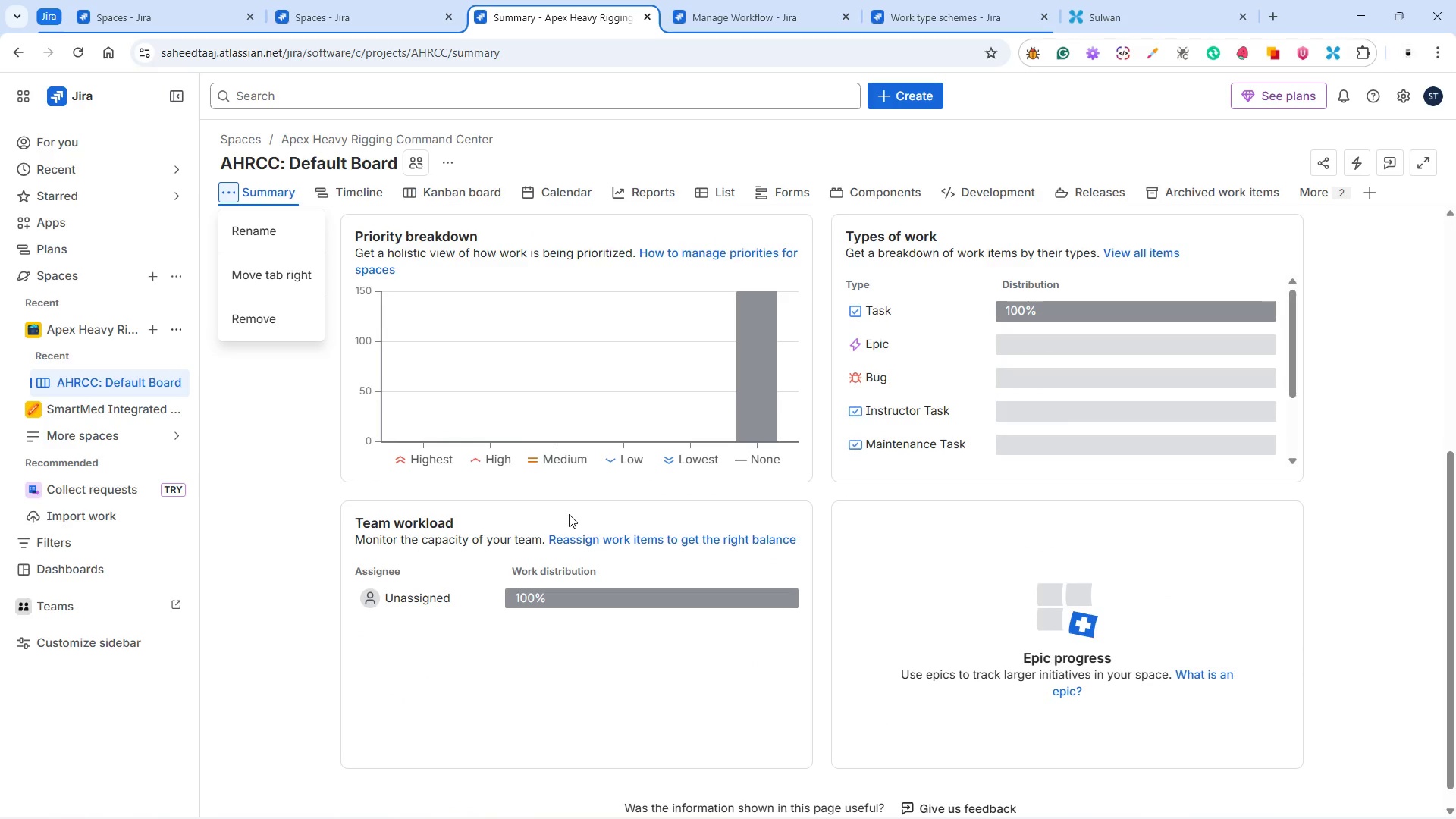 
scroll: coordinate [566, 512], scroll_direction: up, amount: 1.0
 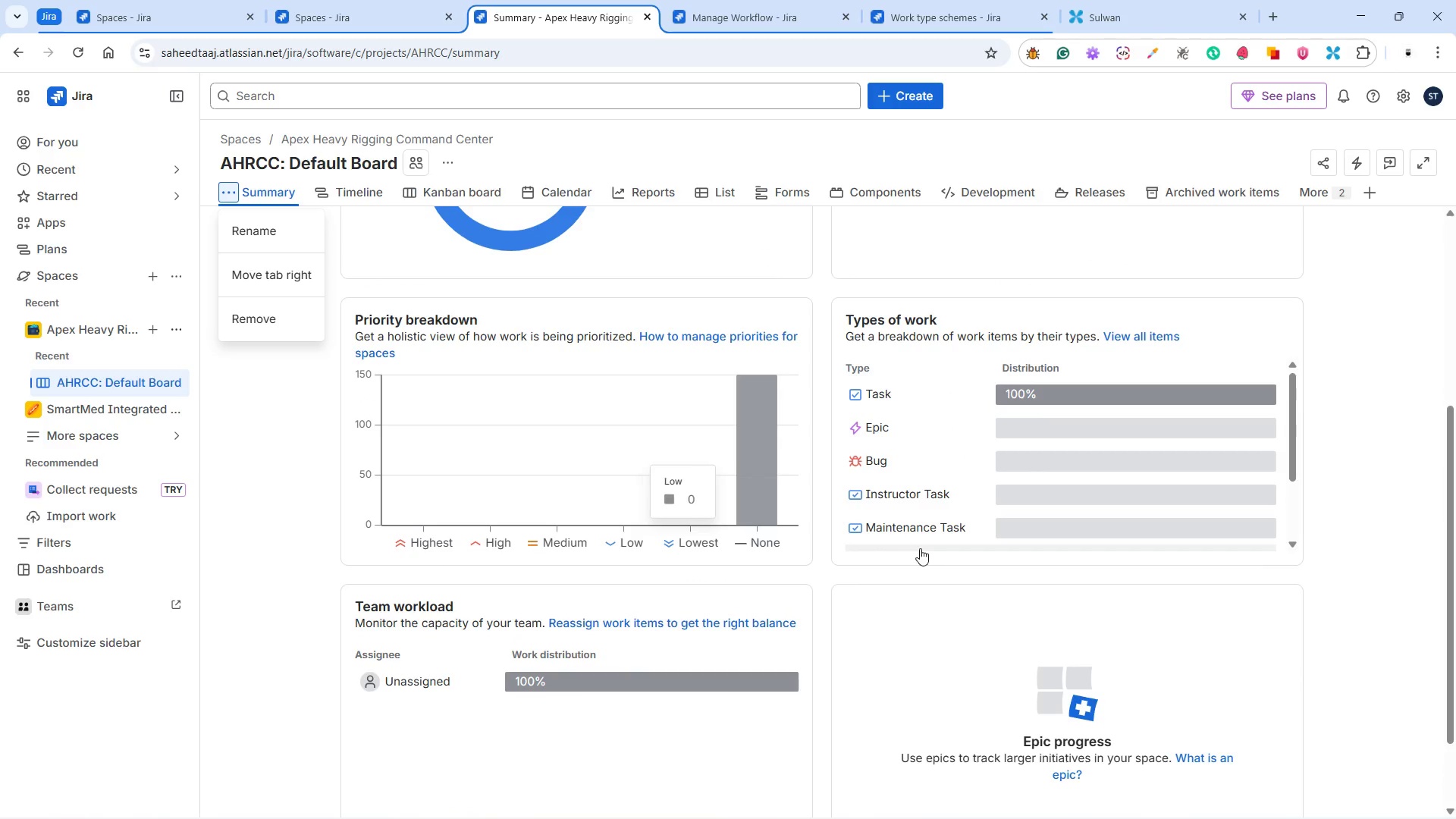 
scroll: coordinate [934, 510], scroll_direction: down, amount: 6.0
 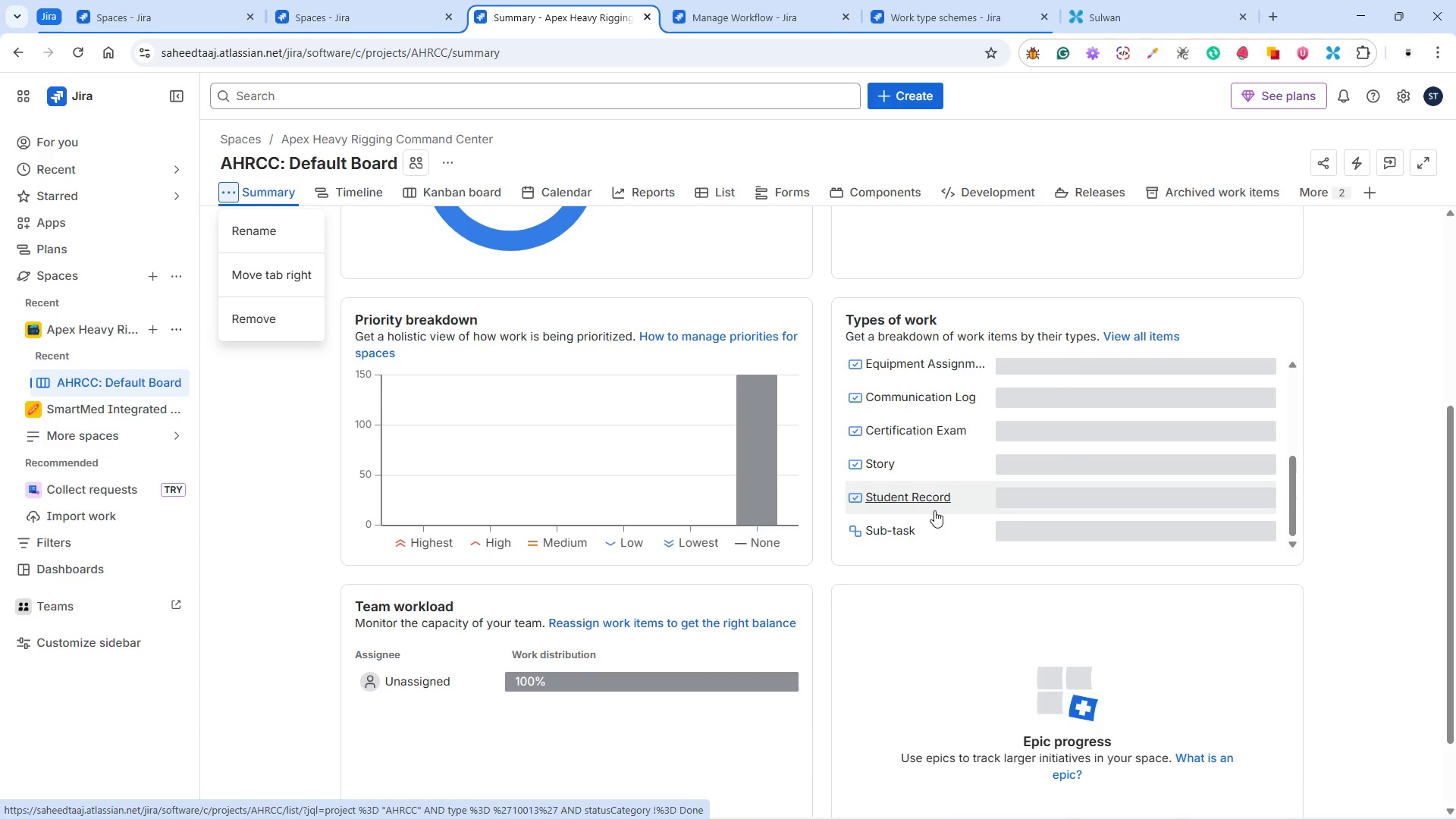 
scroll: coordinate [931, 512], scroll_direction: up, amount: 5.0
 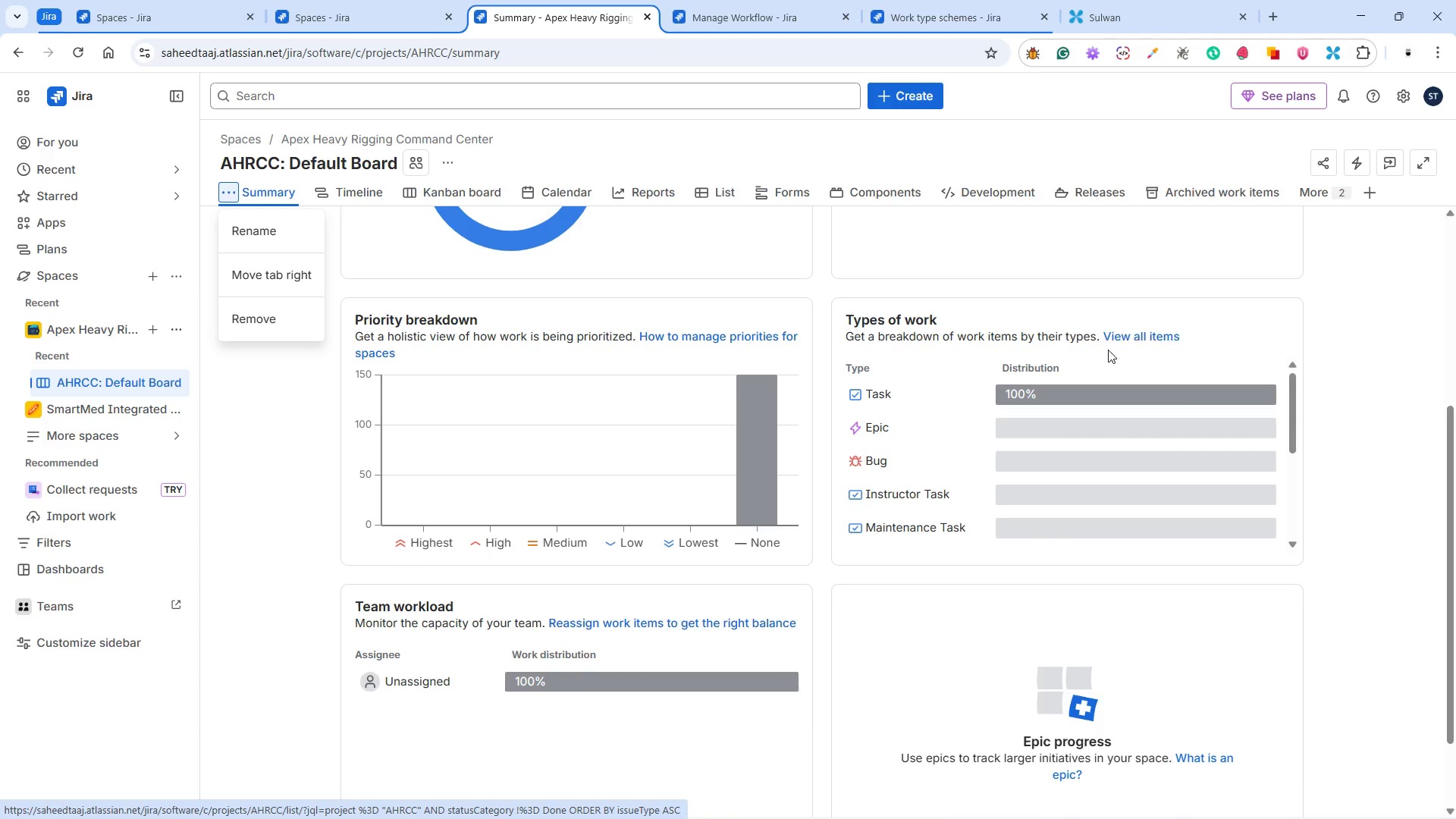 
wait(5.28)
 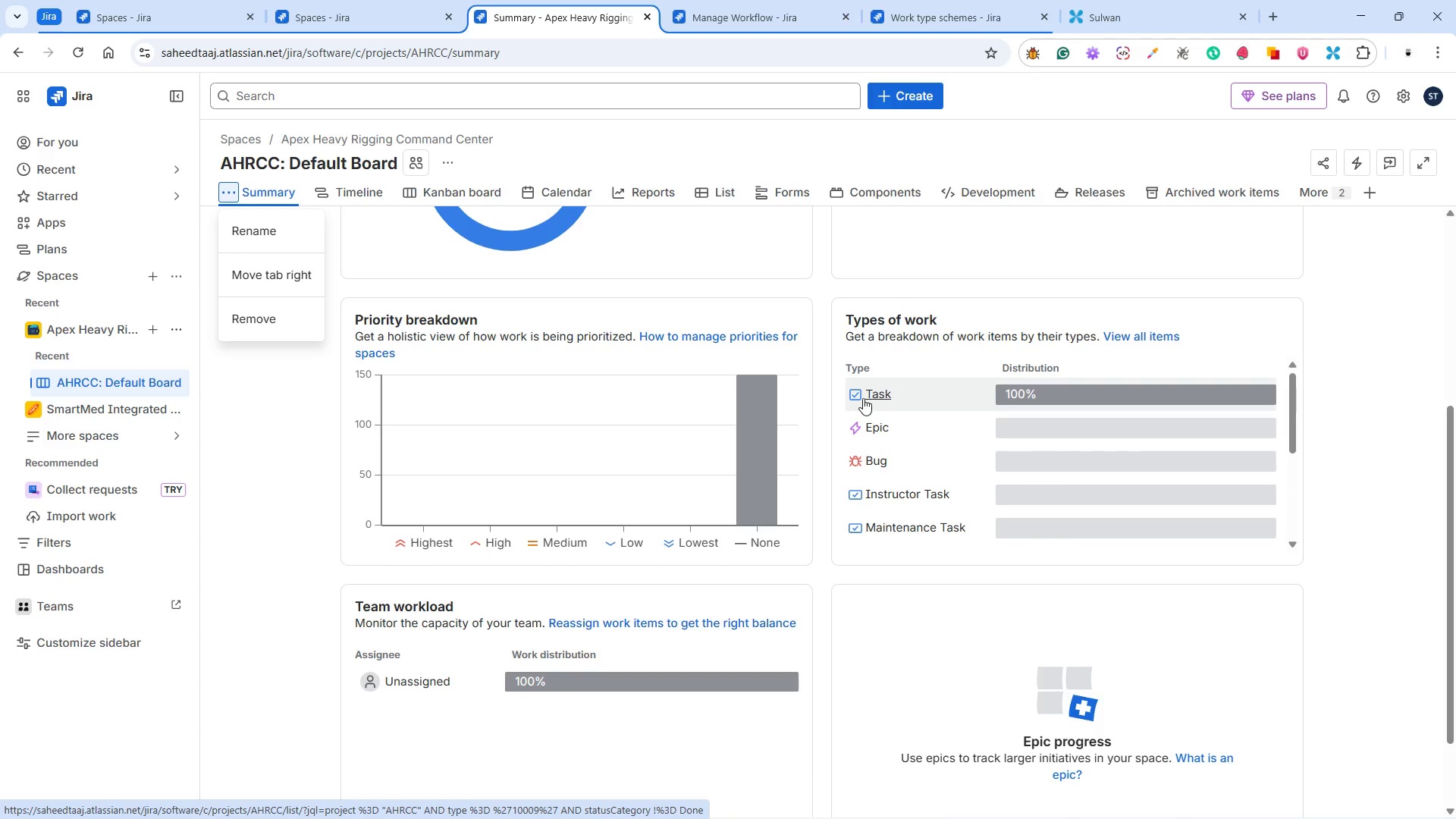 
scroll: coordinate [720, 533], scroll_direction: up, amount: 3.0
 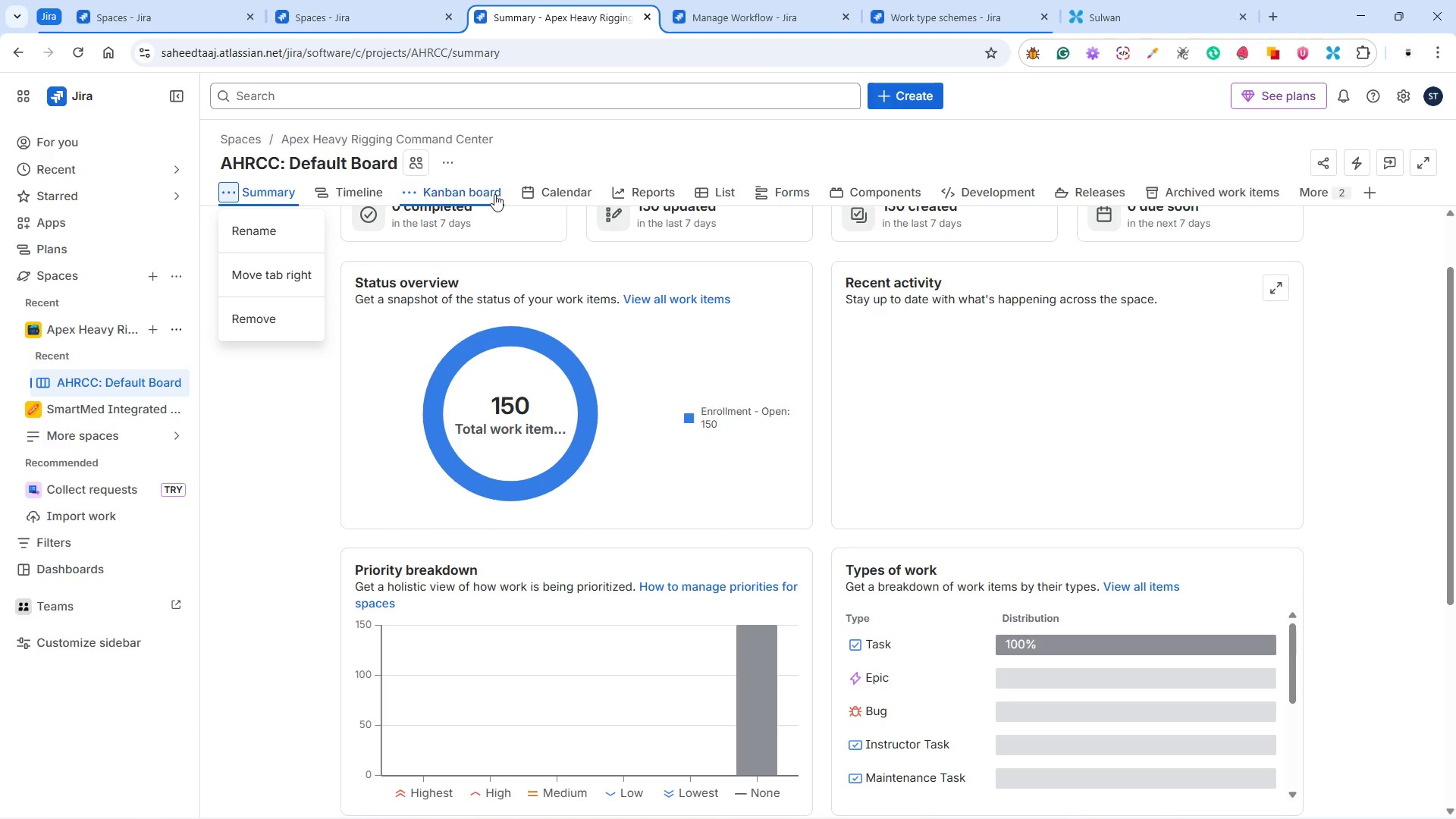 
left_click([485, 187])
 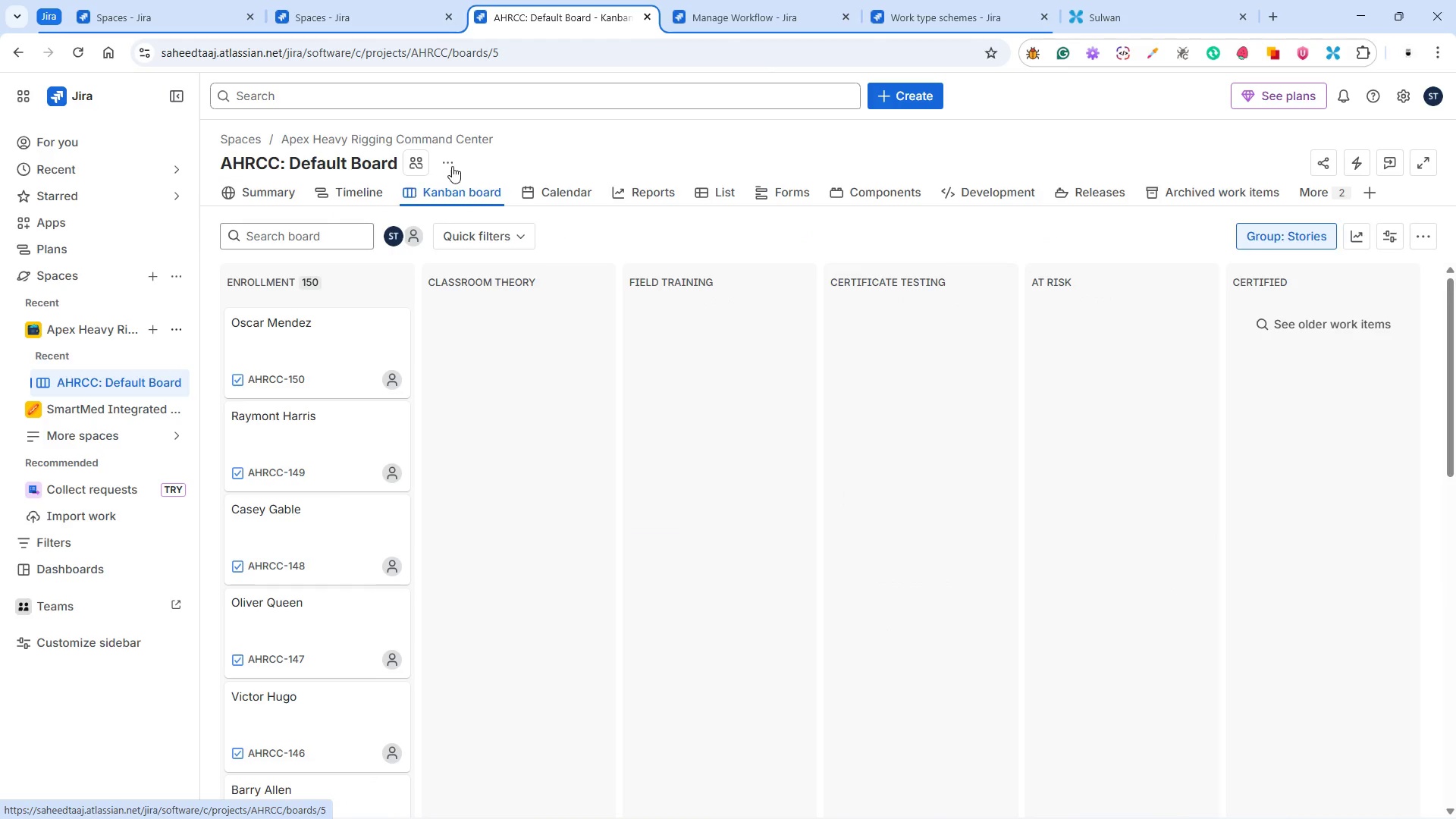 
left_click([452, 161])
 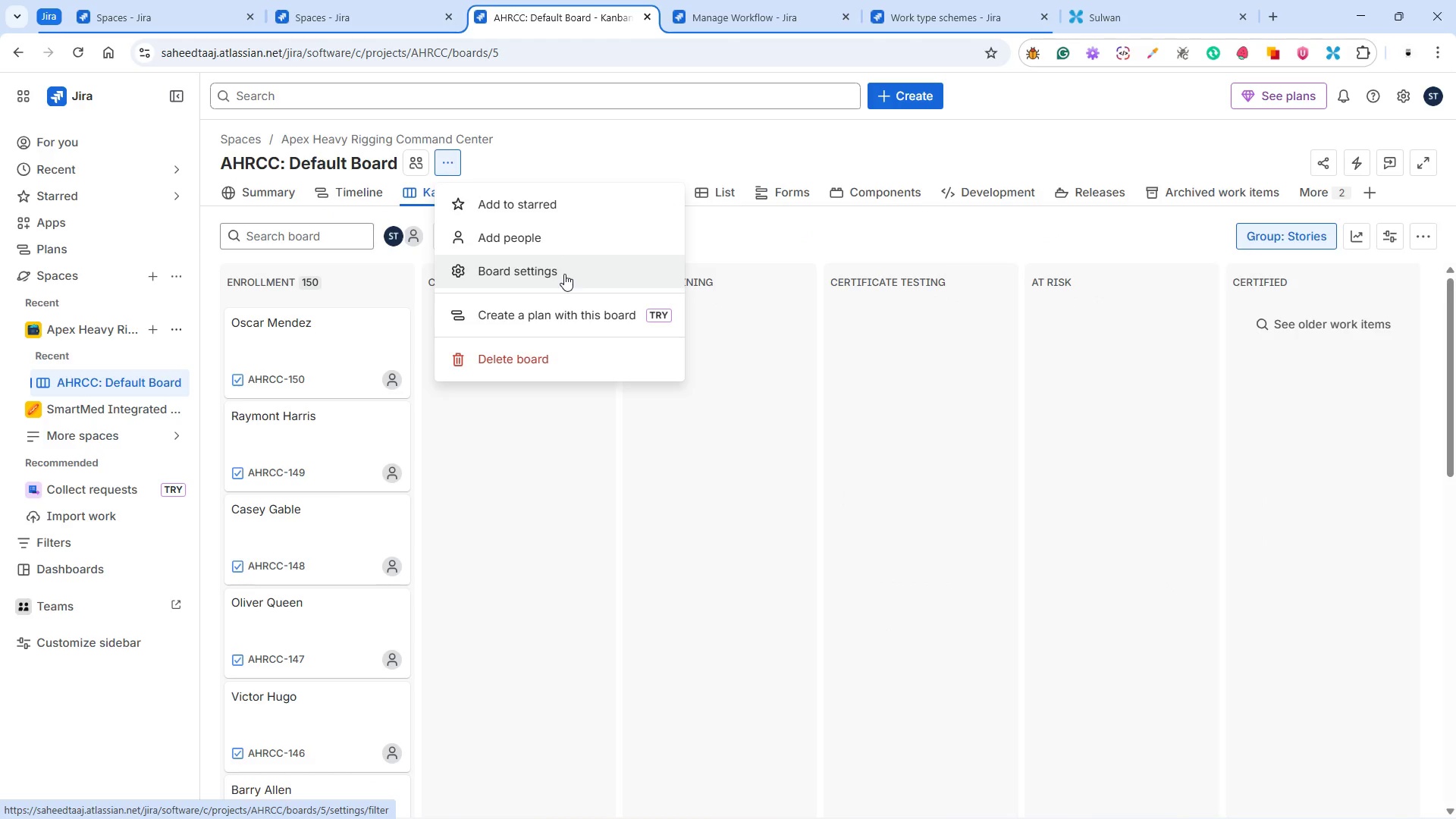 
left_click([562, 273])
 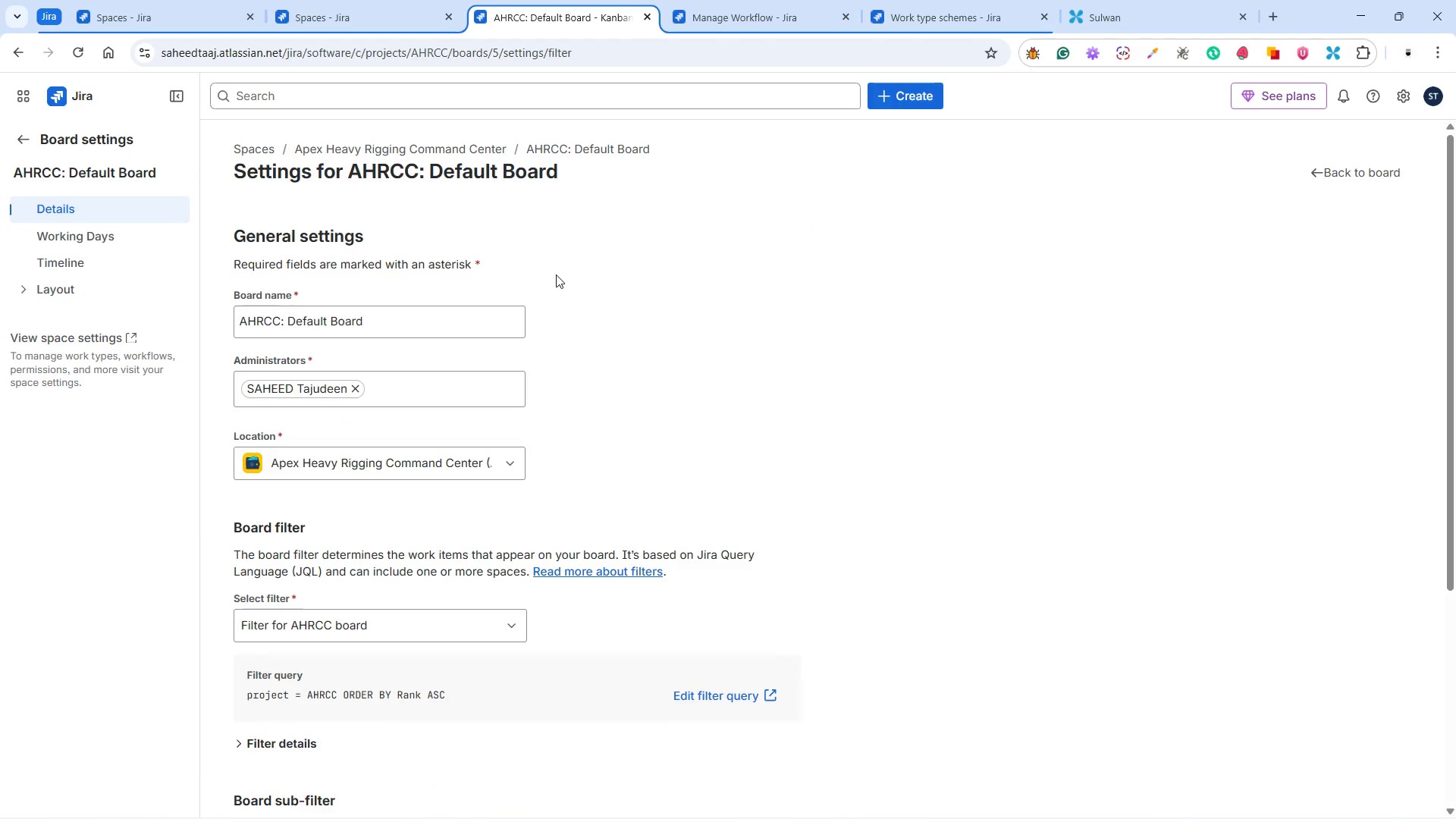 
scroll: coordinate [568, 313], scroll_direction: down, amount: 3.0
 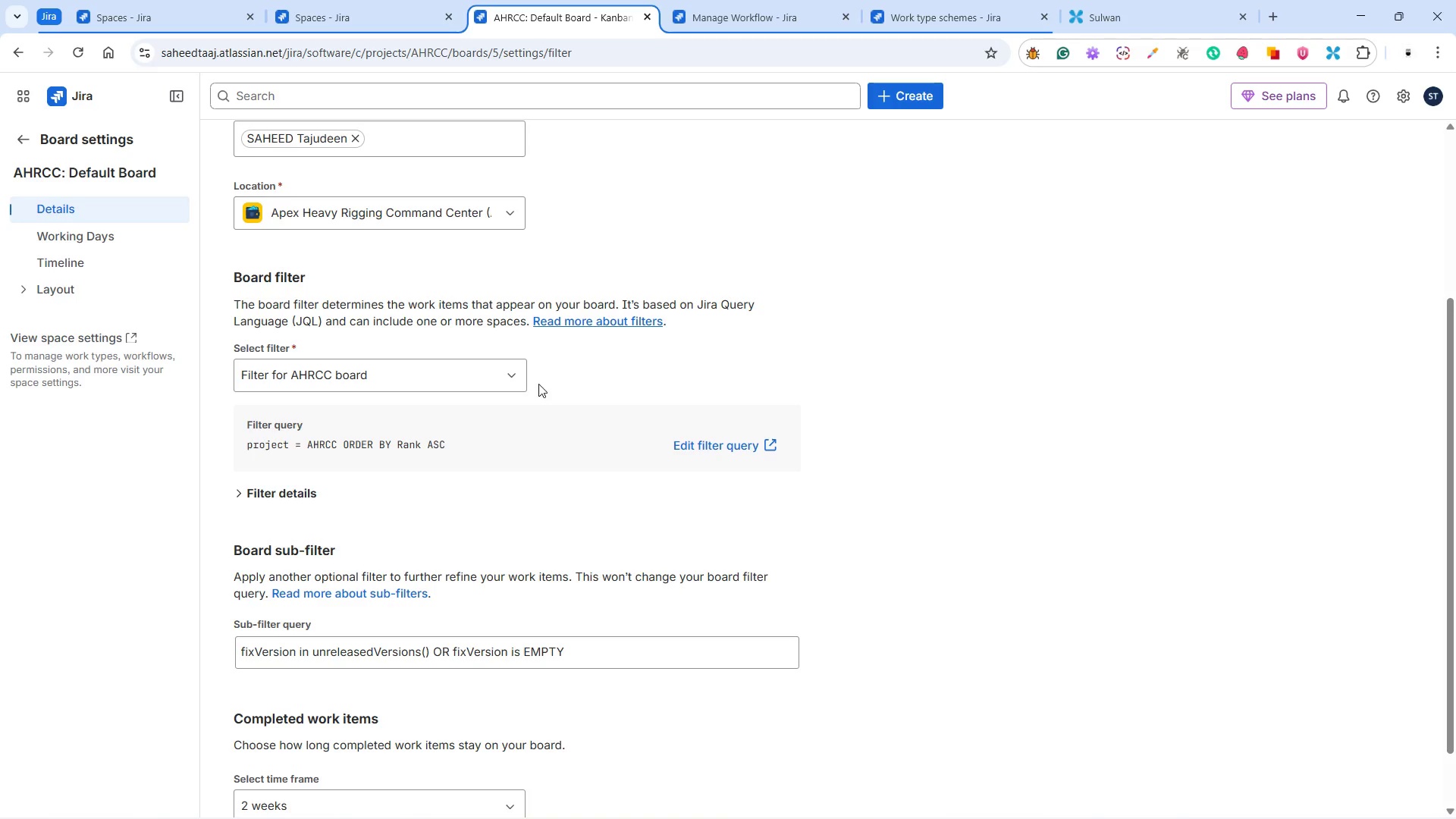 
left_click([488, 381])
 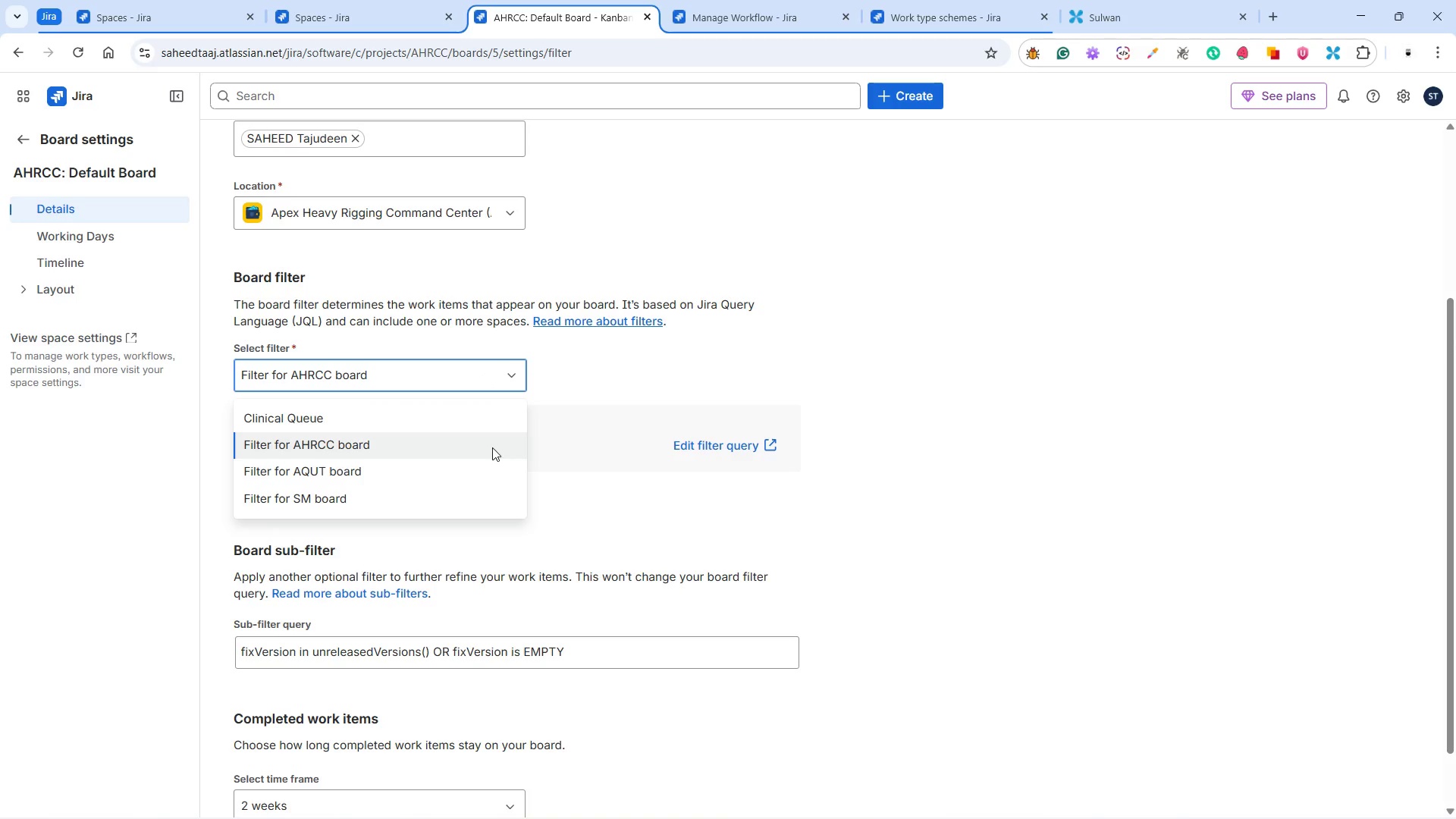 
scroll: coordinate [470, 449], scroll_direction: down, amount: 3.0
 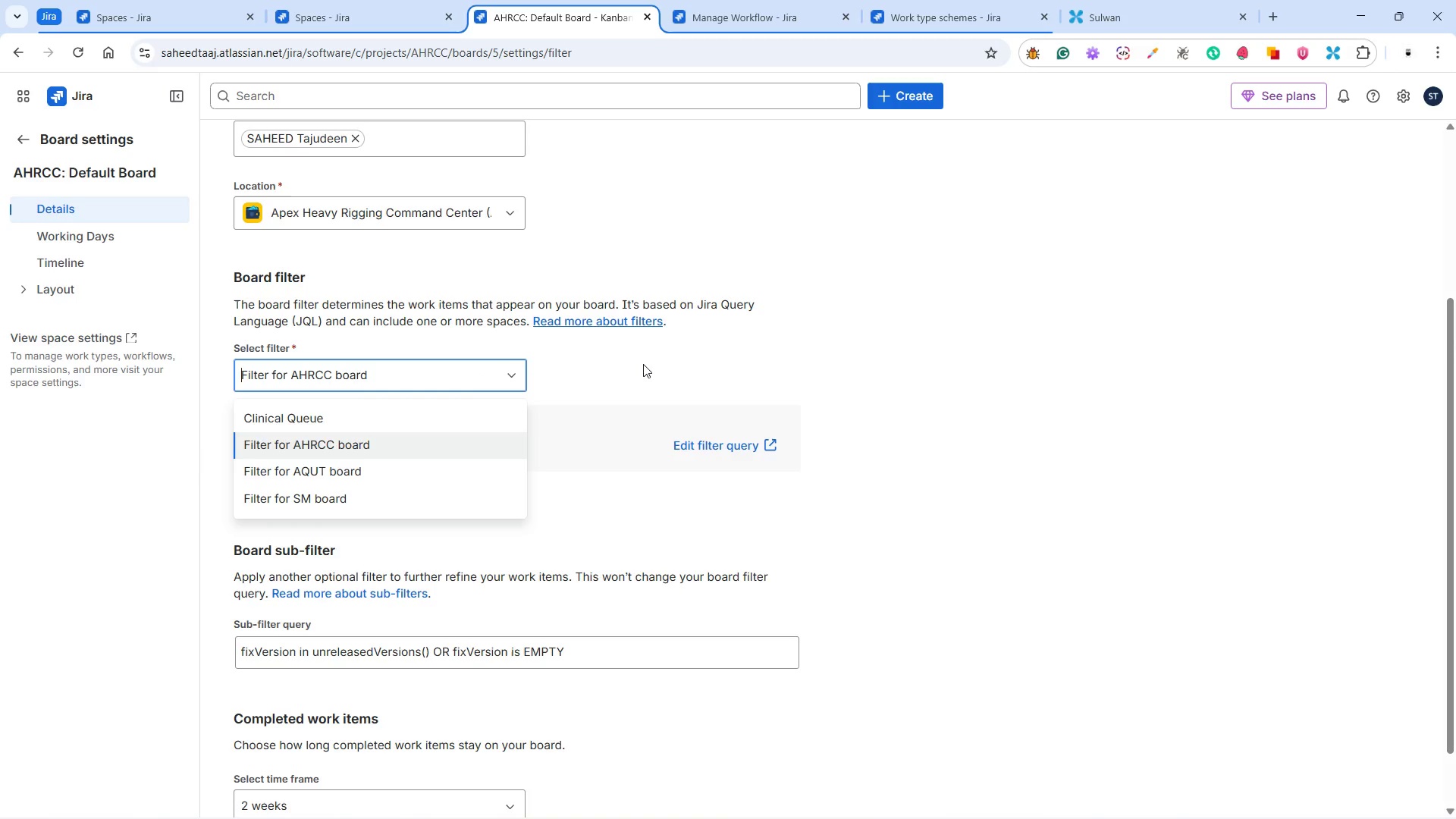 
left_click([643, 364])
 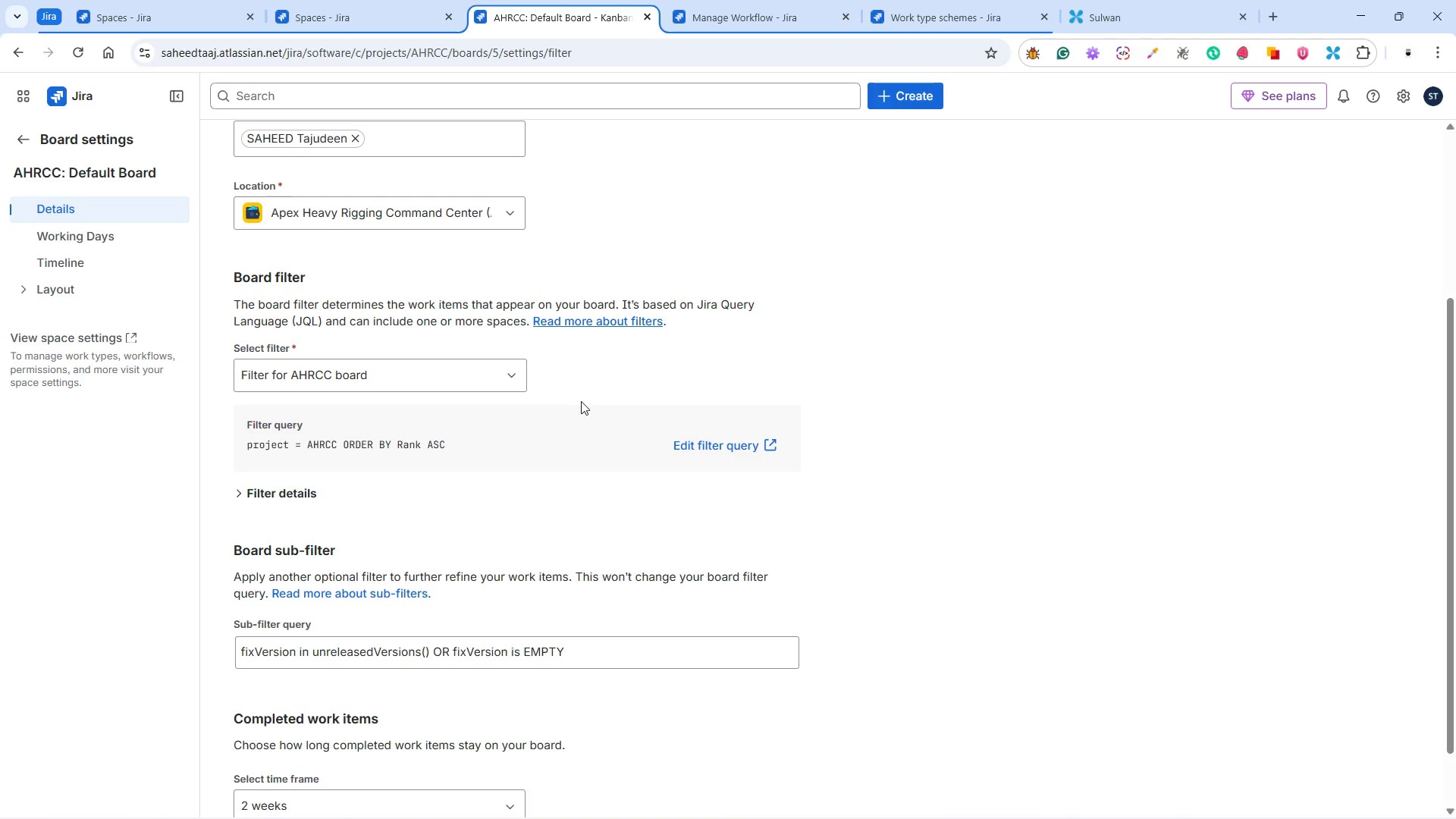 
scroll: coordinate [579, 401], scroll_direction: down, amount: 4.0
 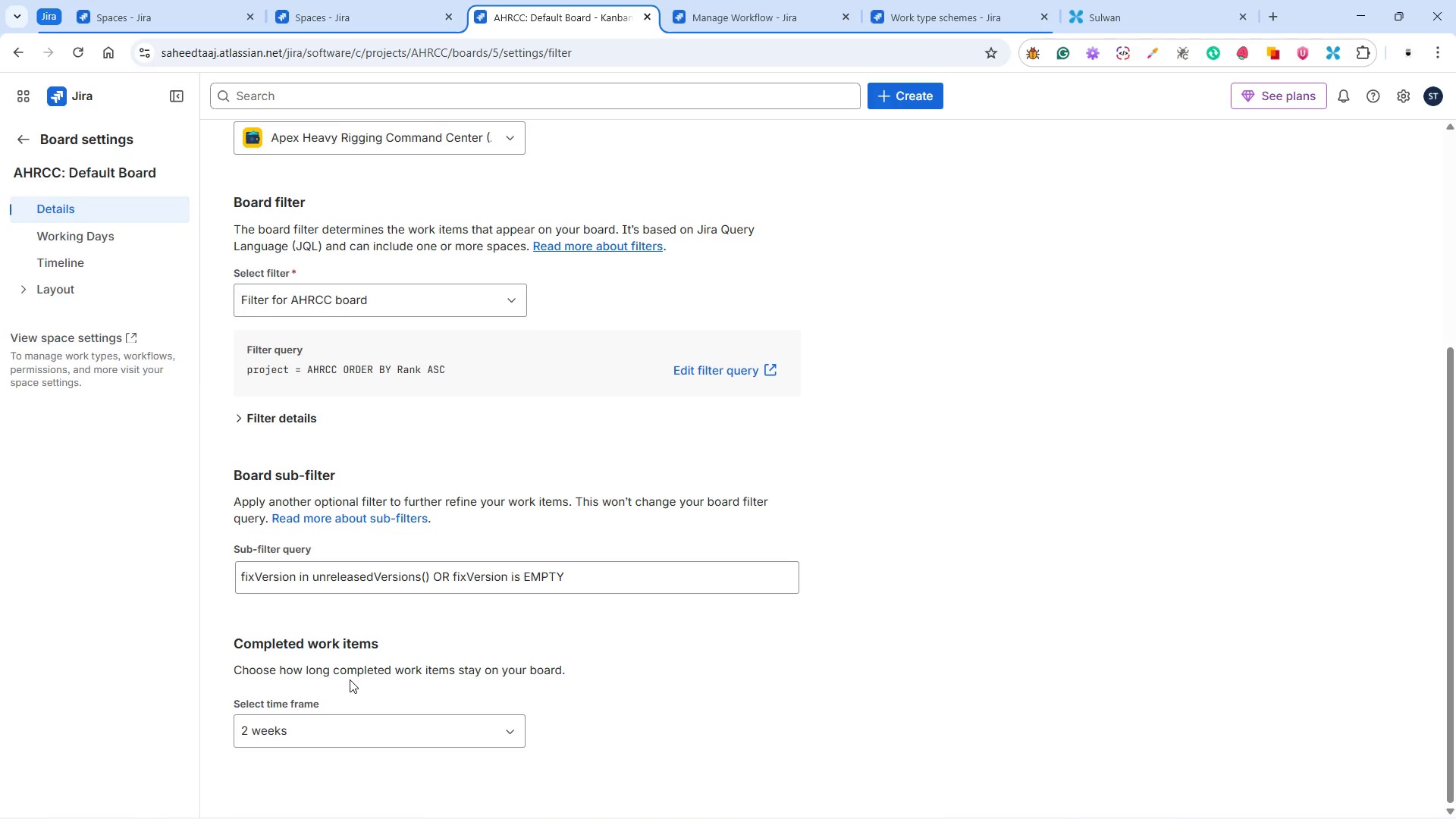 
wait(6.83)
 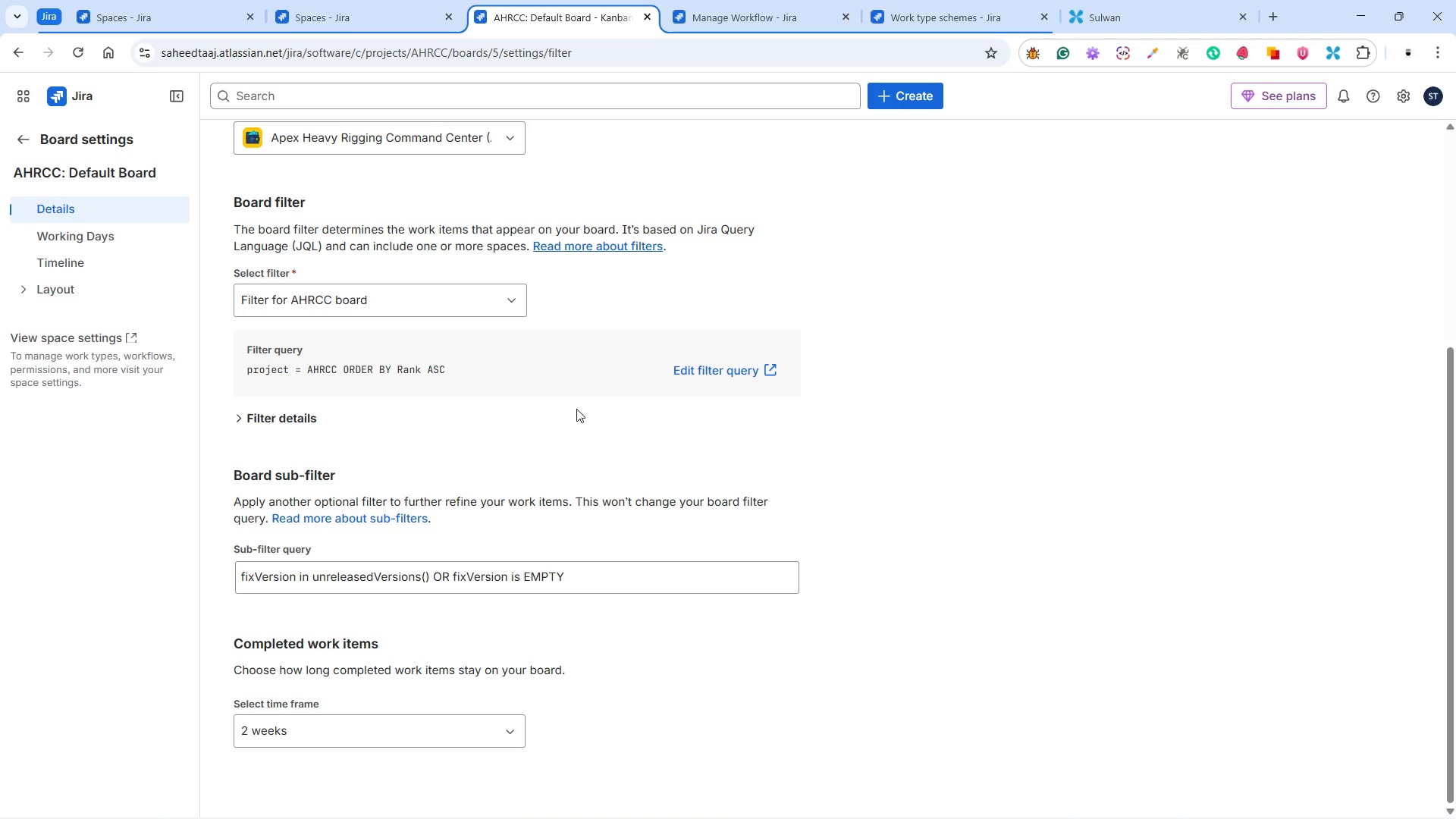 
scroll: coordinate [469, 669], scroll_direction: up, amount: 10.0
 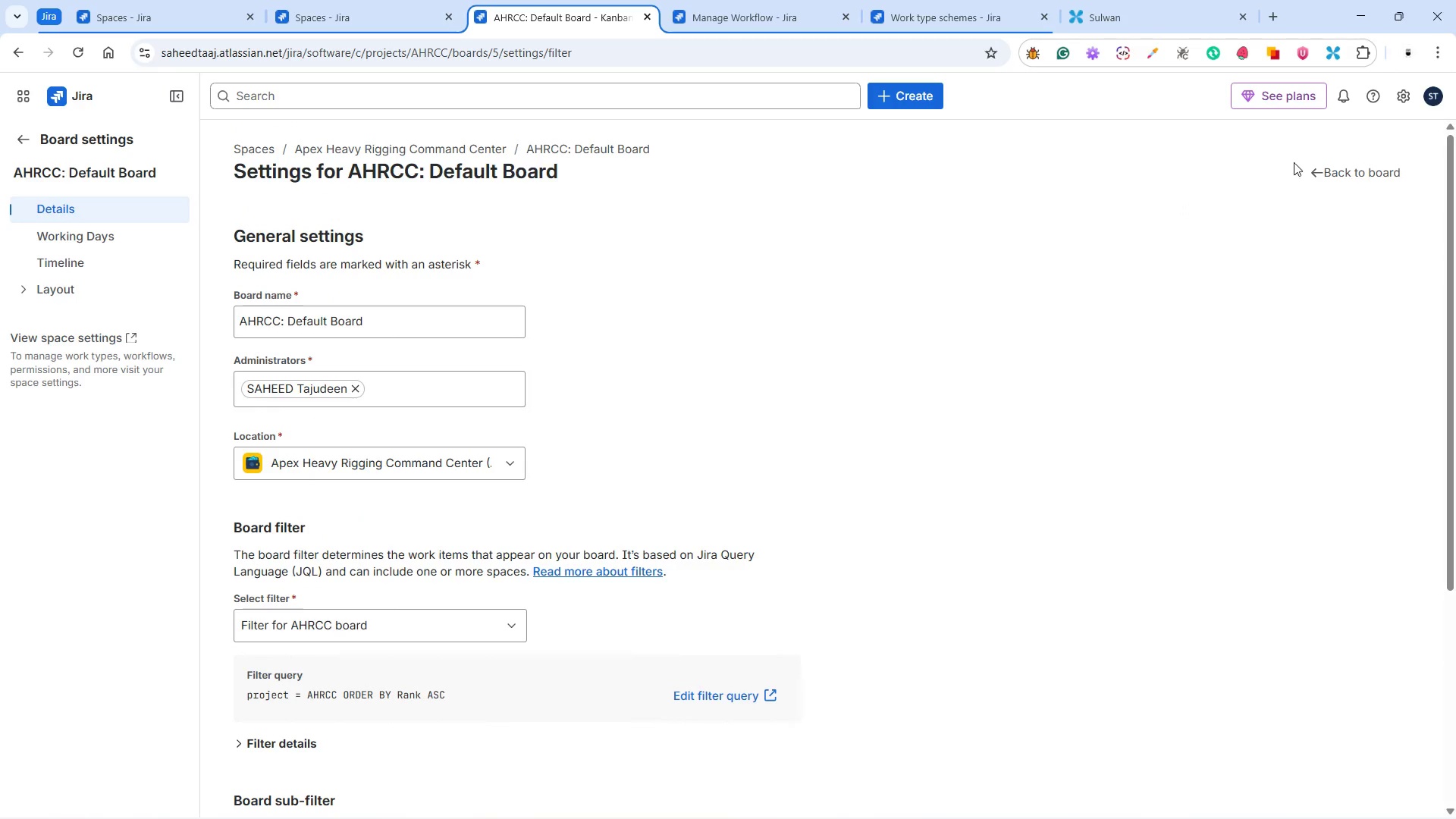 
left_click([1326, 165])
 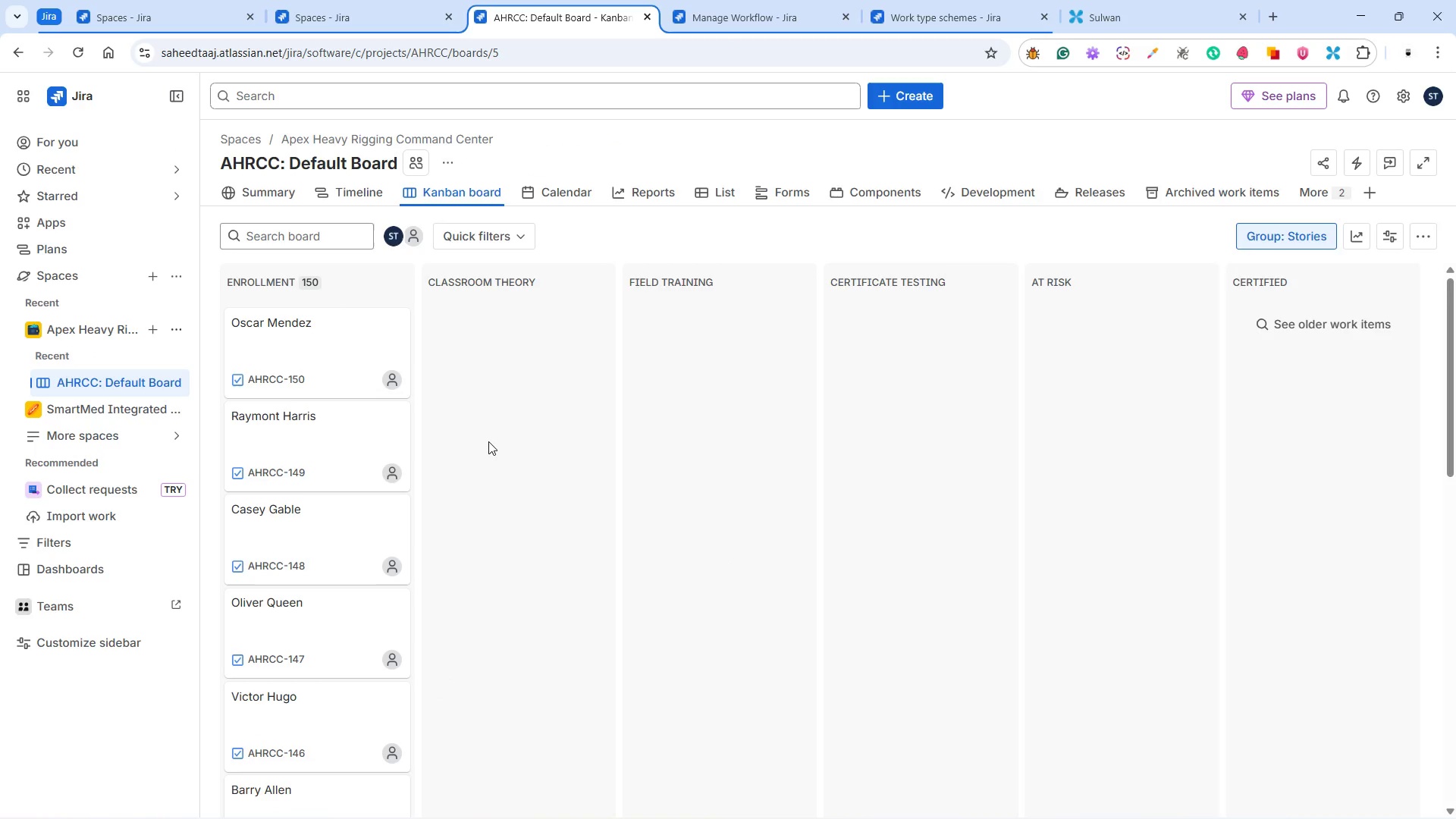 
wait(5.39)
 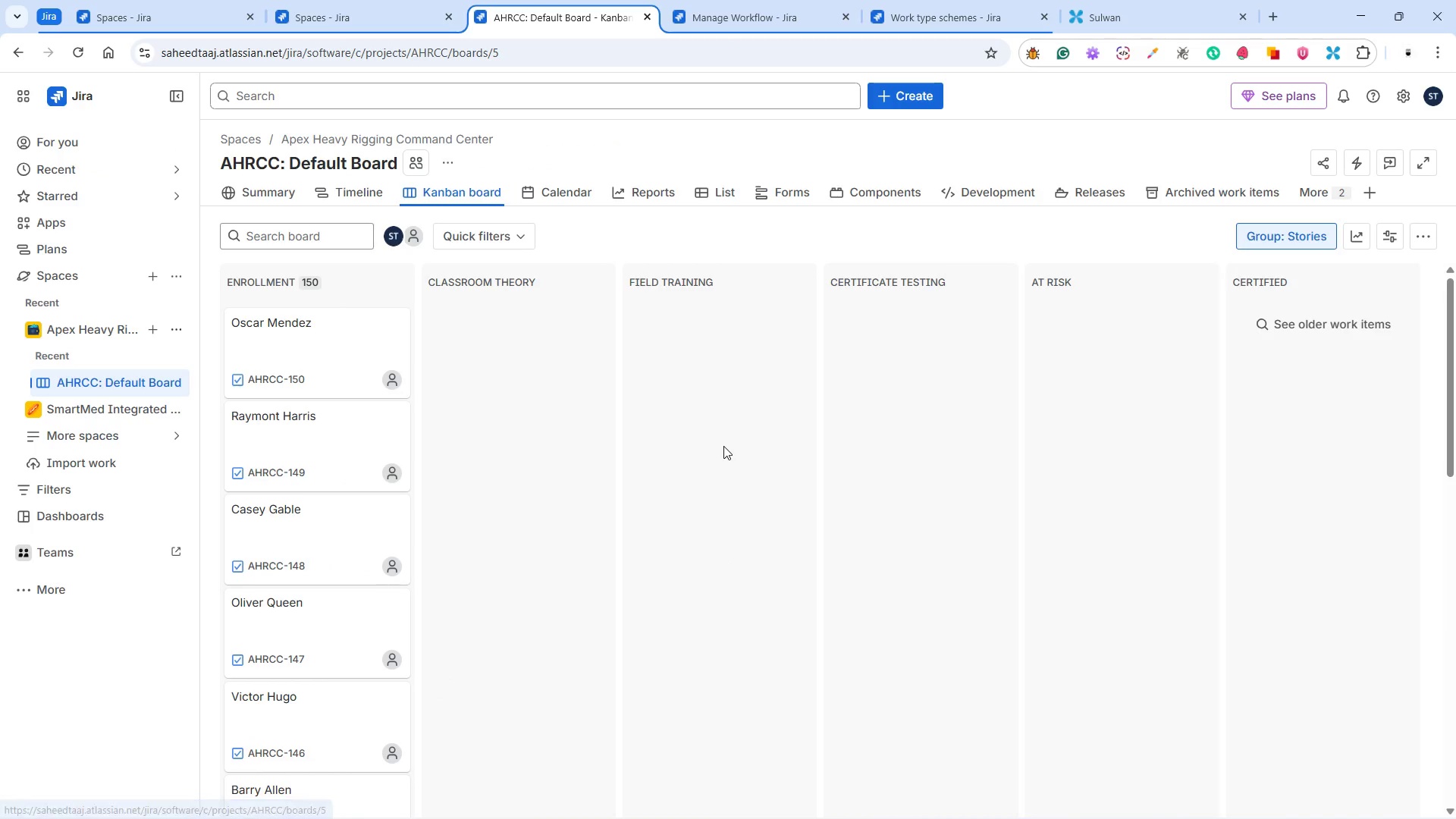 
left_click([444, 162])
 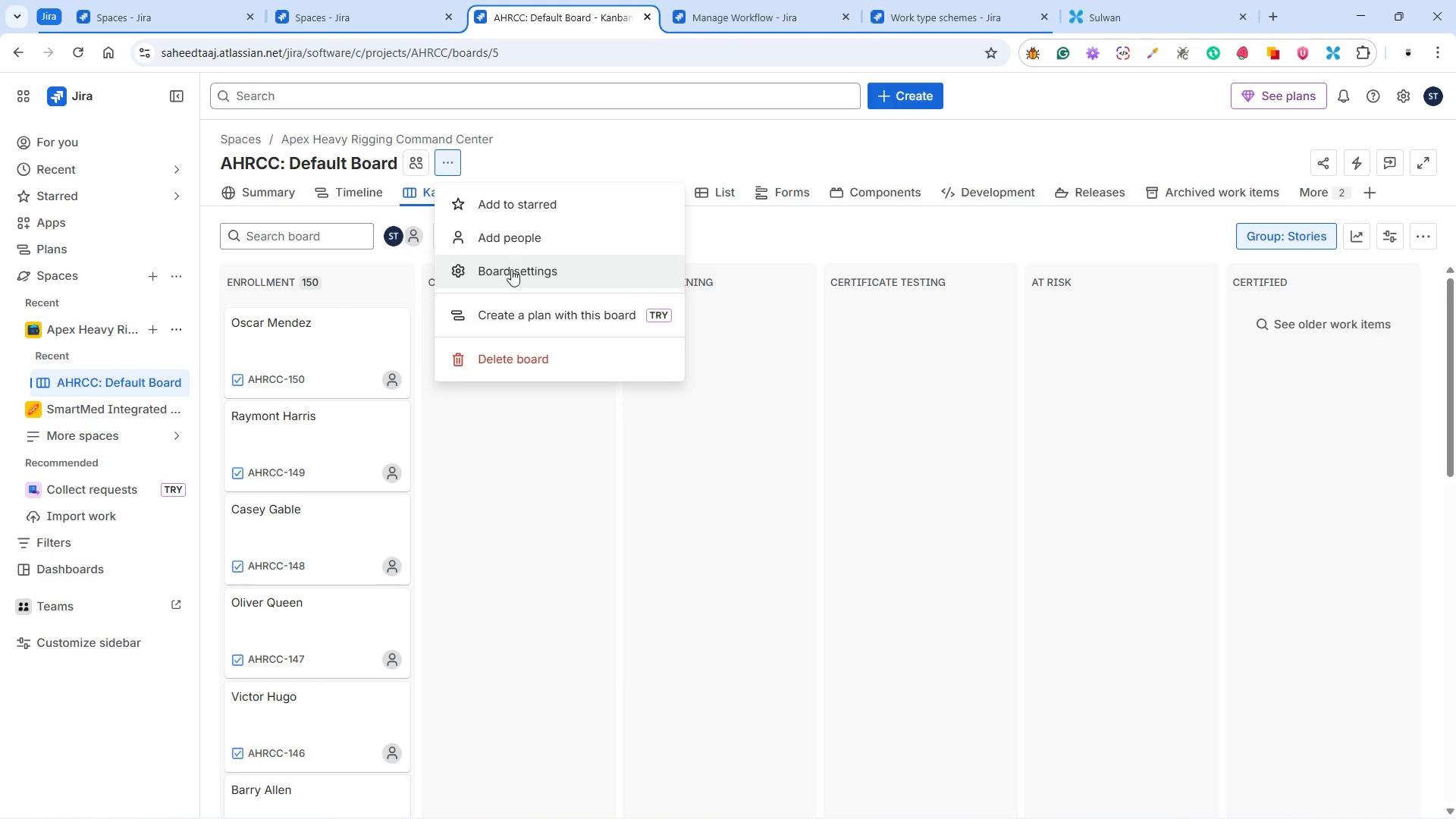 
left_click([511, 269])
 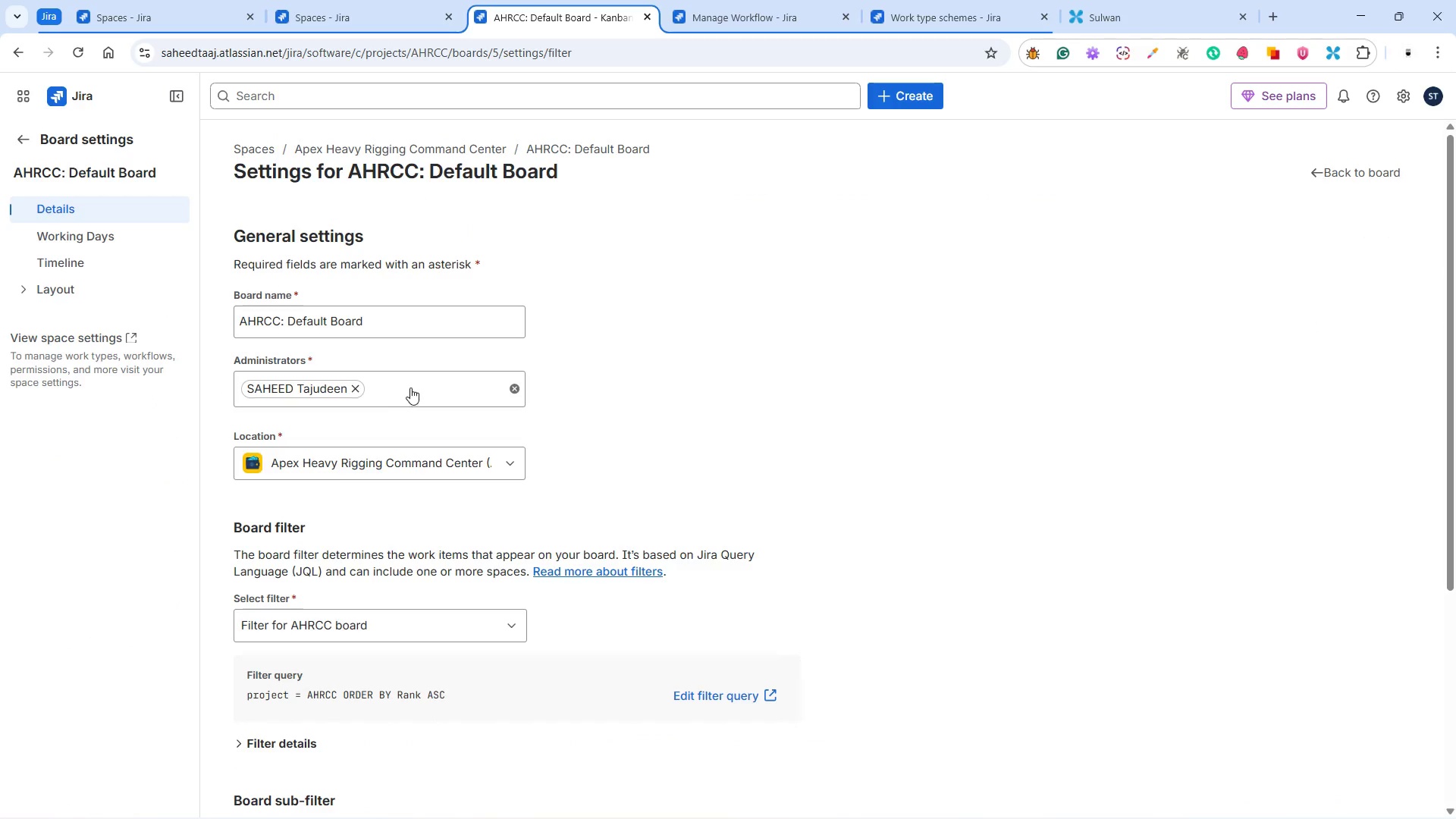 
mouse_move([384, 405])
 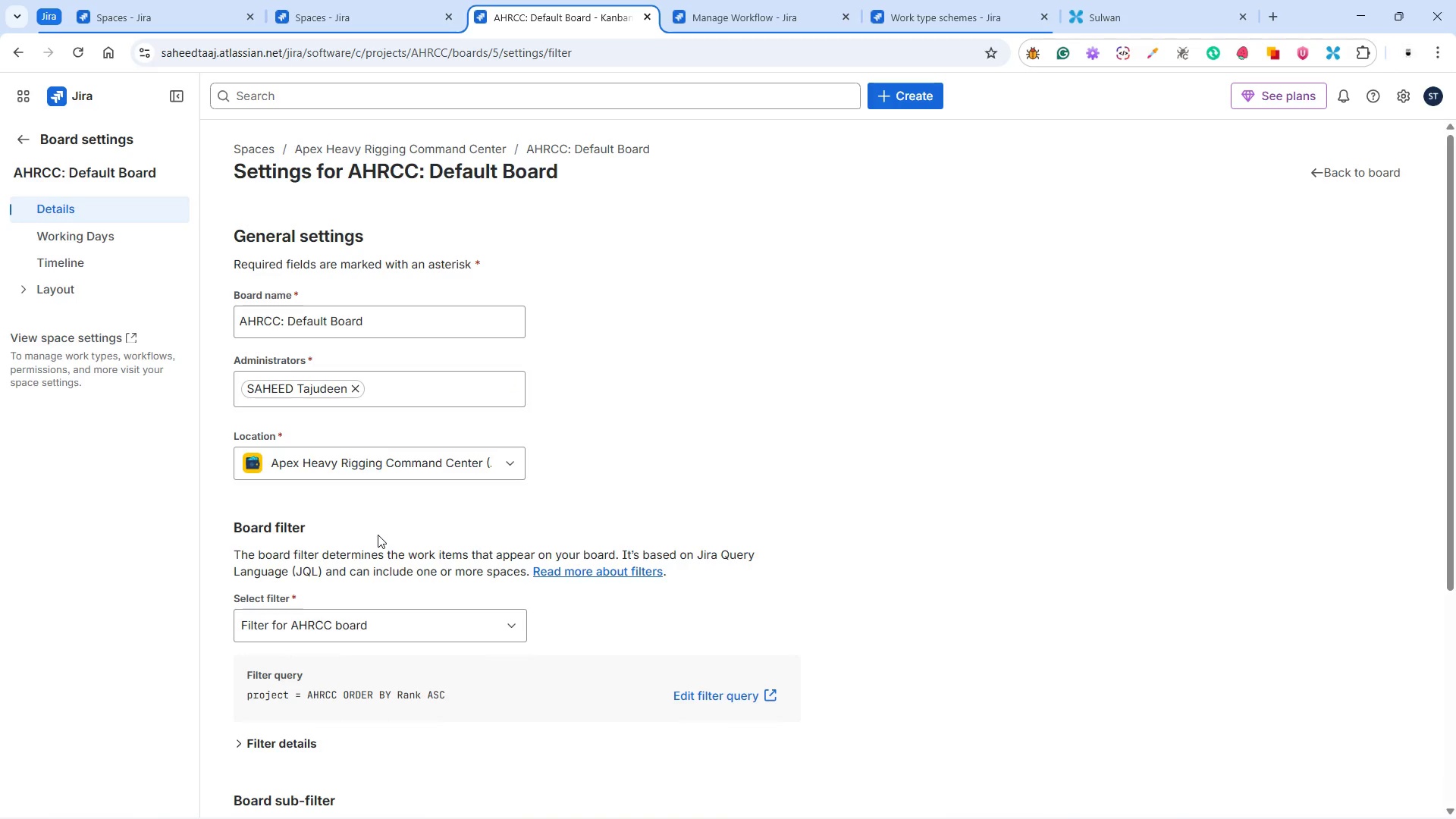 
scroll: coordinate [375, 535], scroll_direction: down, amount: 3.0
 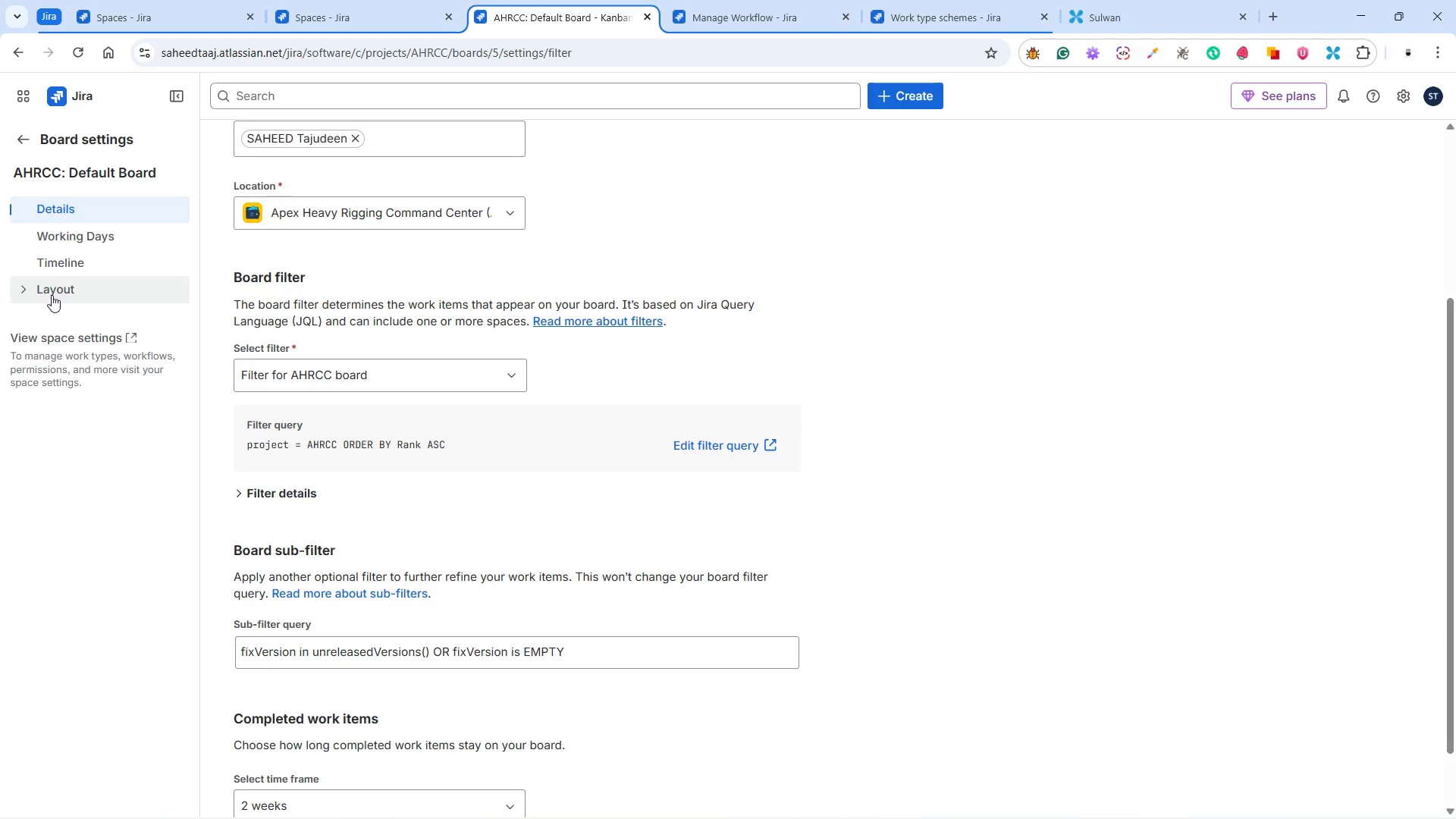 
left_click([35, 286])
 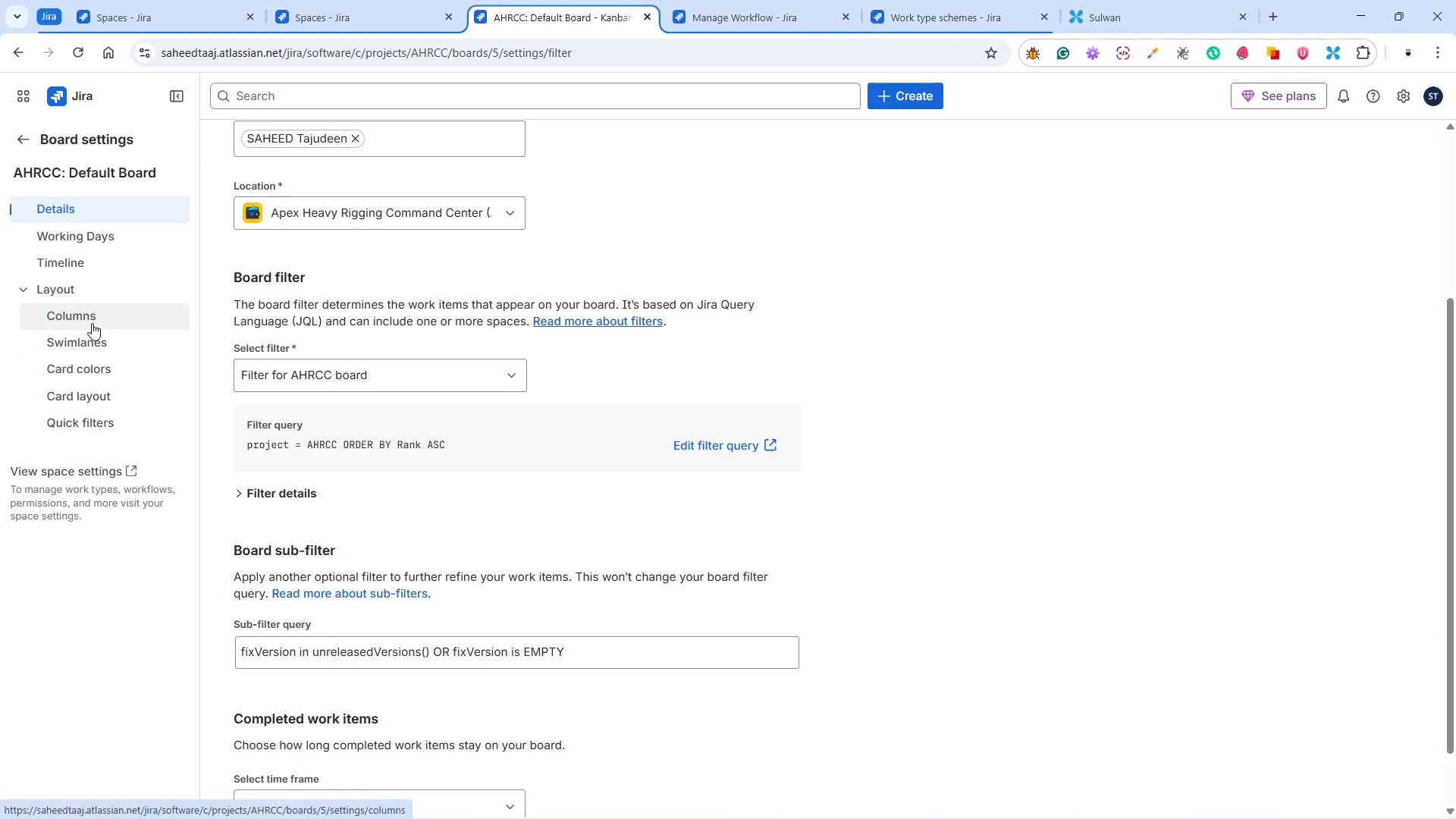 
left_click([108, 337])
 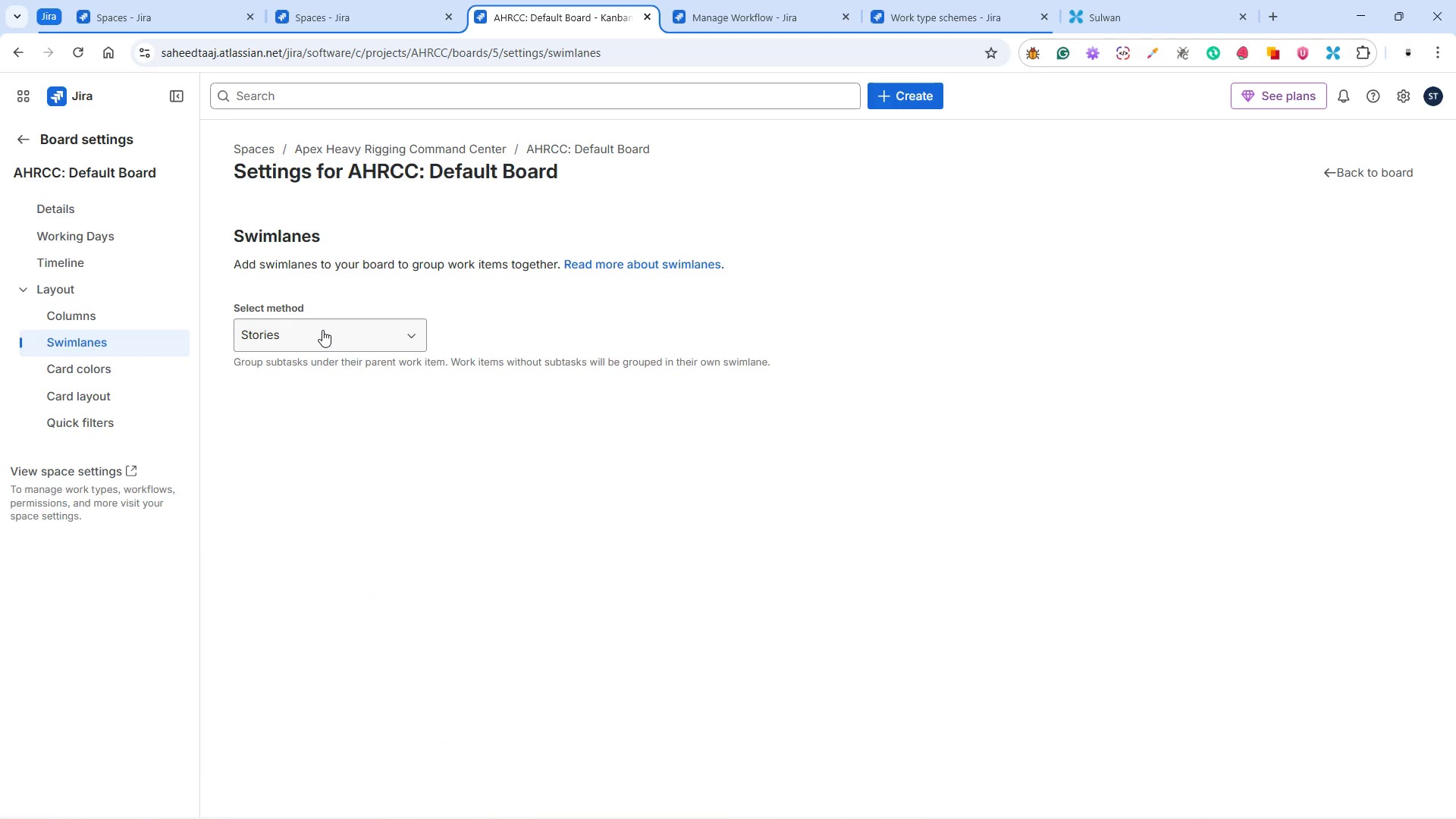 
left_click([322, 330])
 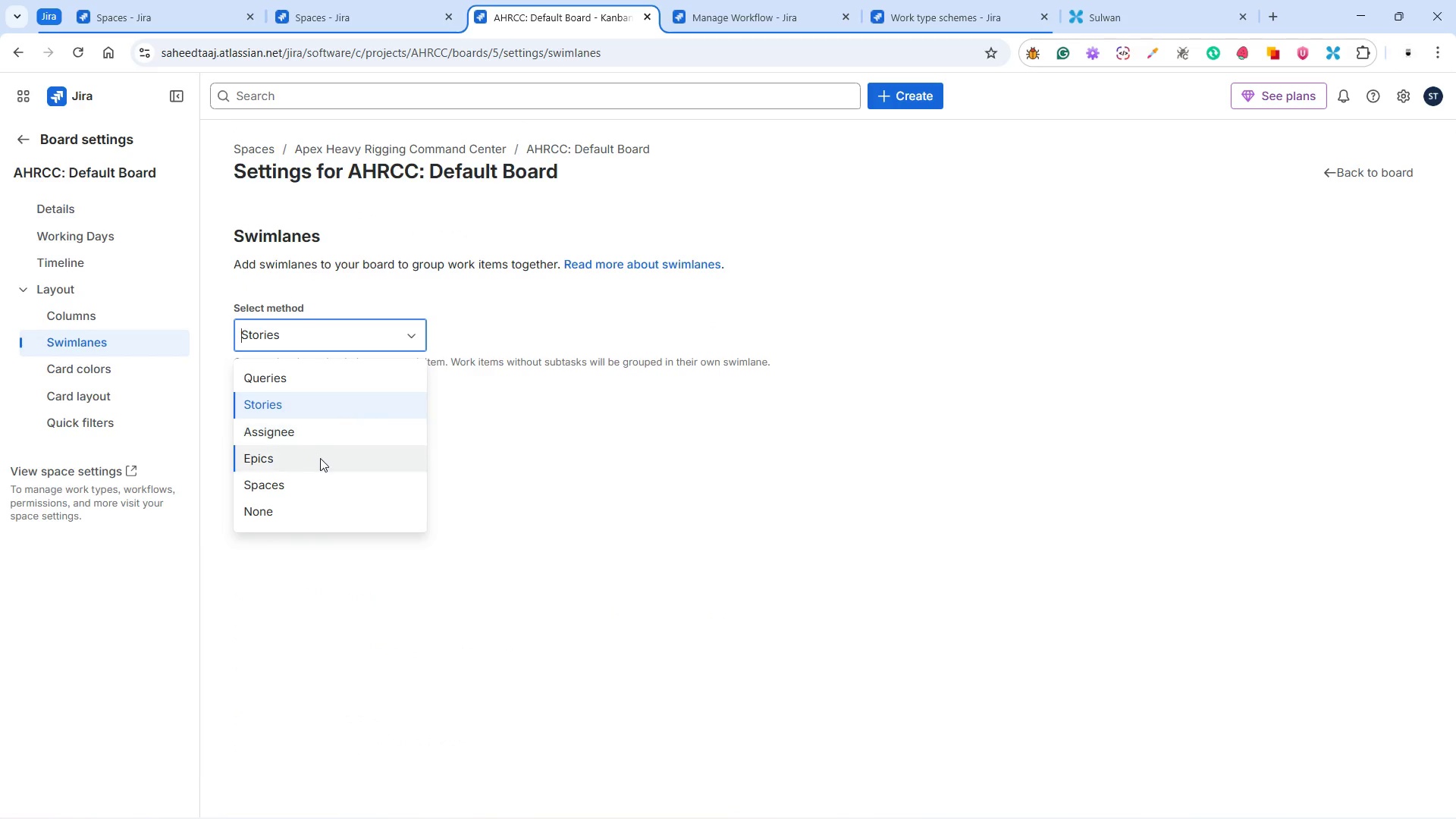 
scroll: coordinate [322, 462], scroll_direction: down, amount: 3.0
 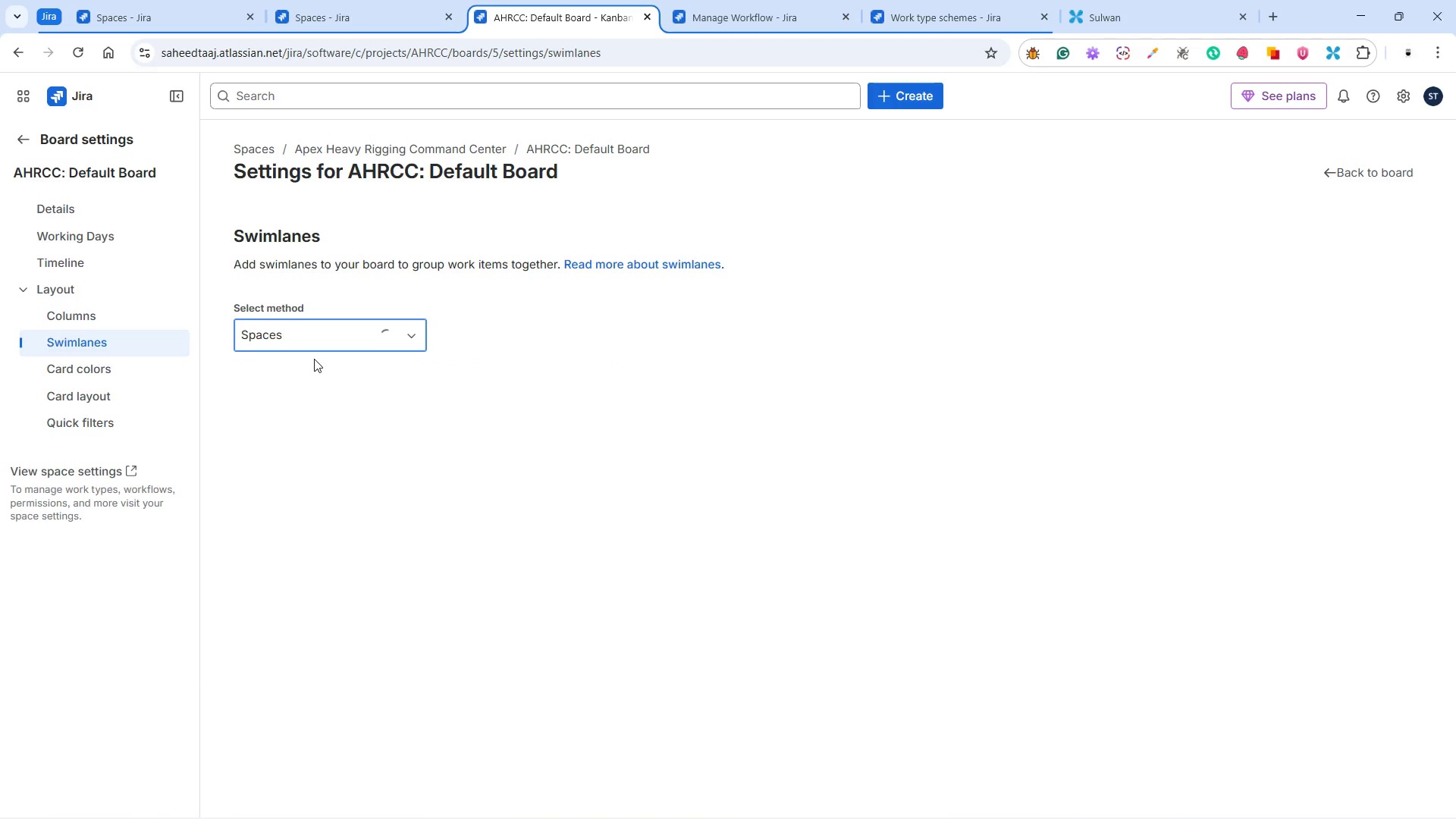 
wait(6.5)
 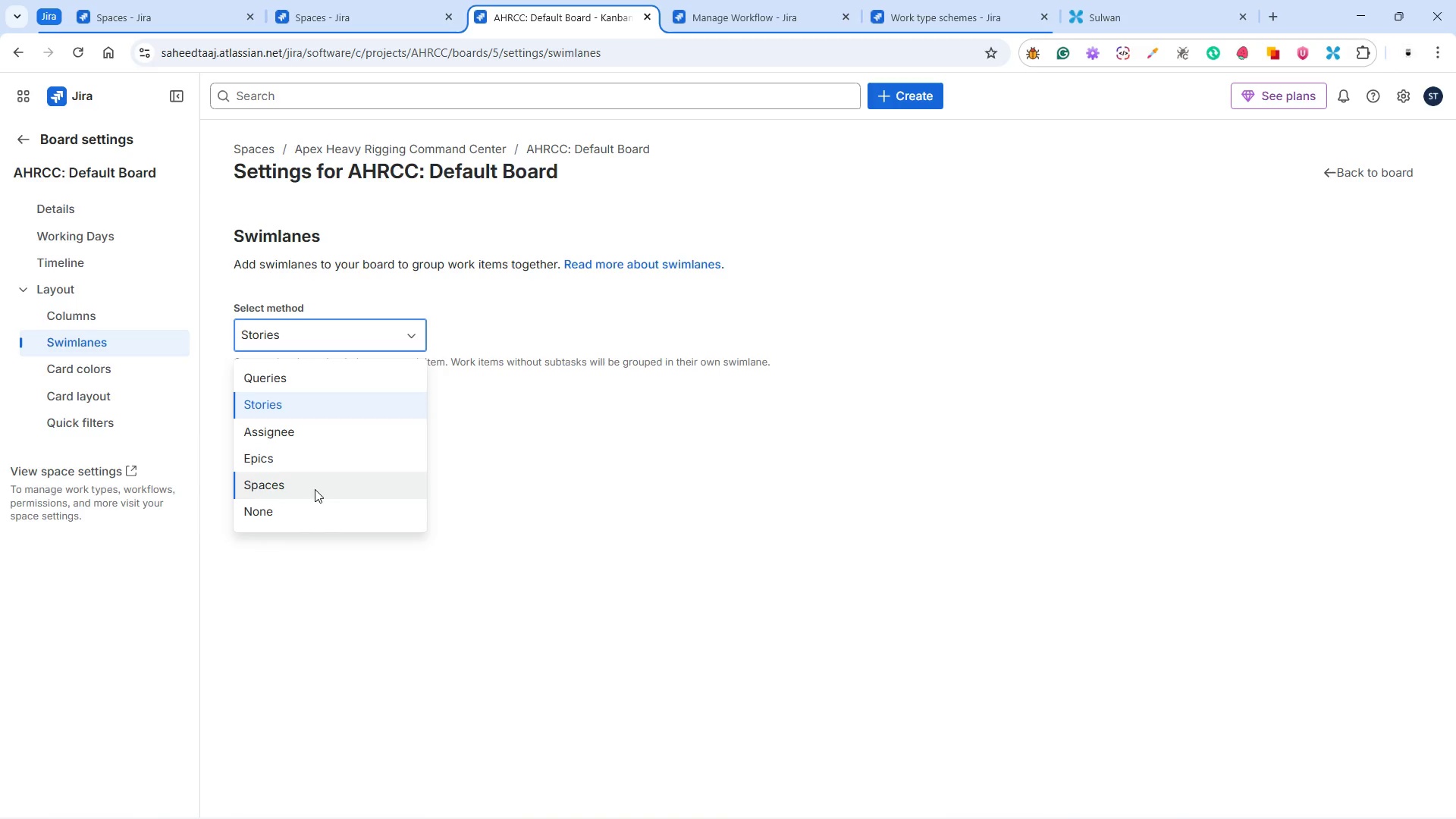 
left_click([312, 337])
 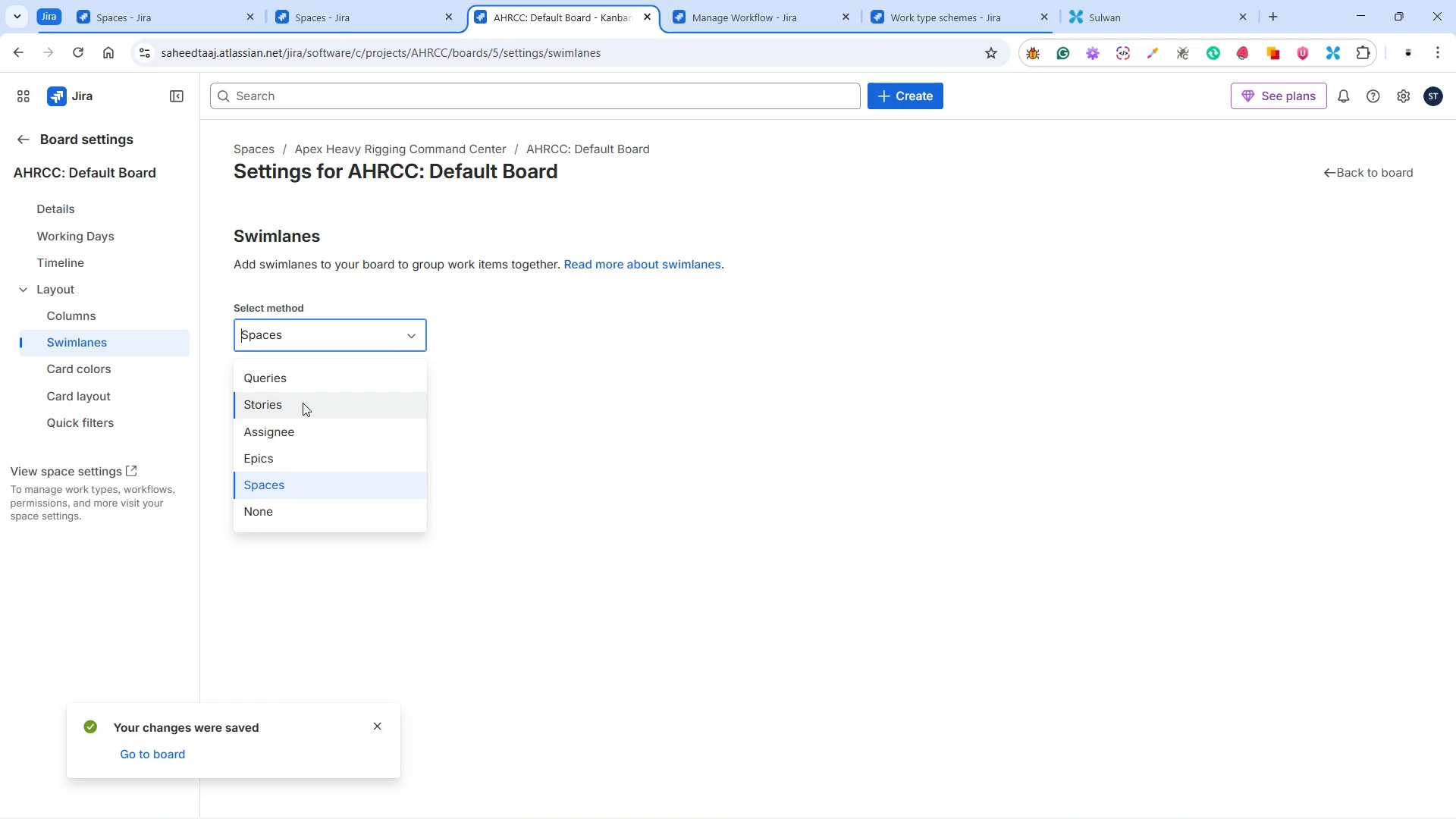 
left_click([303, 427])
 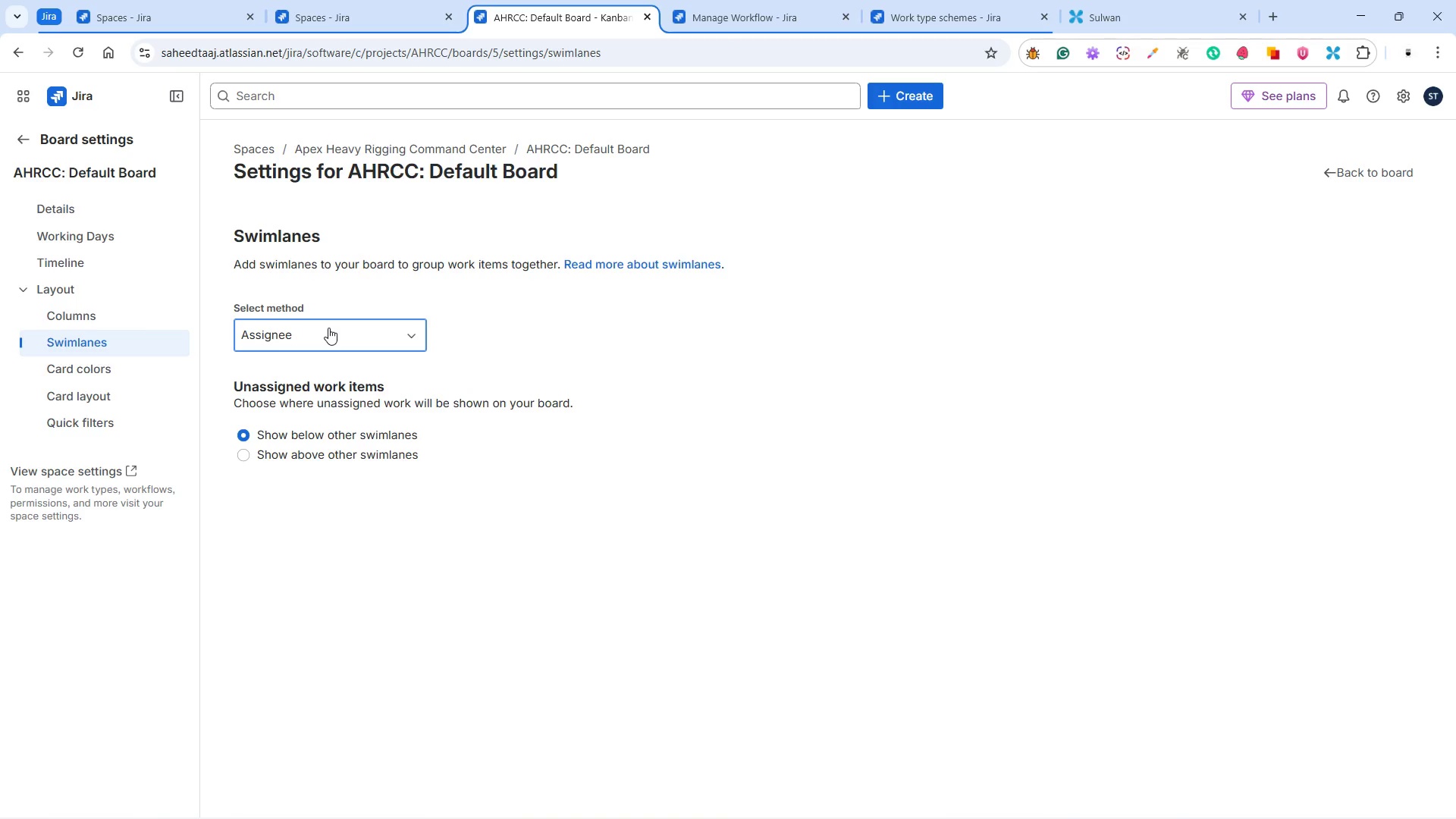 
wait(30.03)
 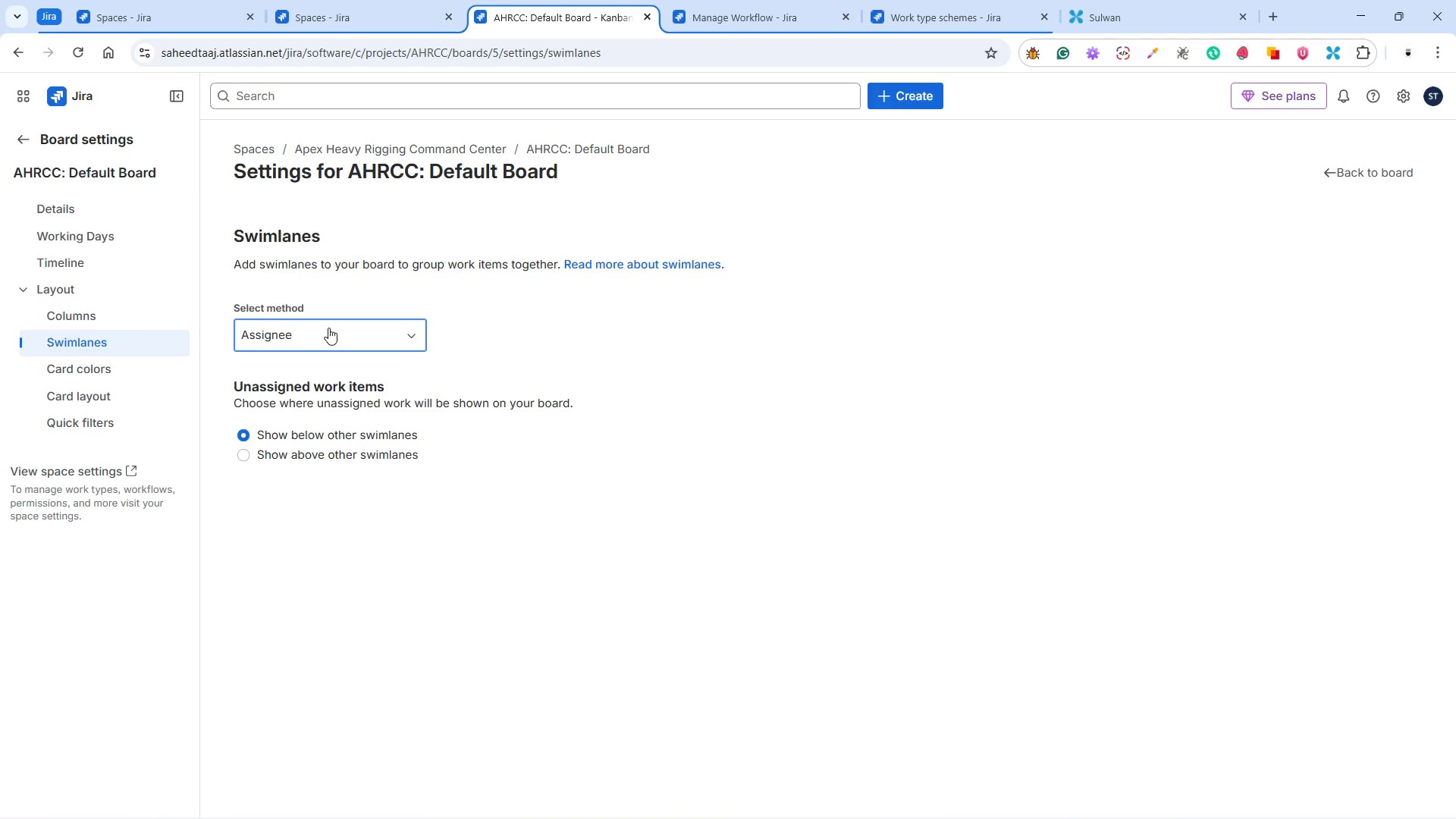 
left_click([331, 327])
 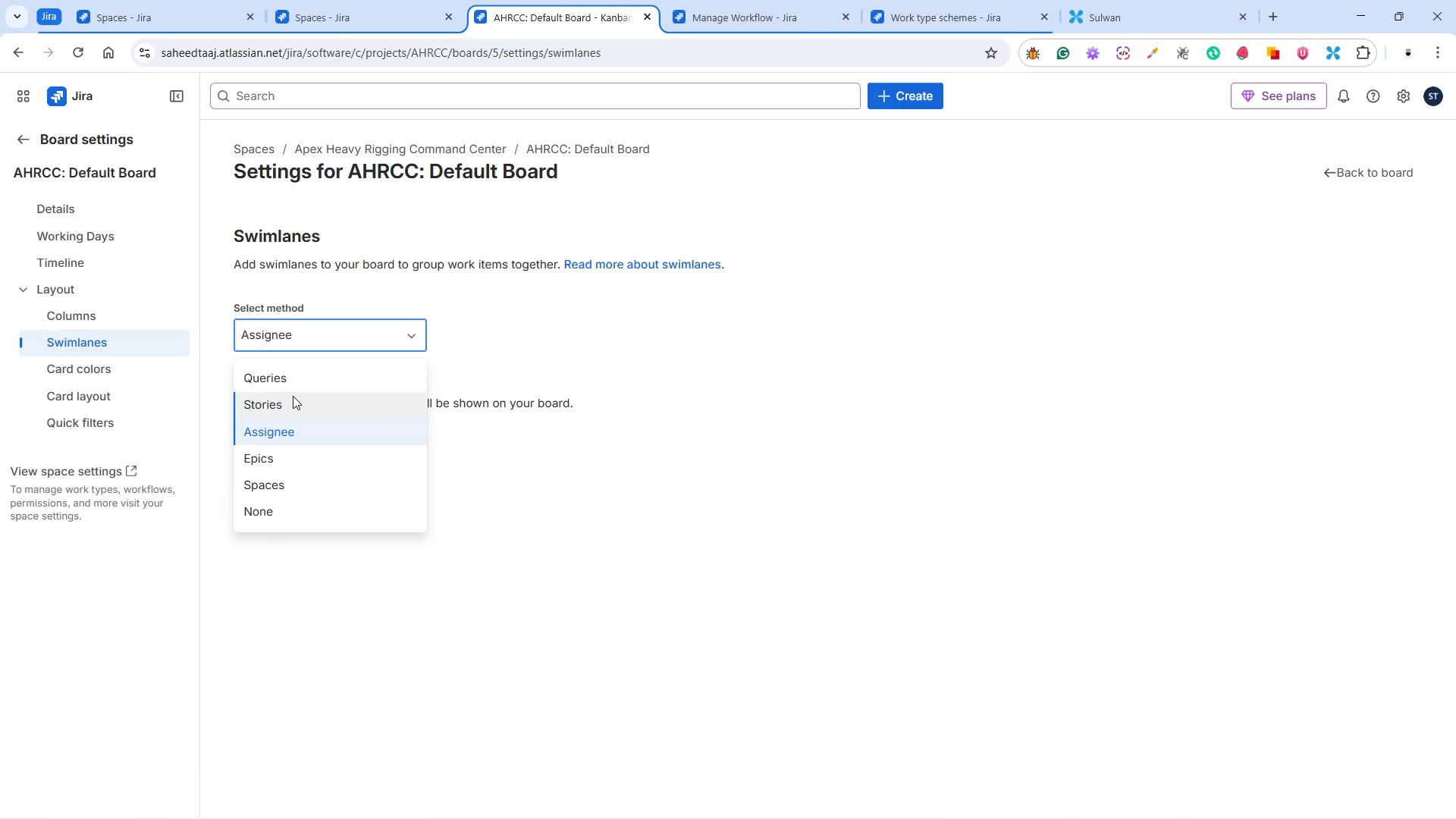 
left_click([293, 396])
 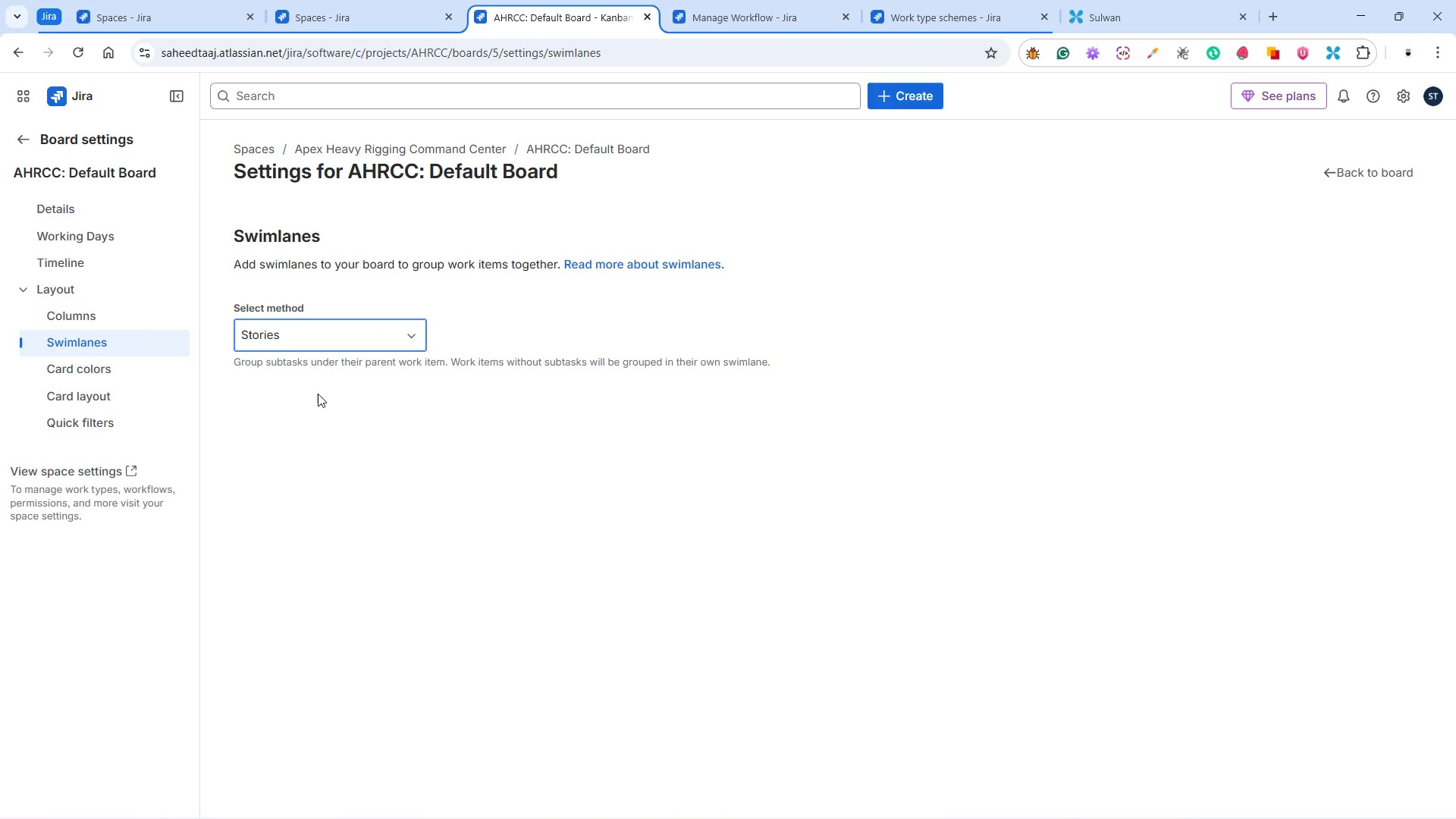 
left_click([318, 394])
 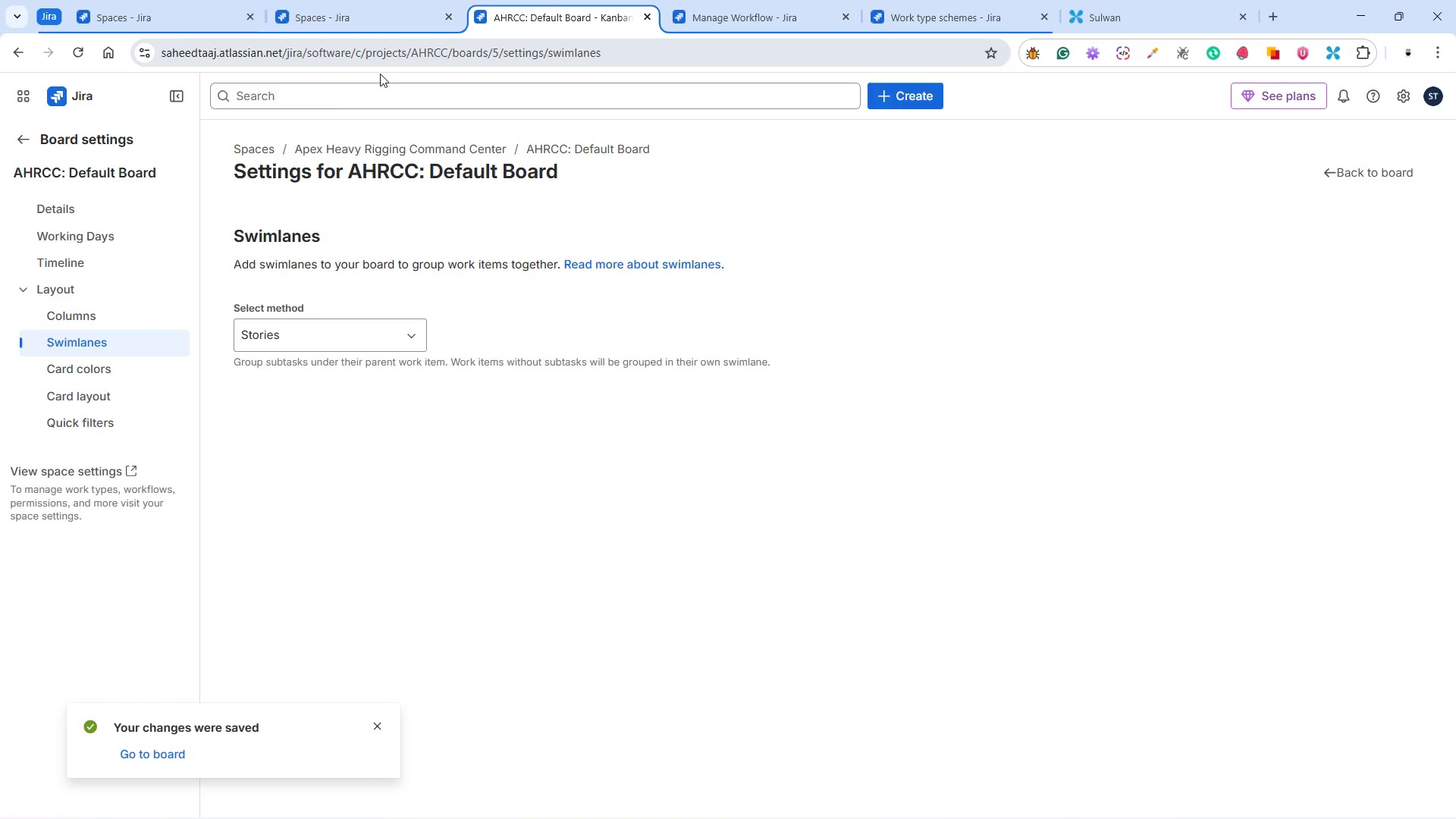 
wait(6.77)
 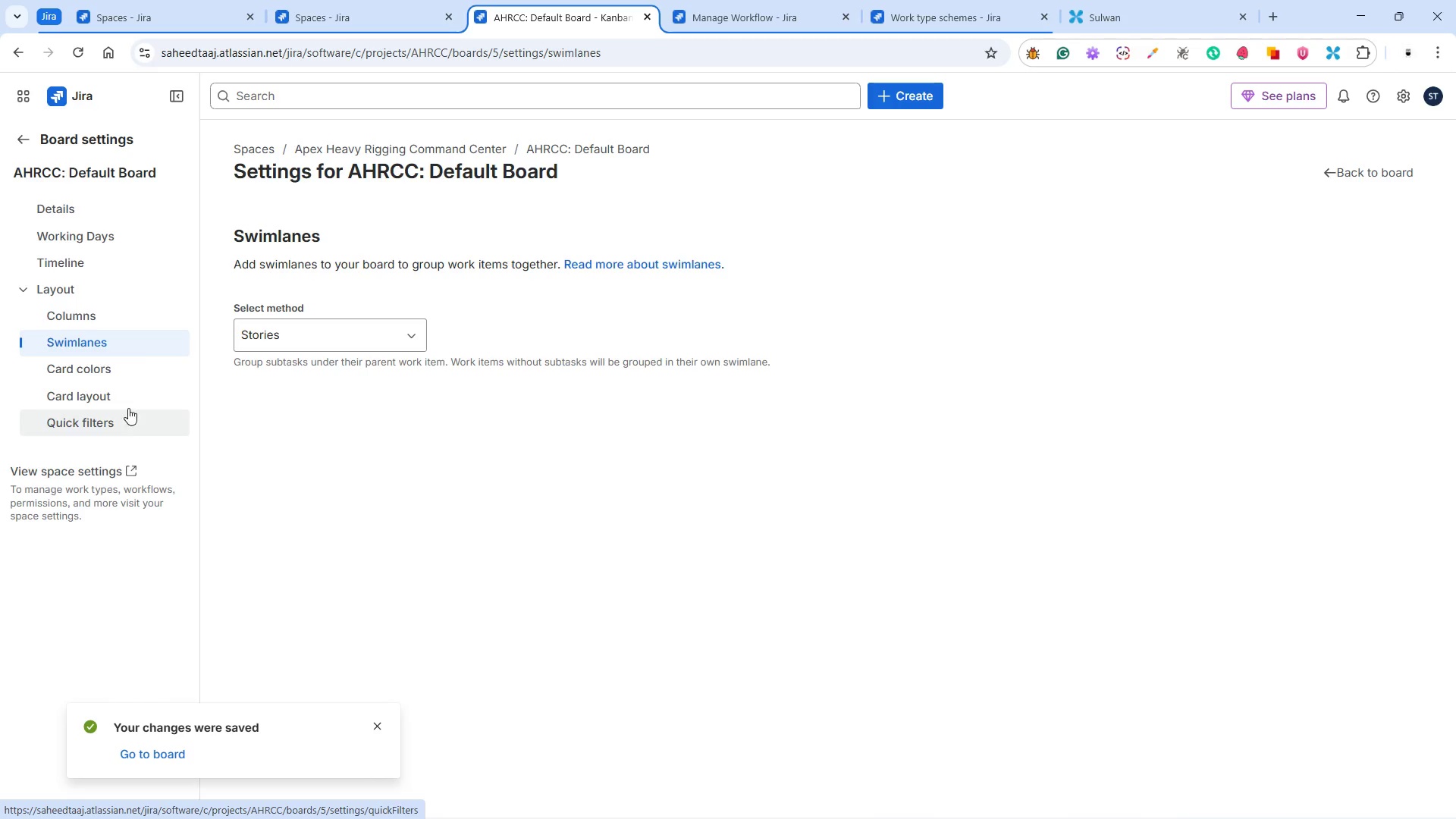 
left_click([86, 95])
 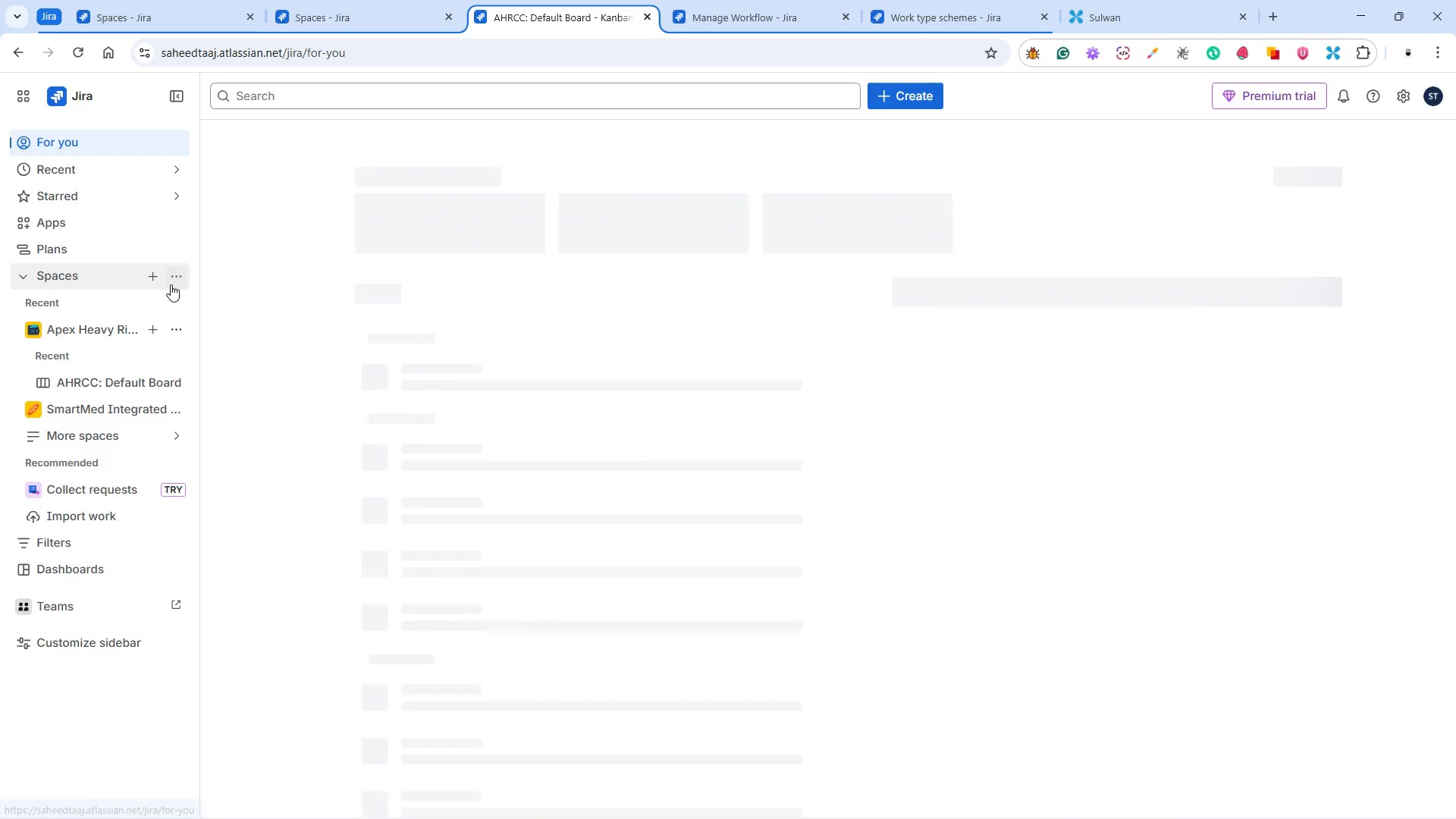 
left_click([109, 327])
 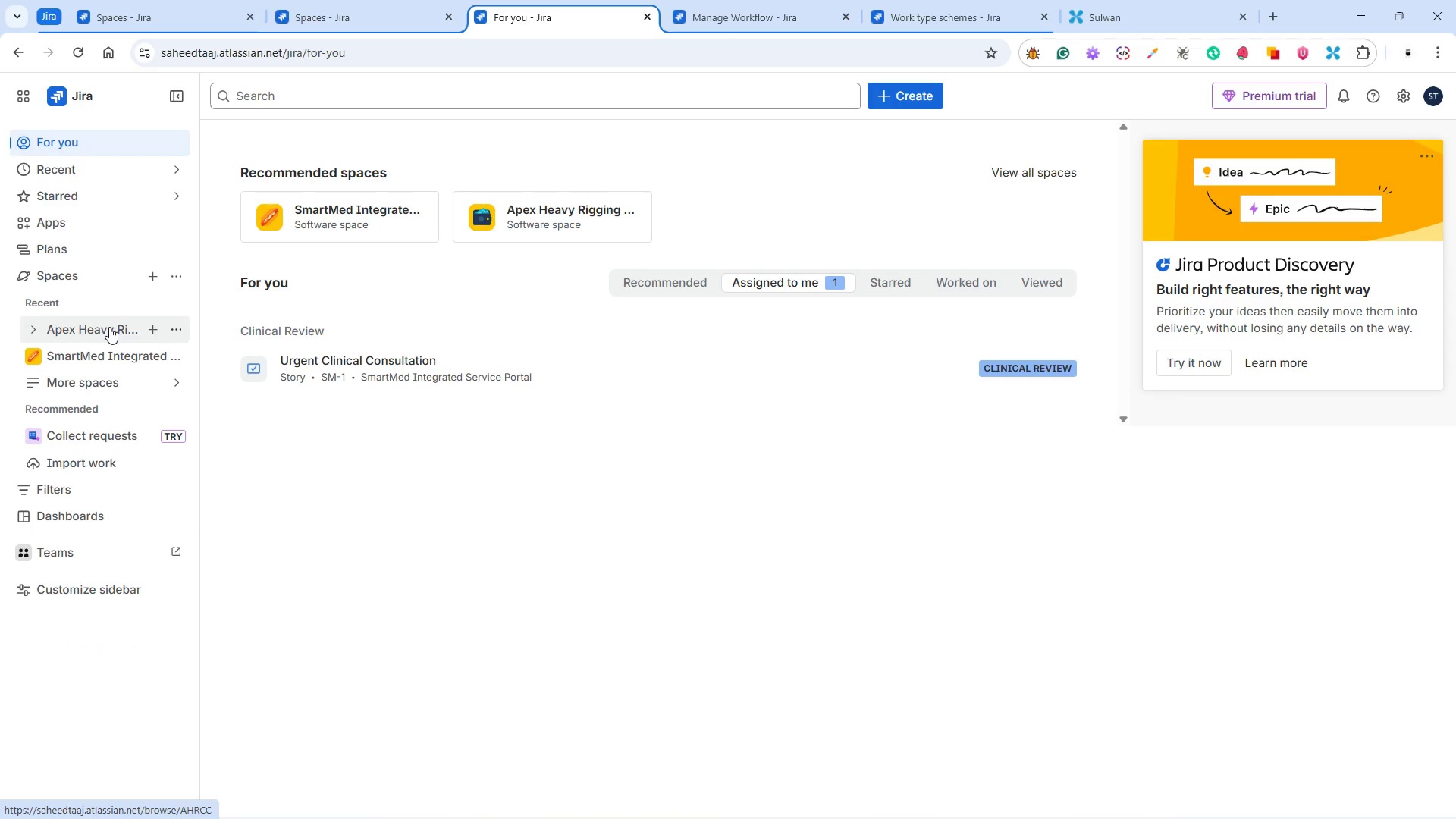 
left_click([108, 325])
 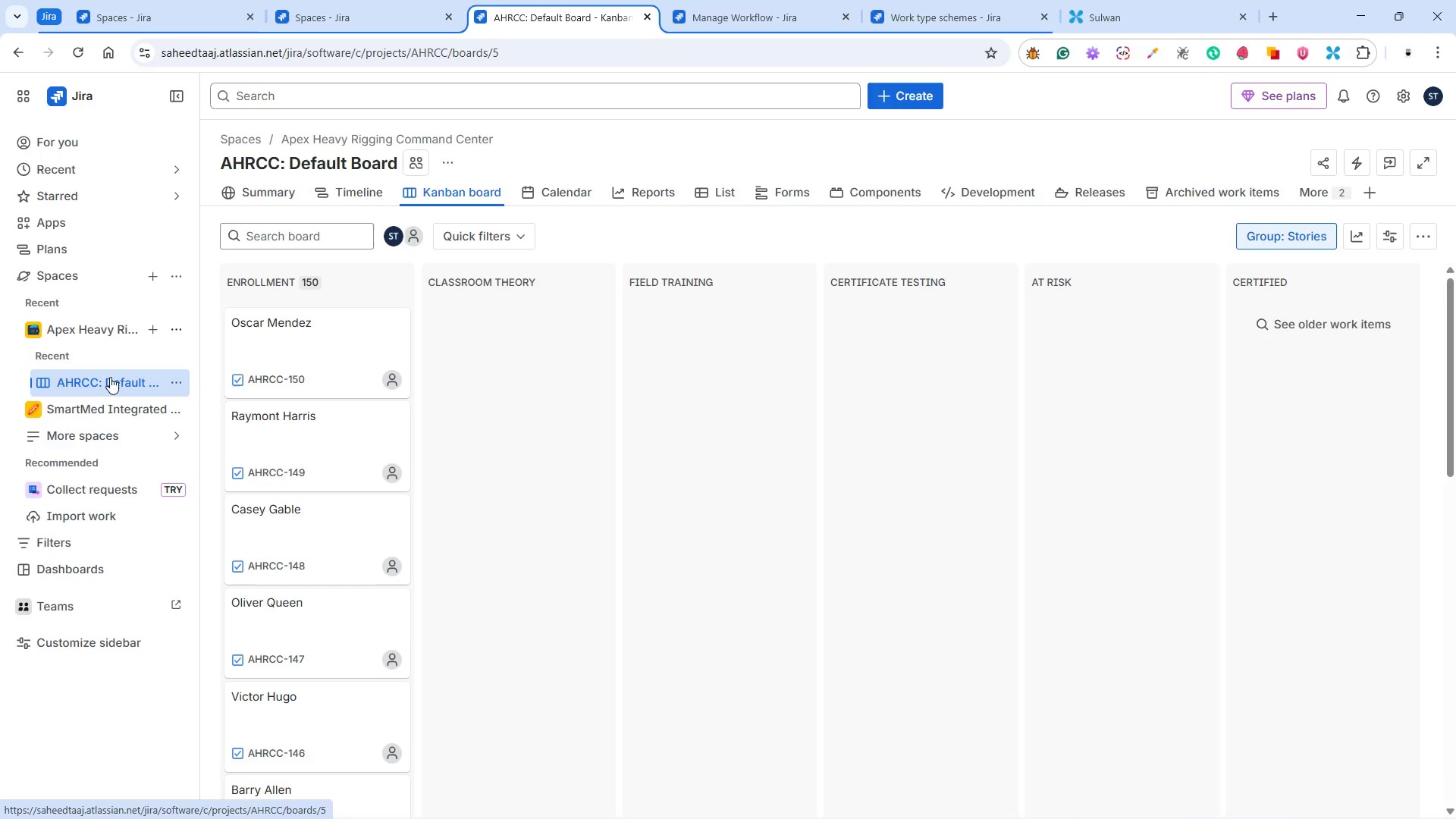 
left_click([110, 377])
 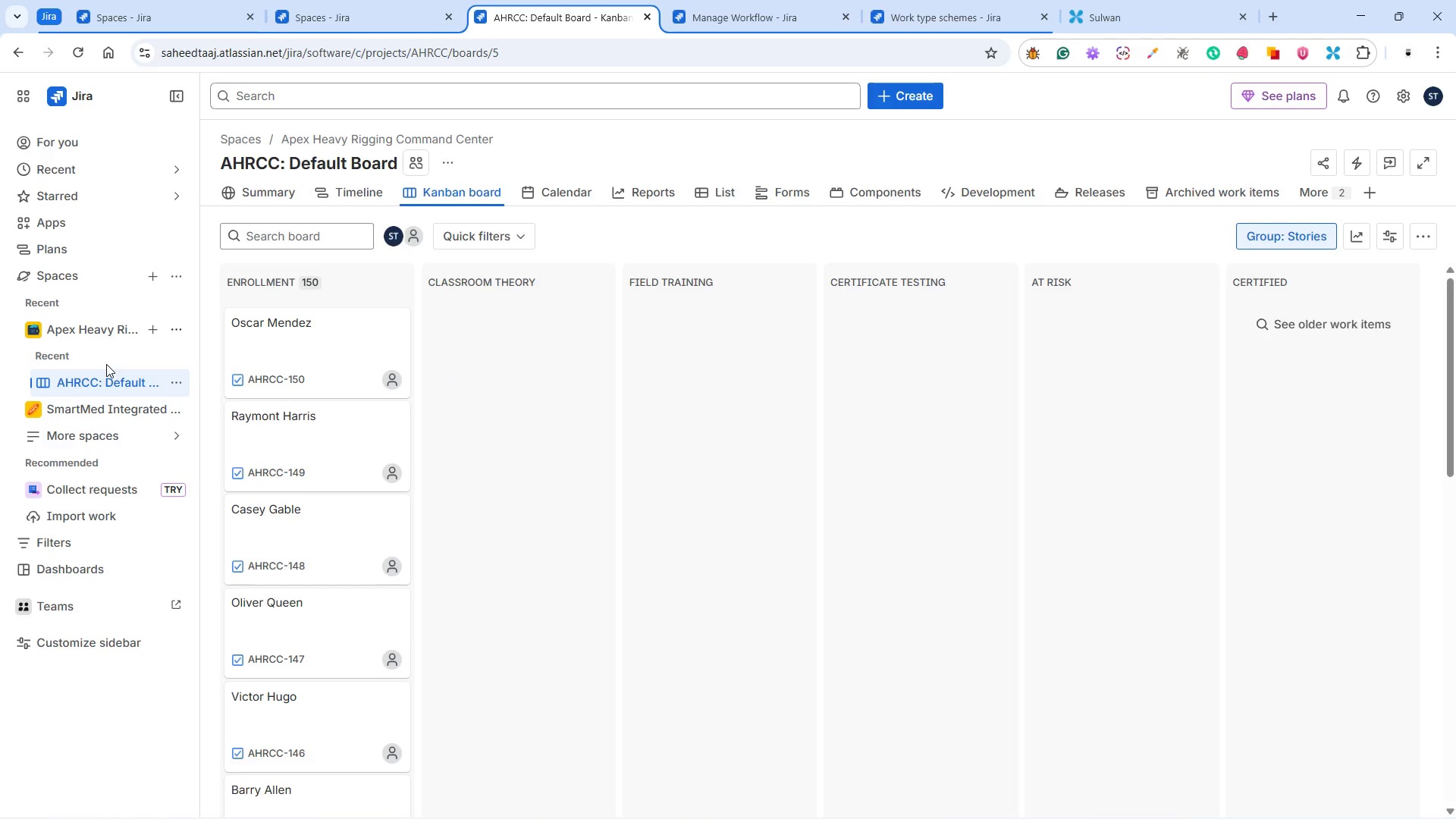 
wait(10.36)
 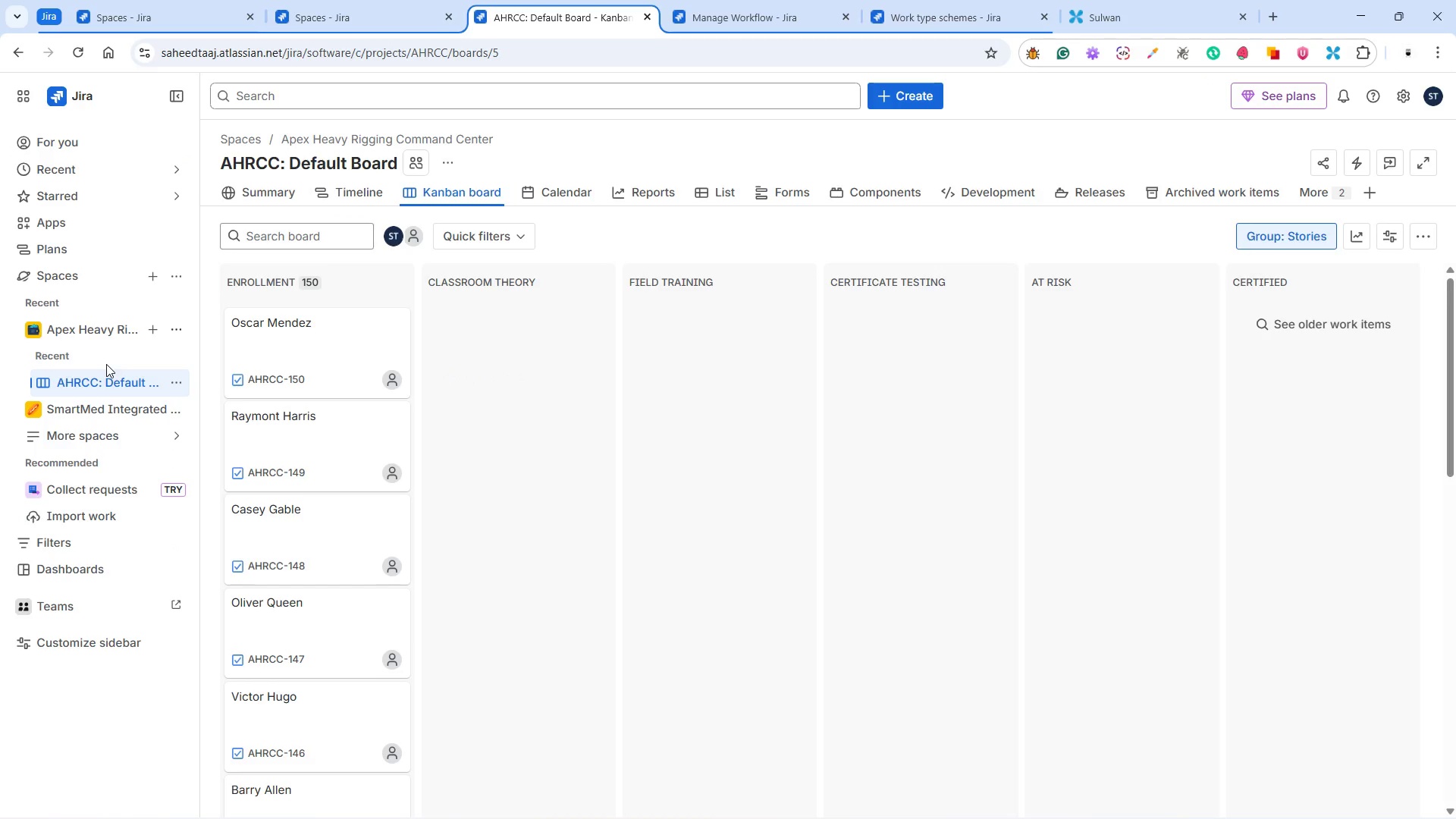 
left_click([751, 7])
 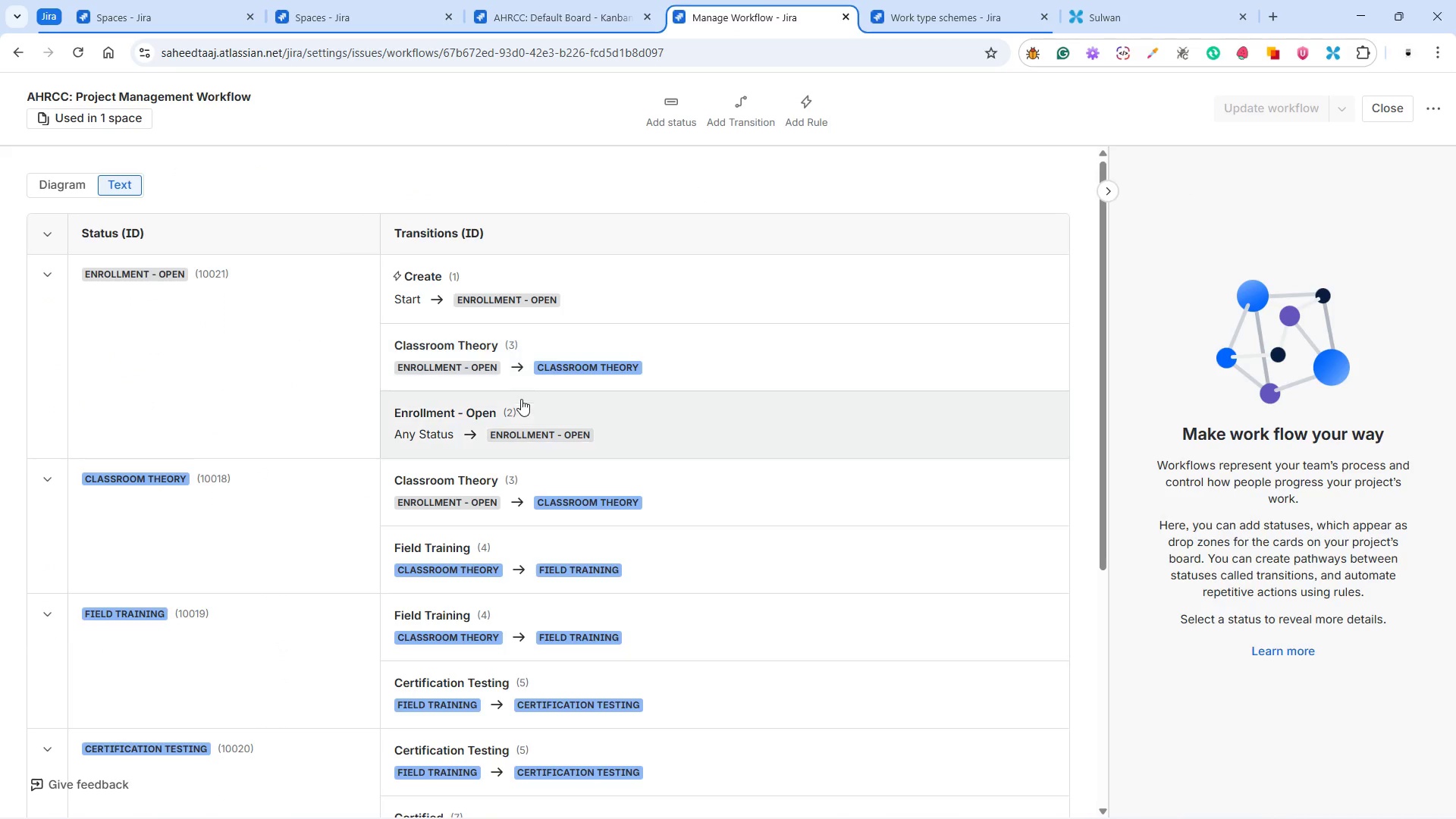 
scroll: coordinate [554, 484], scroll_direction: down, amount: 2.0
 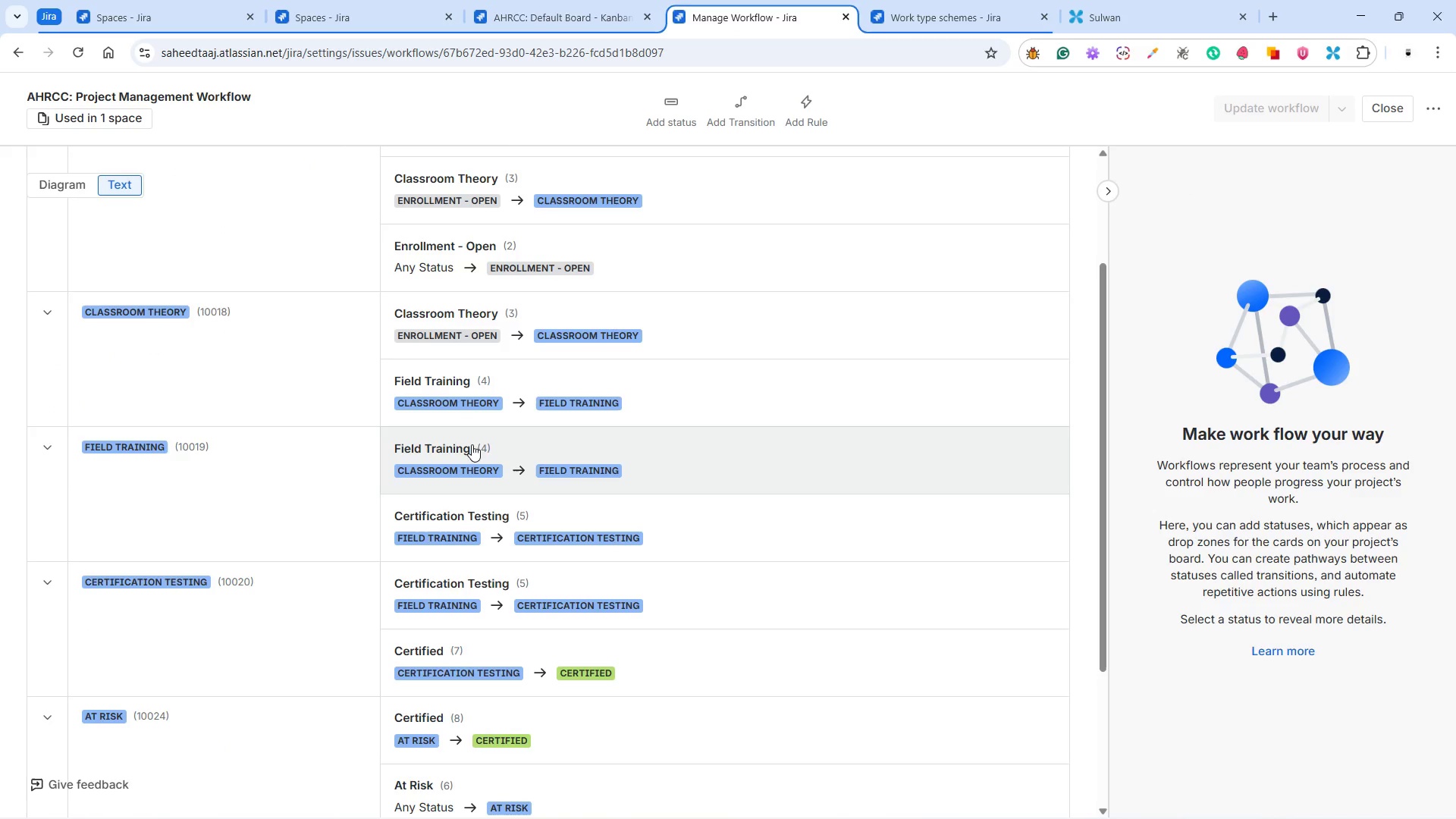 
left_click([471, 444])
 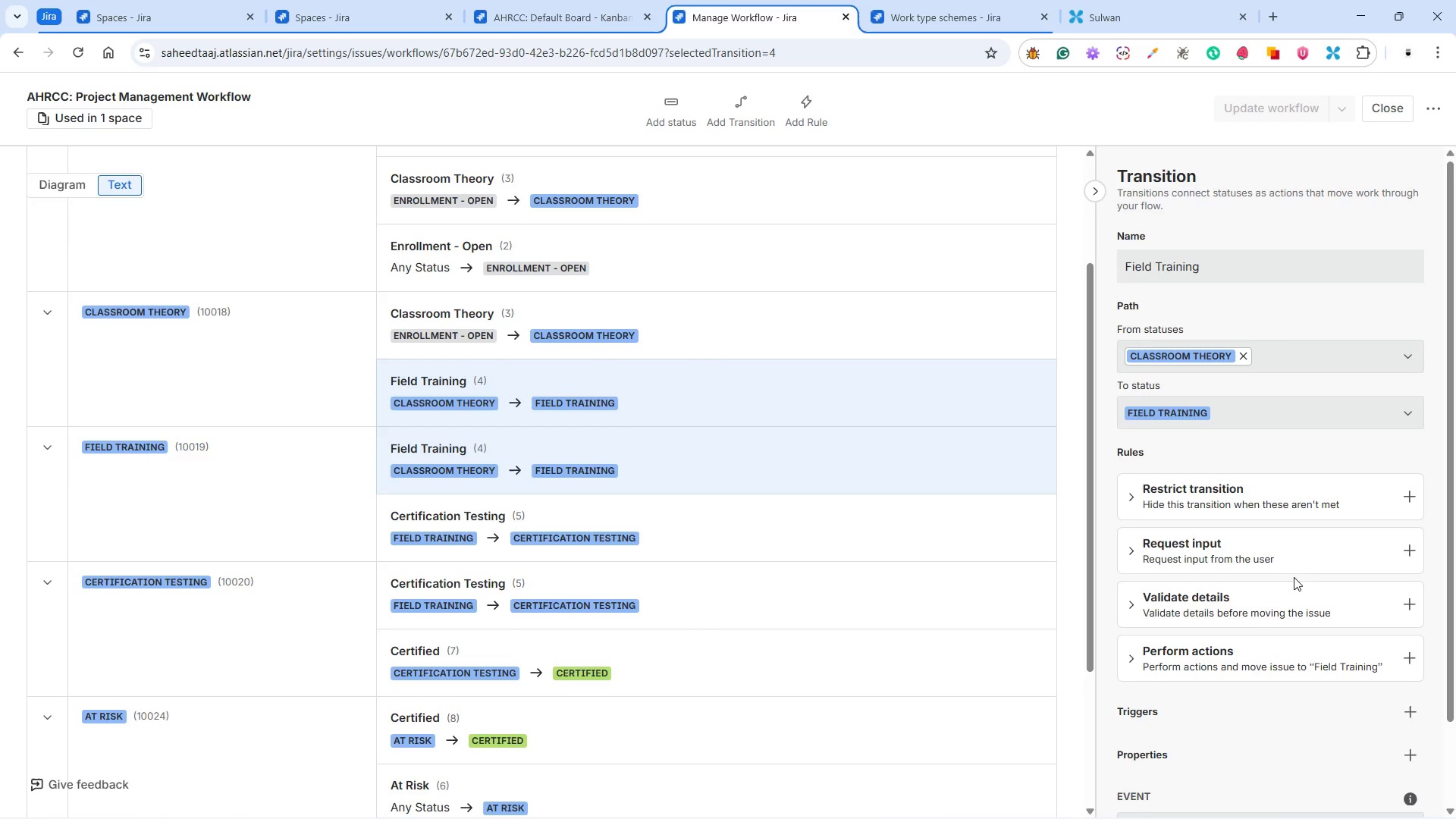 
wait(10.08)
 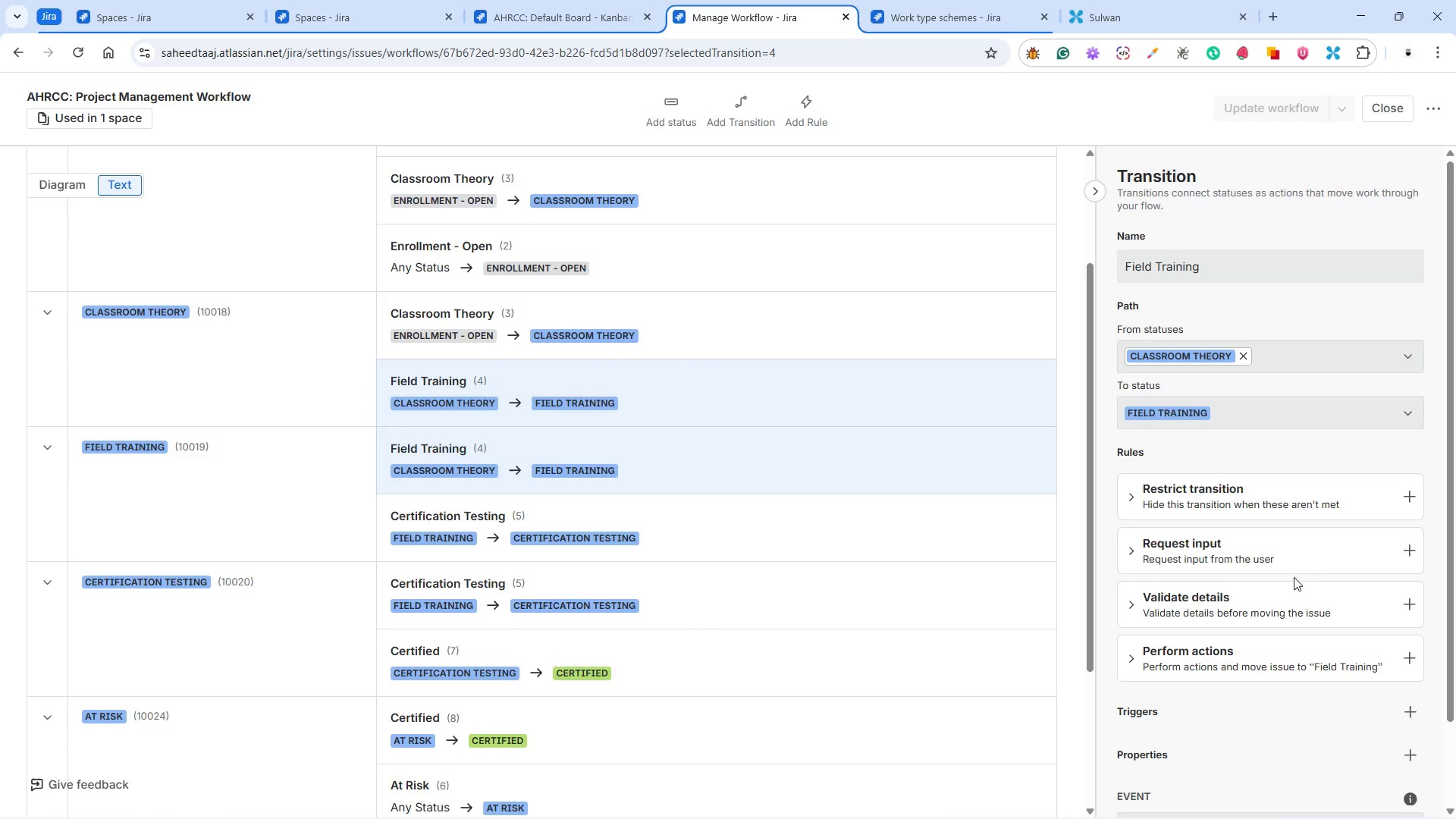 
left_click([1257, 598])
 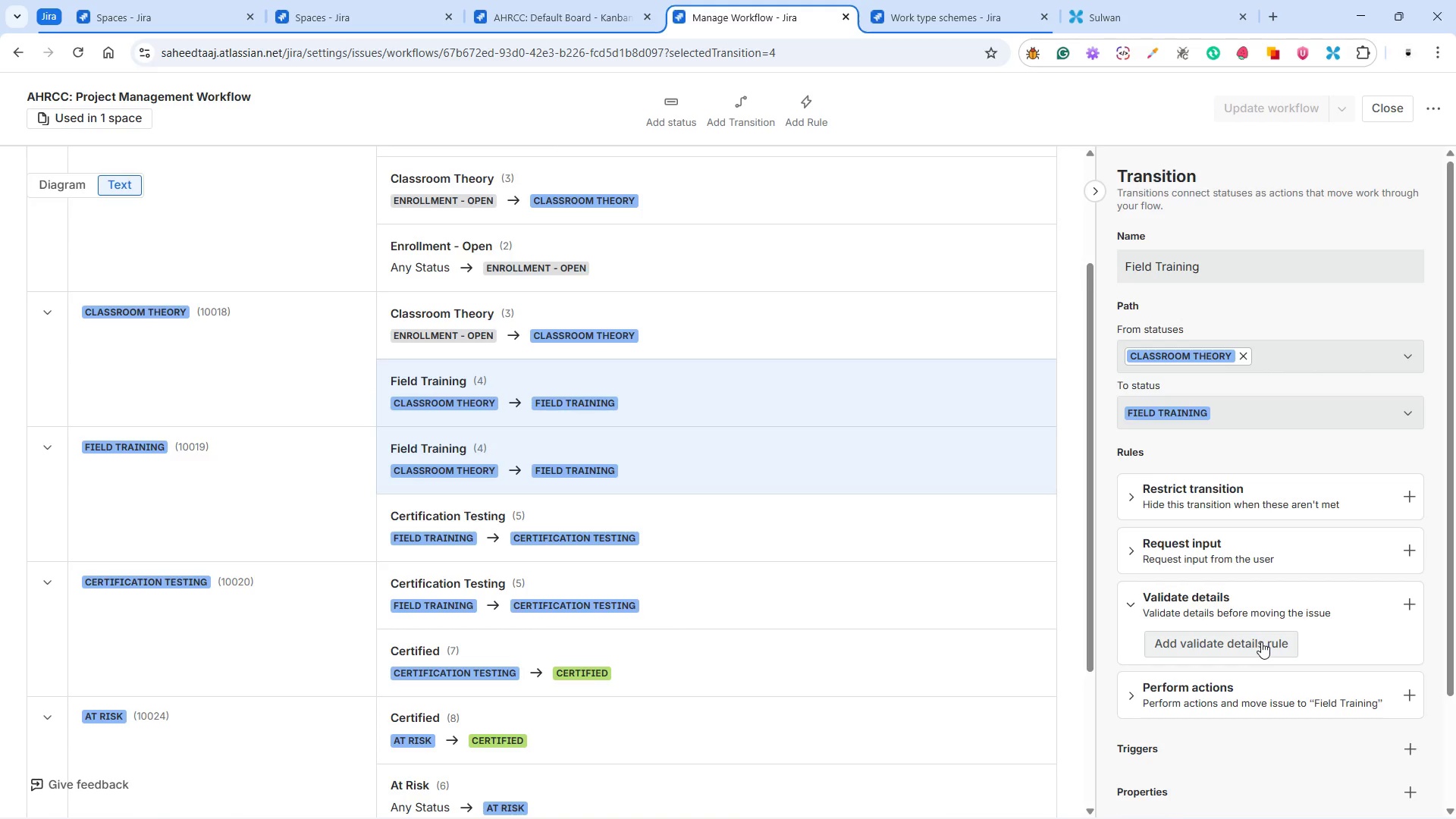 
left_click([1261, 642])
 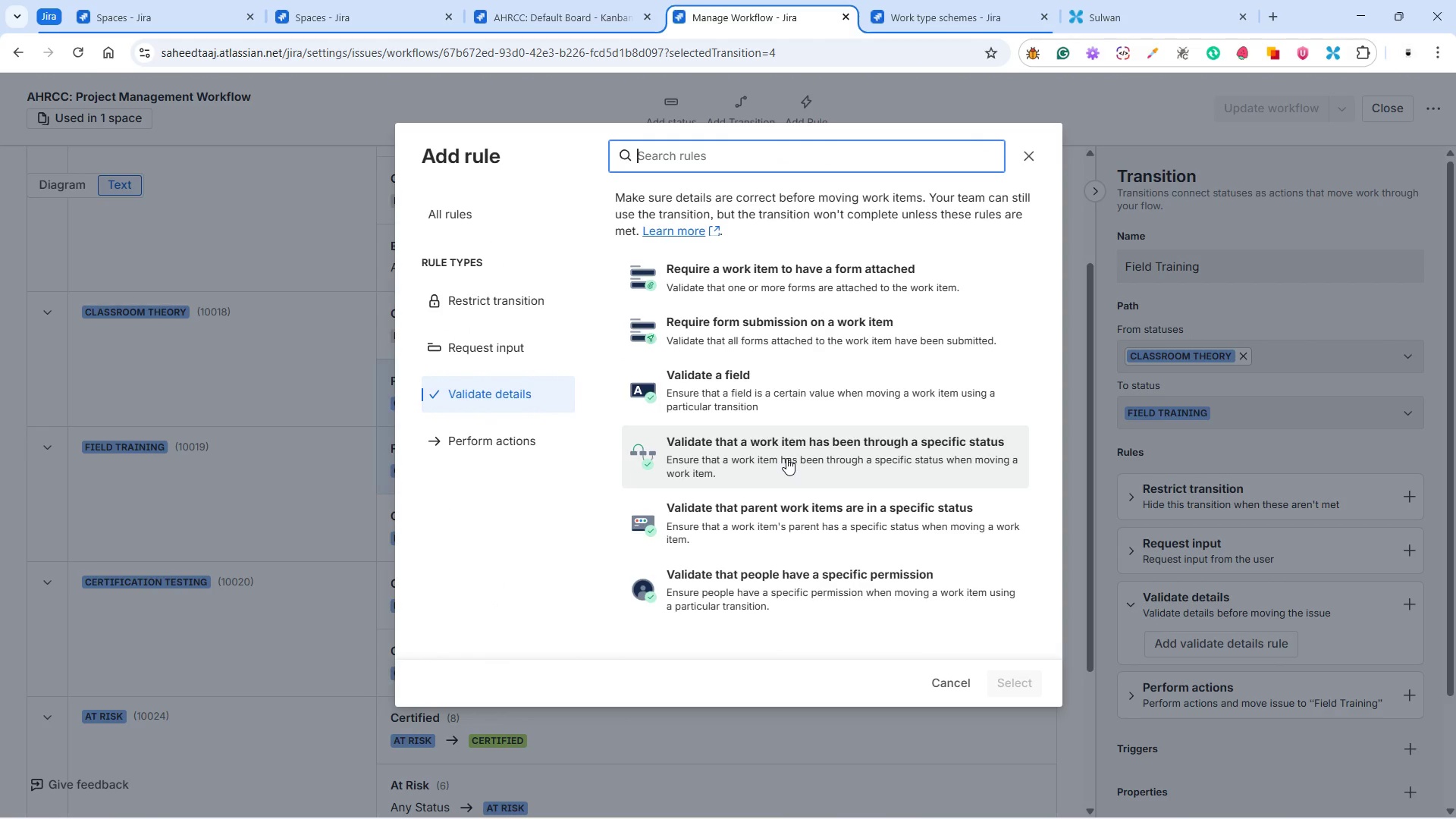 
wait(7.62)
 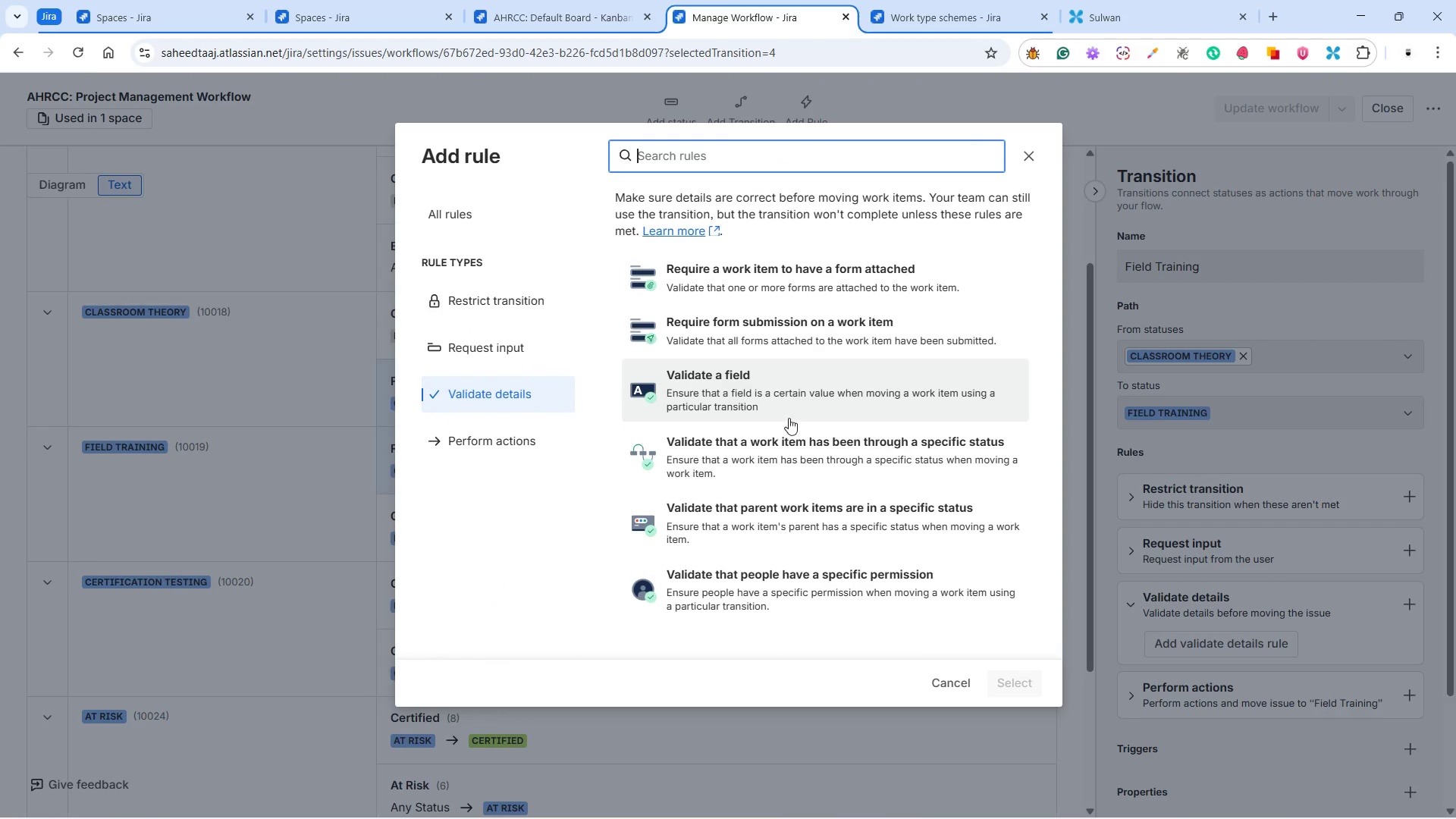 
left_click([786, 458])
 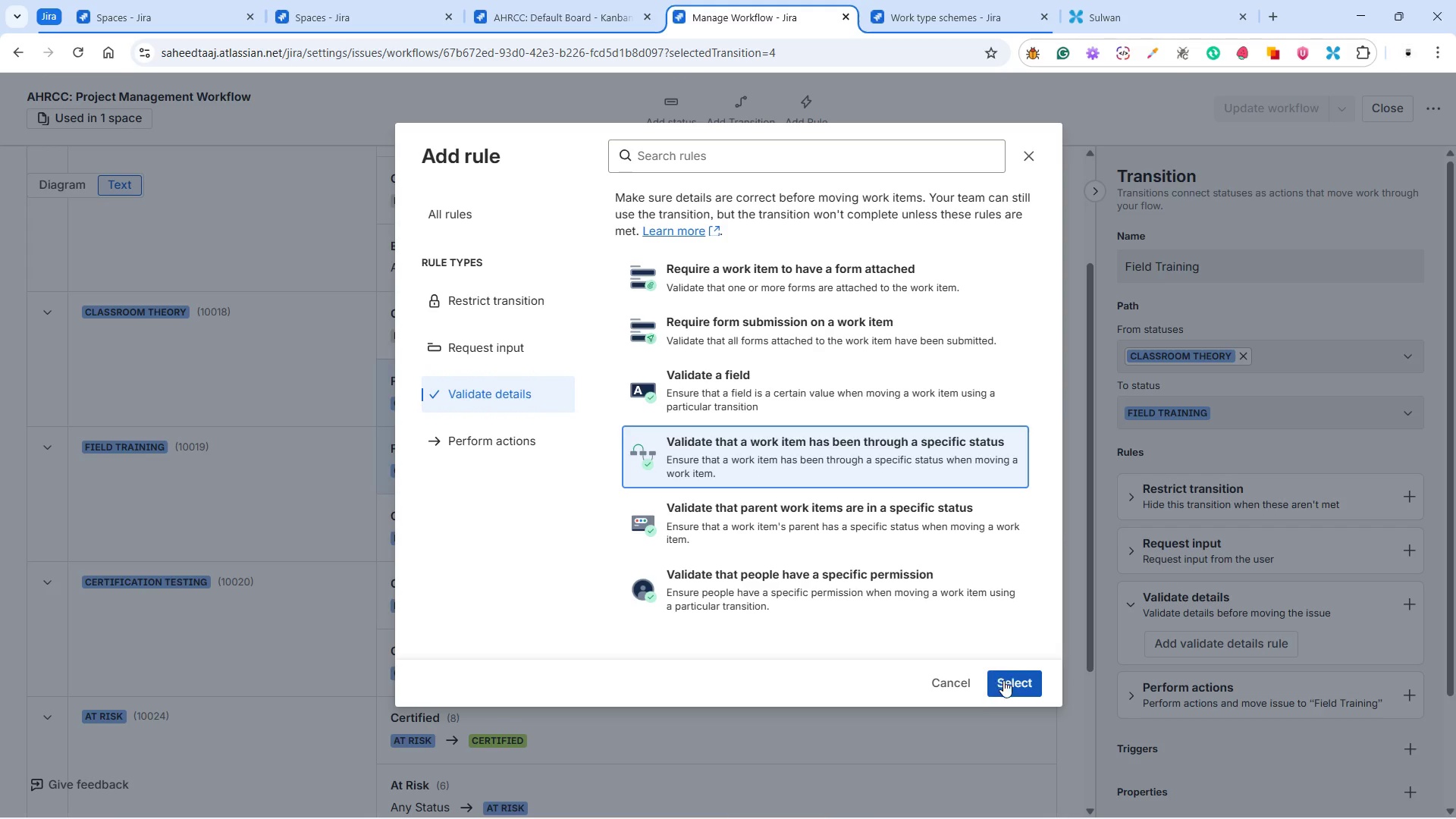 
wait(7.81)
 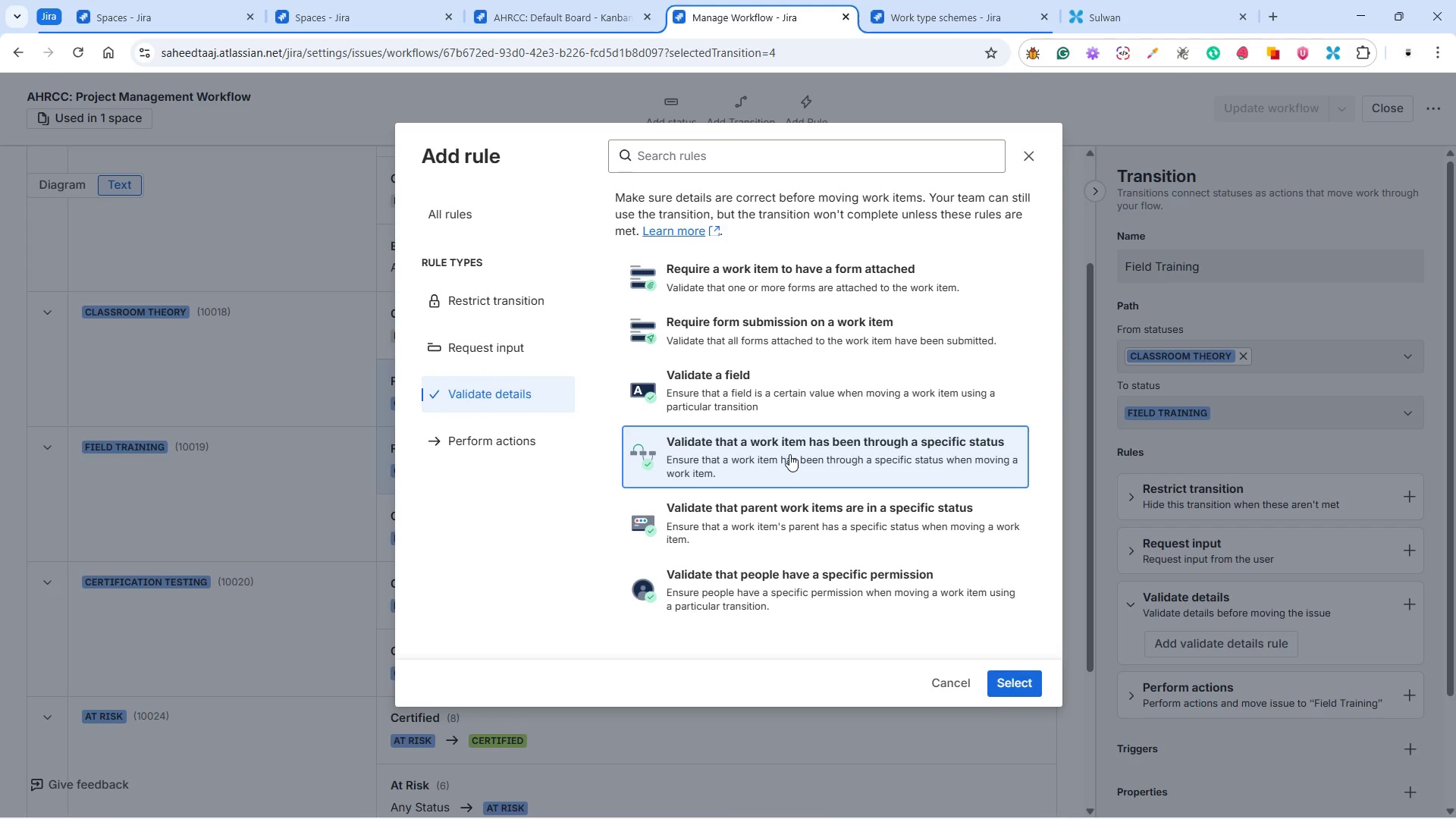 
left_click([1008, 680])
 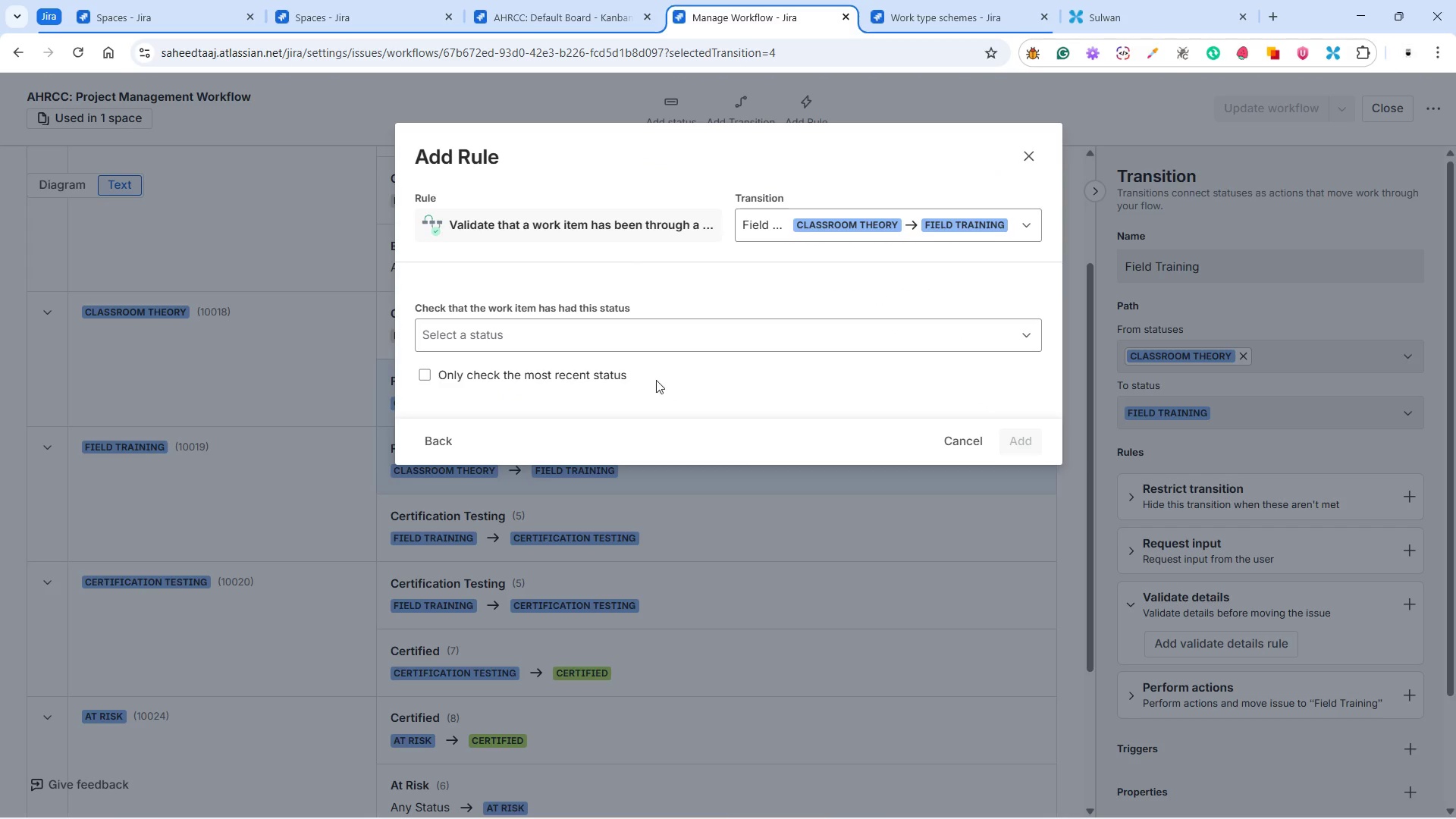 
left_click([572, 332])
 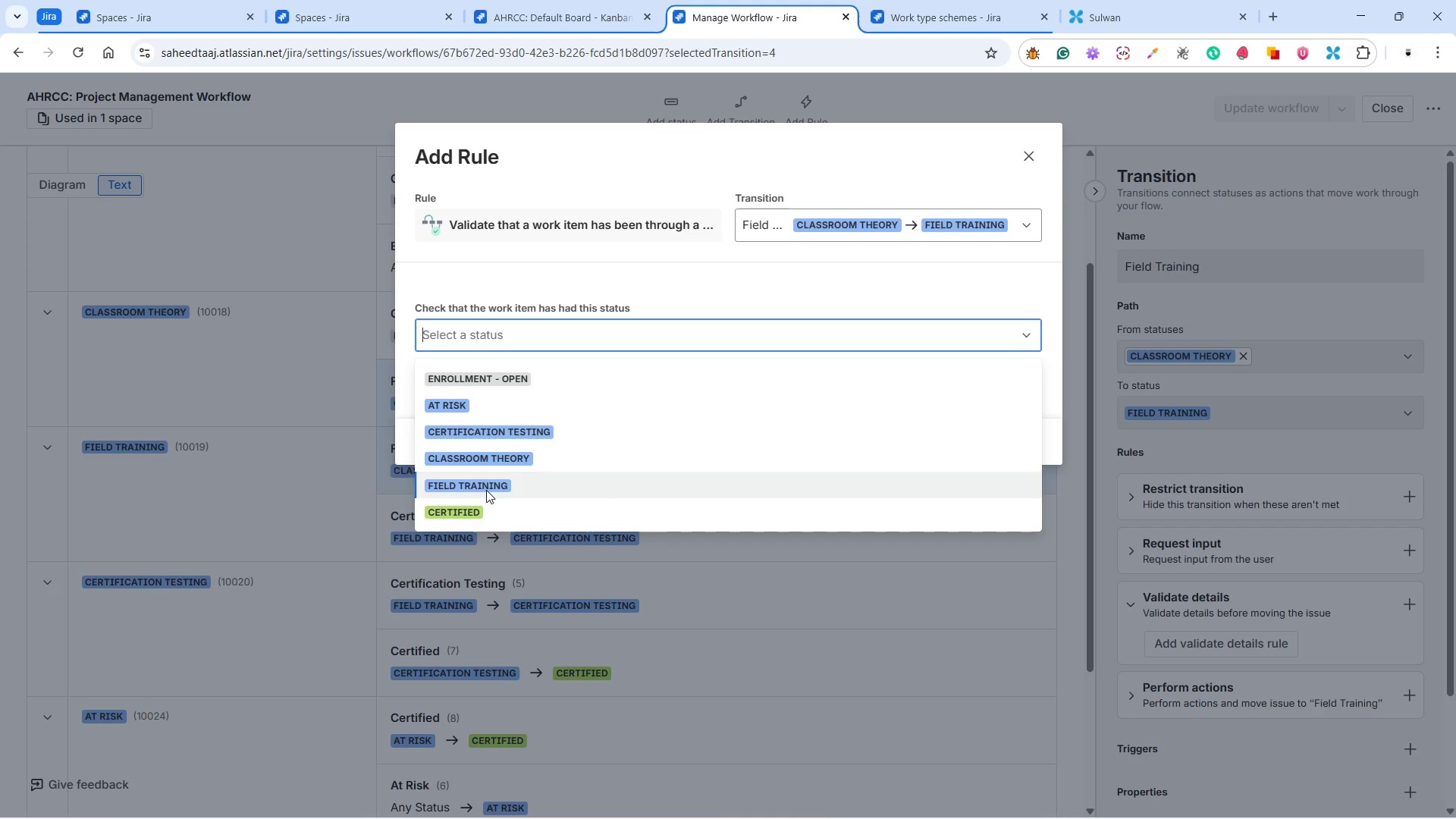 
wait(5.69)
 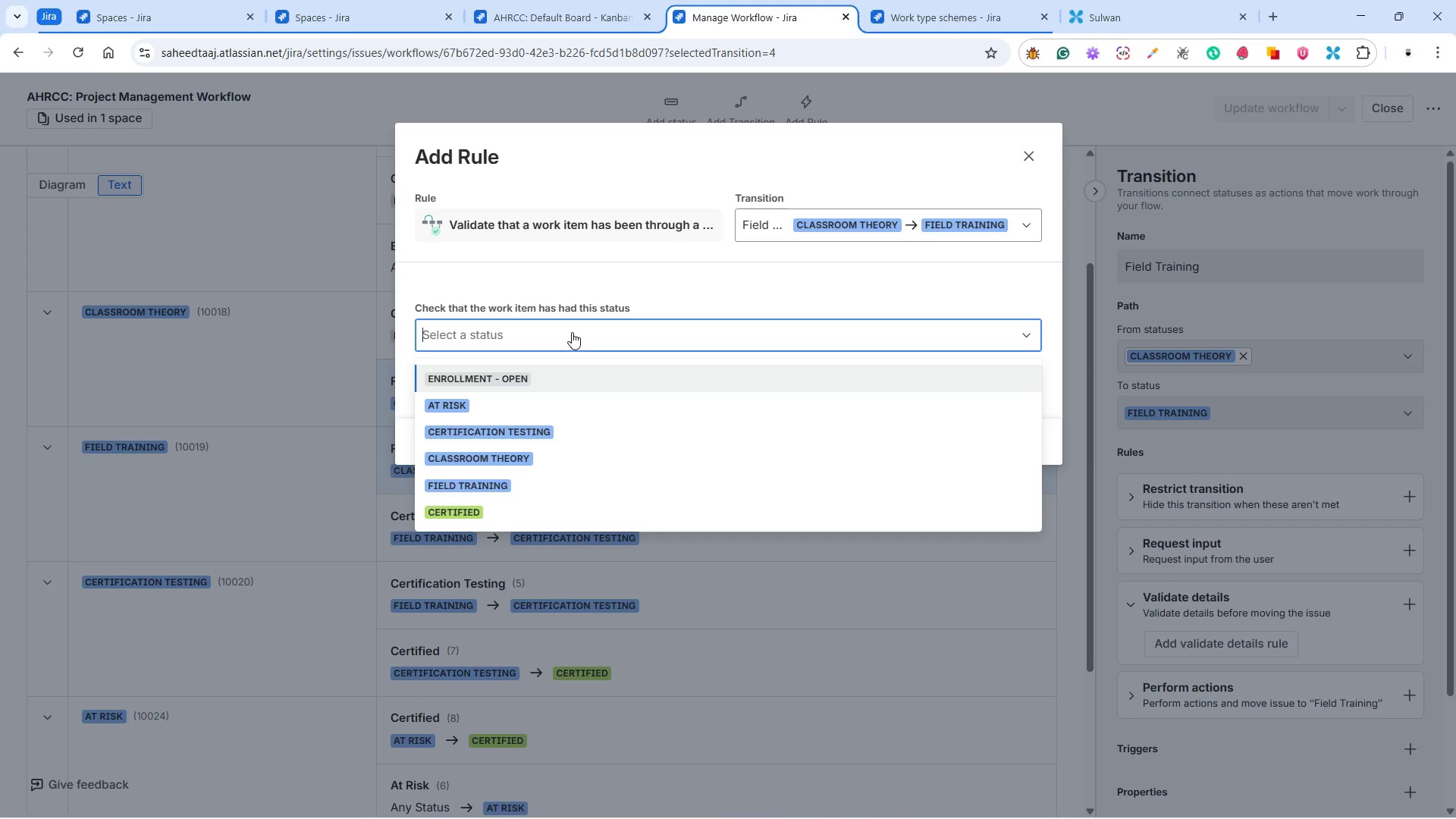 
left_click([486, 485])
 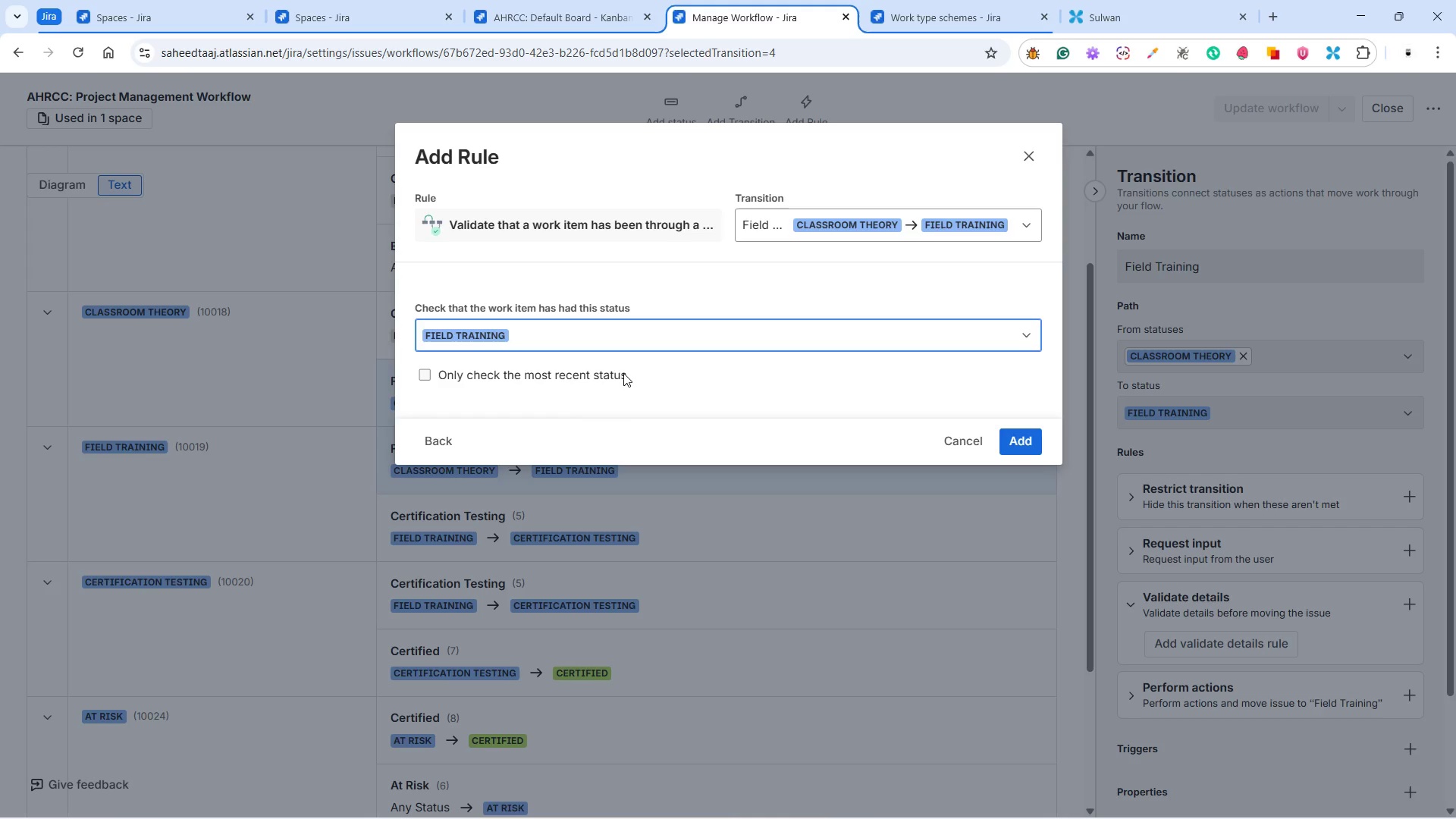 
wait(10.55)
 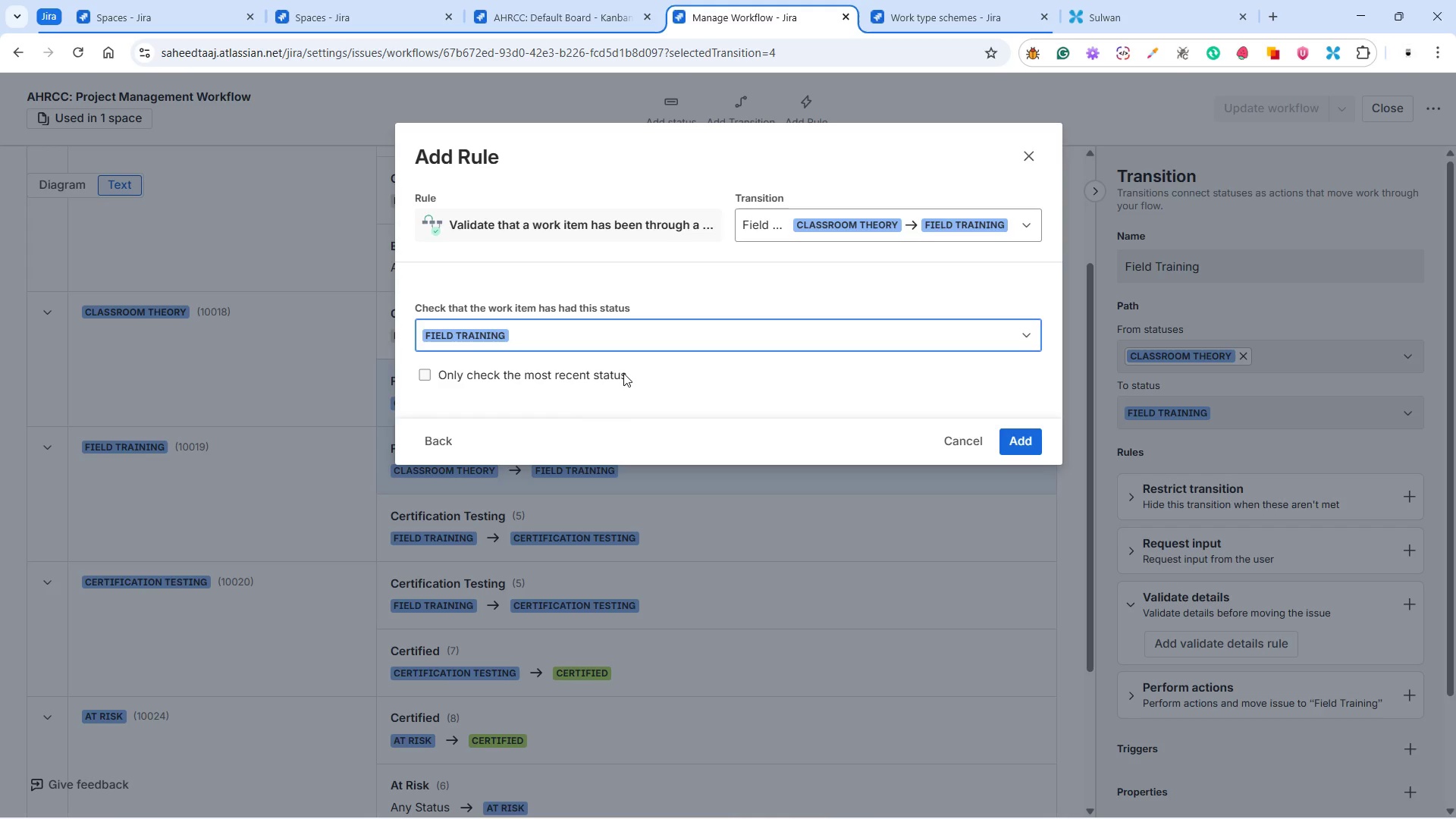 
left_click([434, 442])
 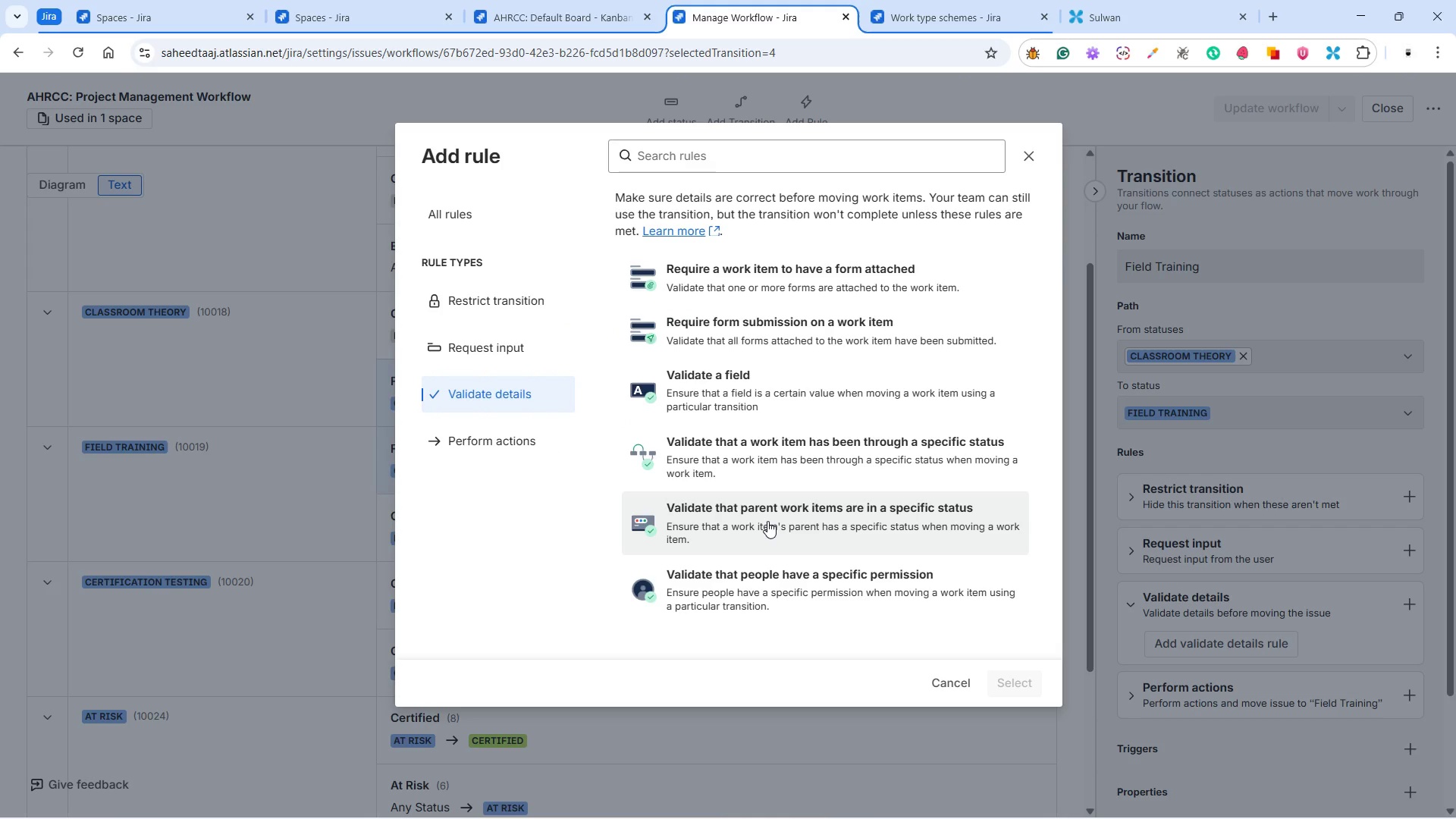 
left_click([766, 521])
 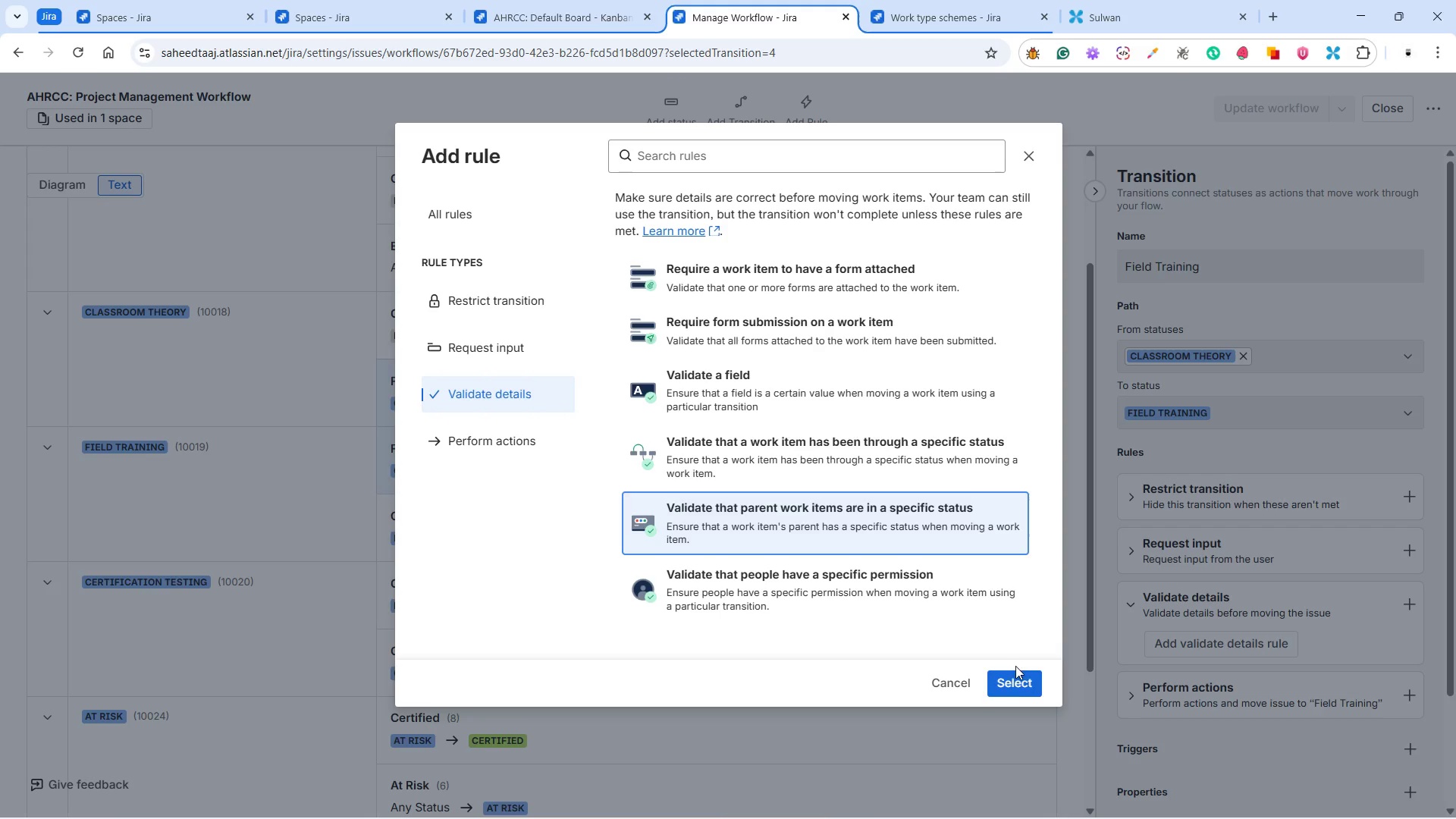 
left_click([1020, 676])
 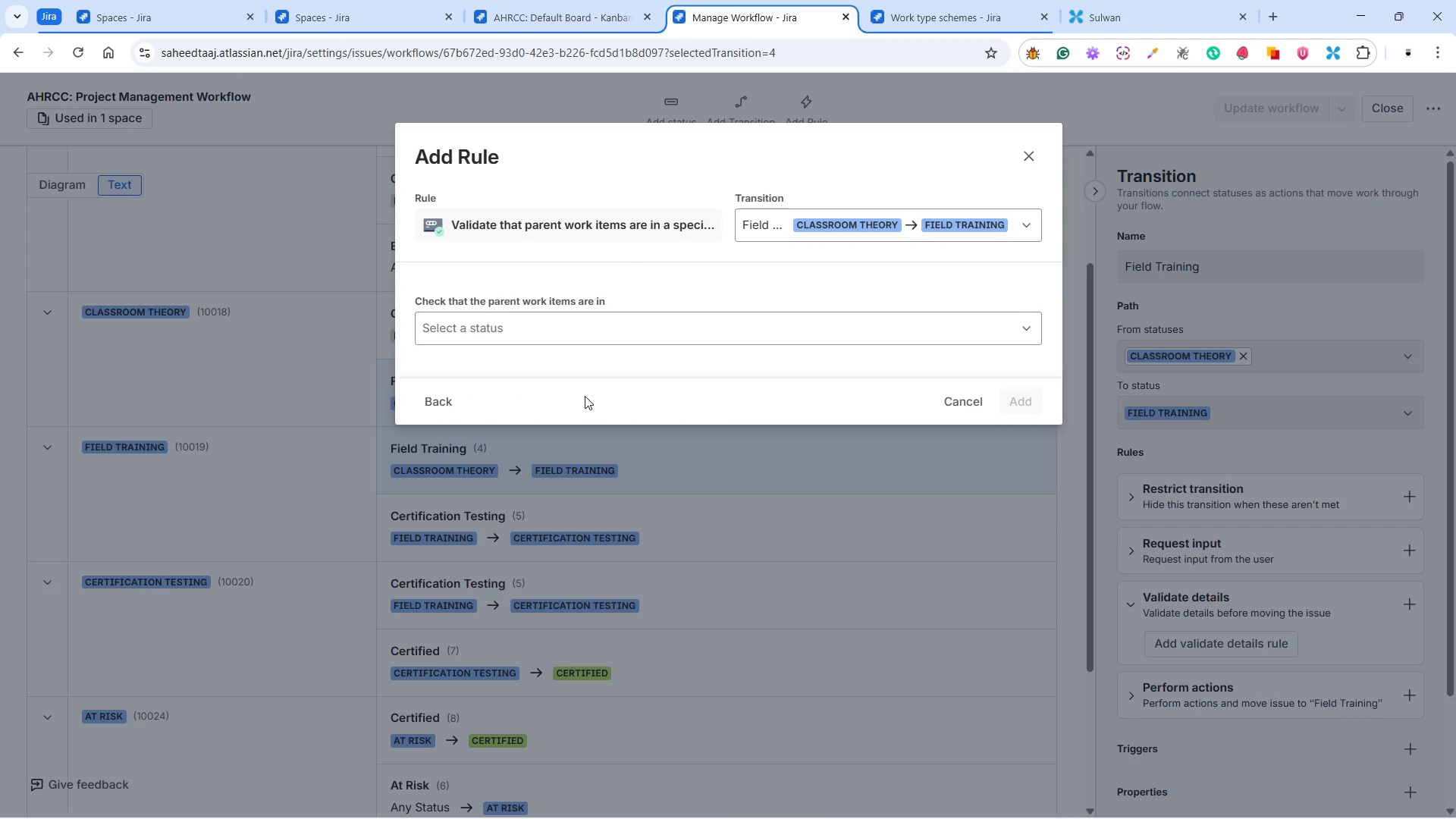 
left_click([475, 325])
 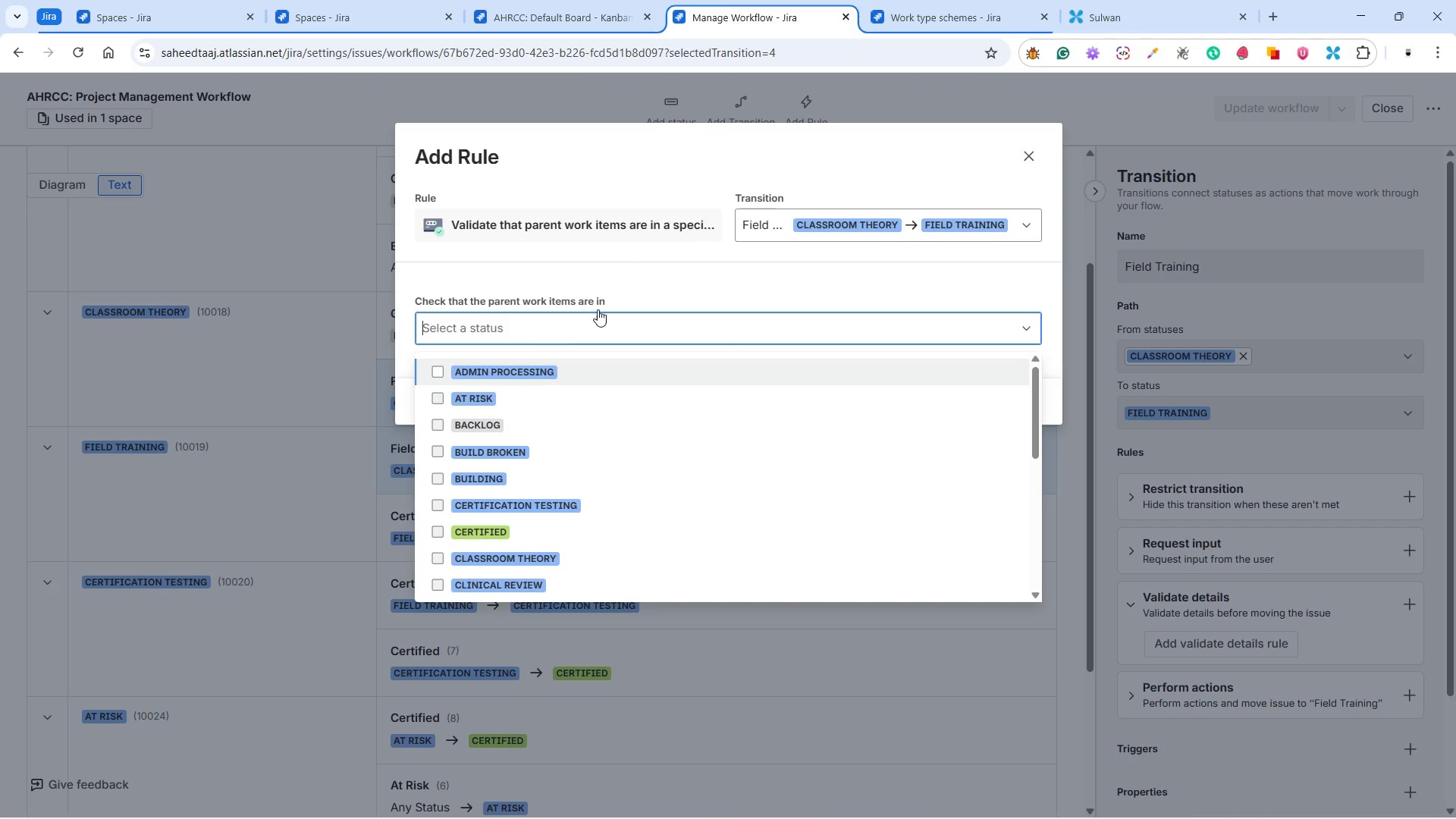 
left_click([752, 278])
 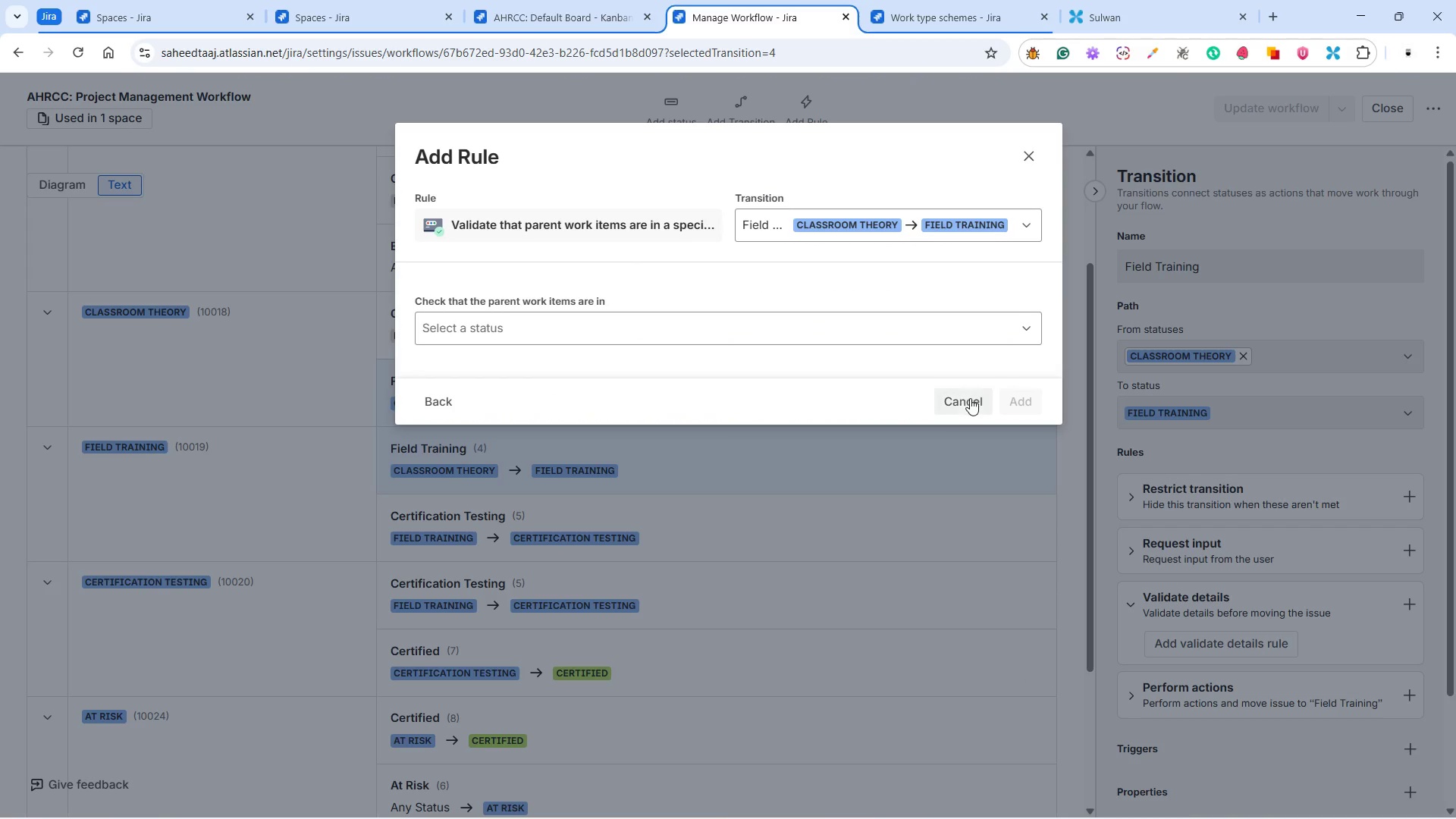 
left_click([973, 400])
 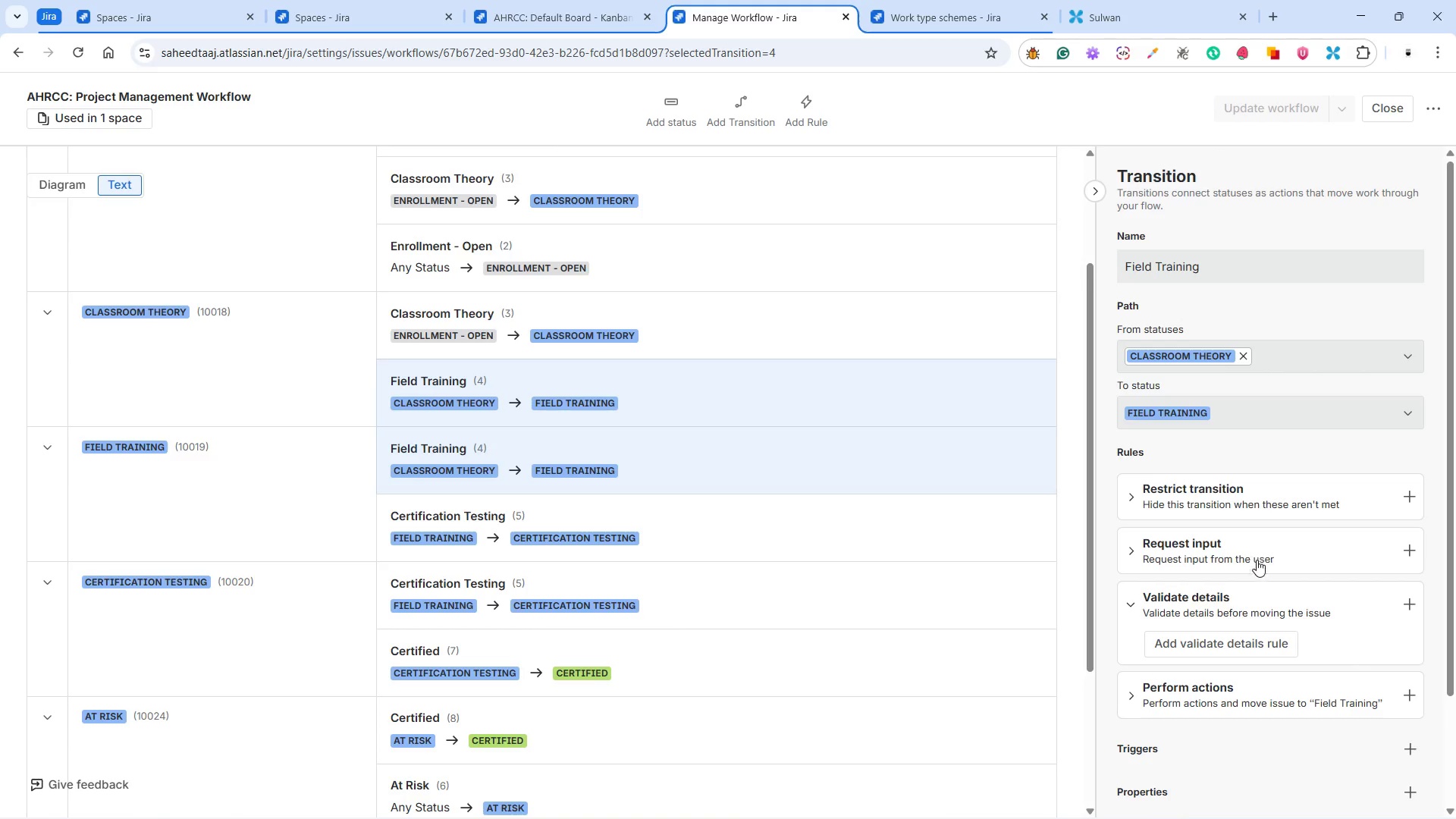 
wait(5.31)
 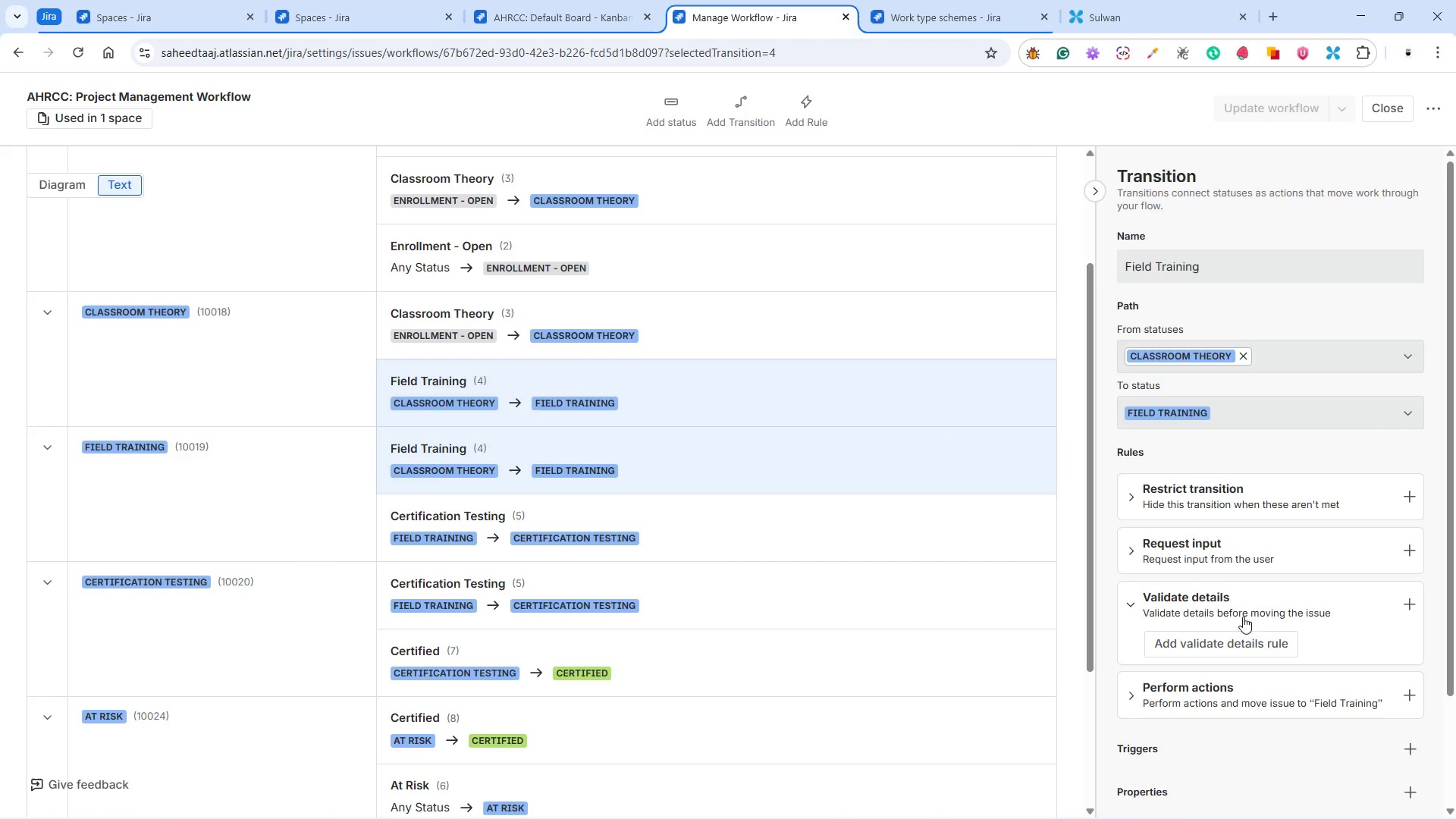 
left_click([1220, 686])
 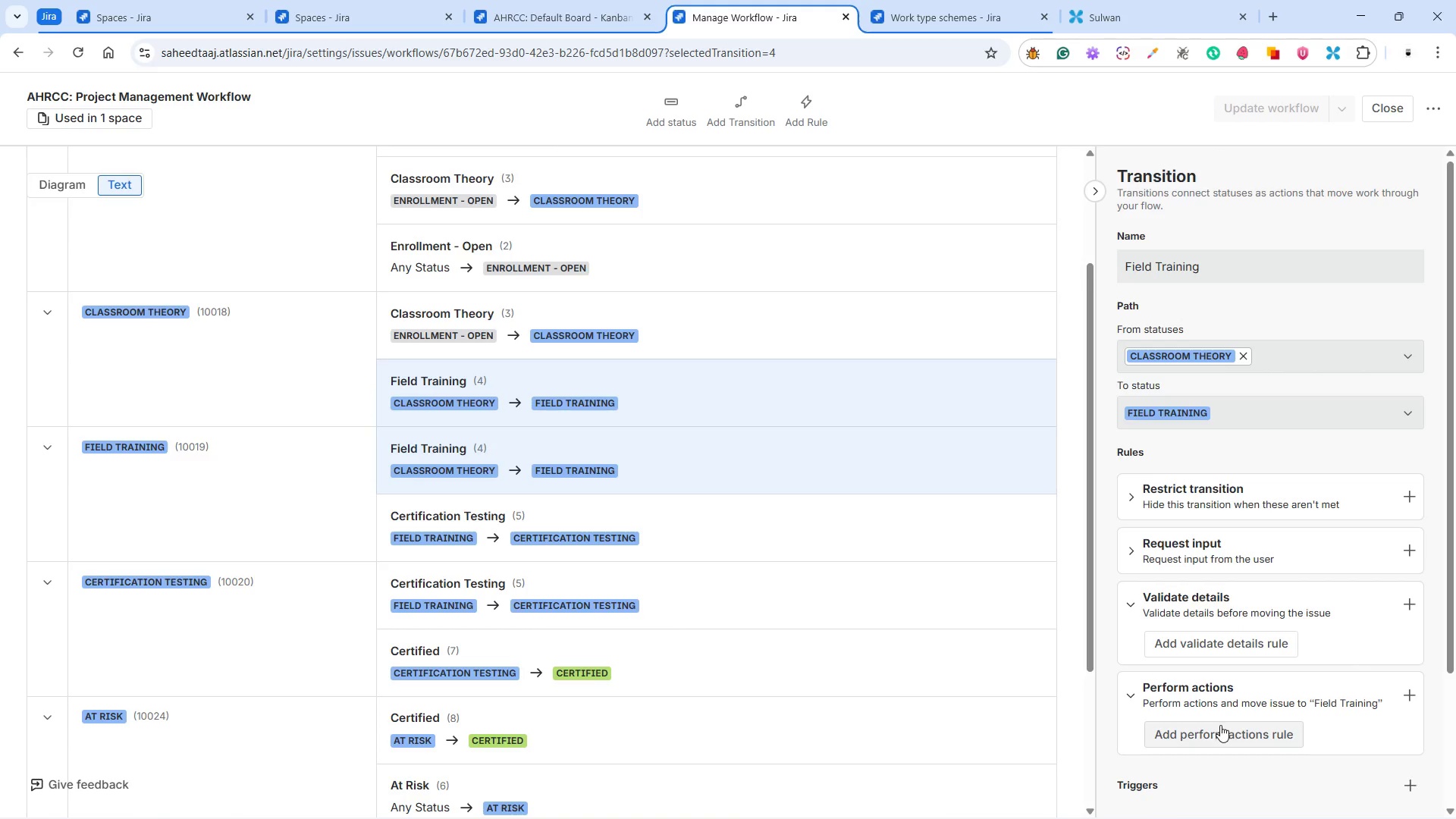 
left_click([1219, 729])
 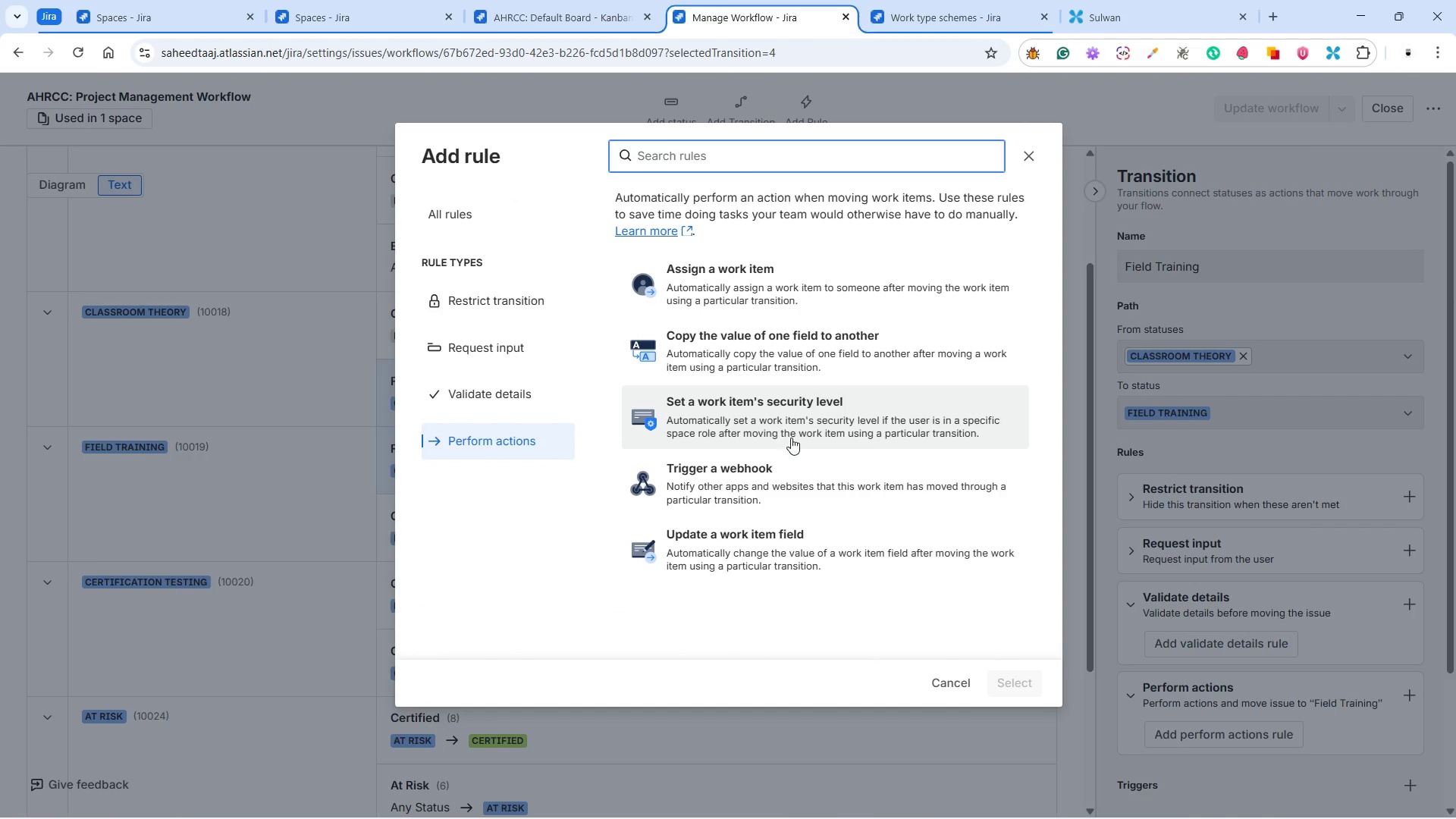 
wait(10.23)
 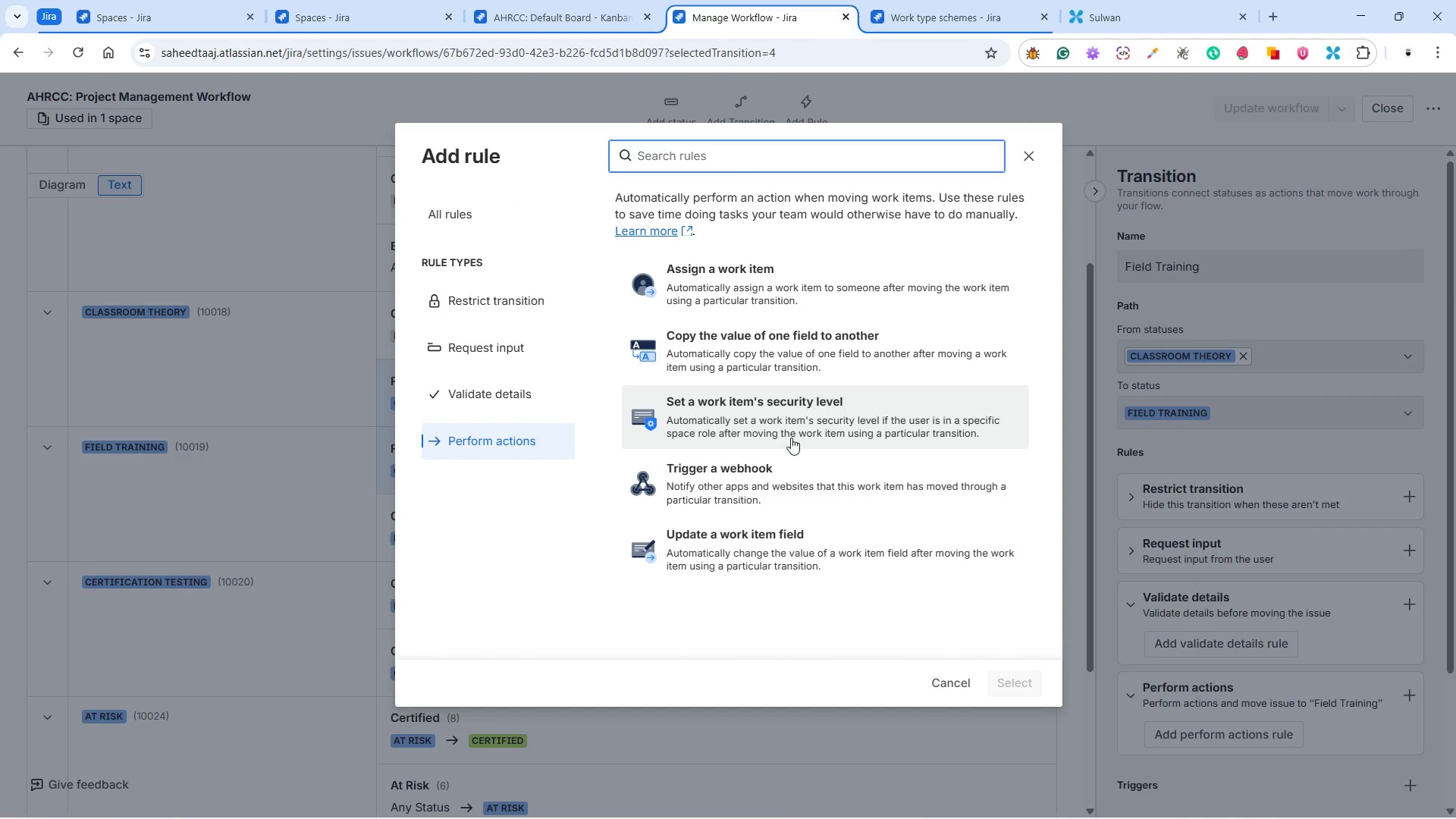 
left_click([546, 347])
 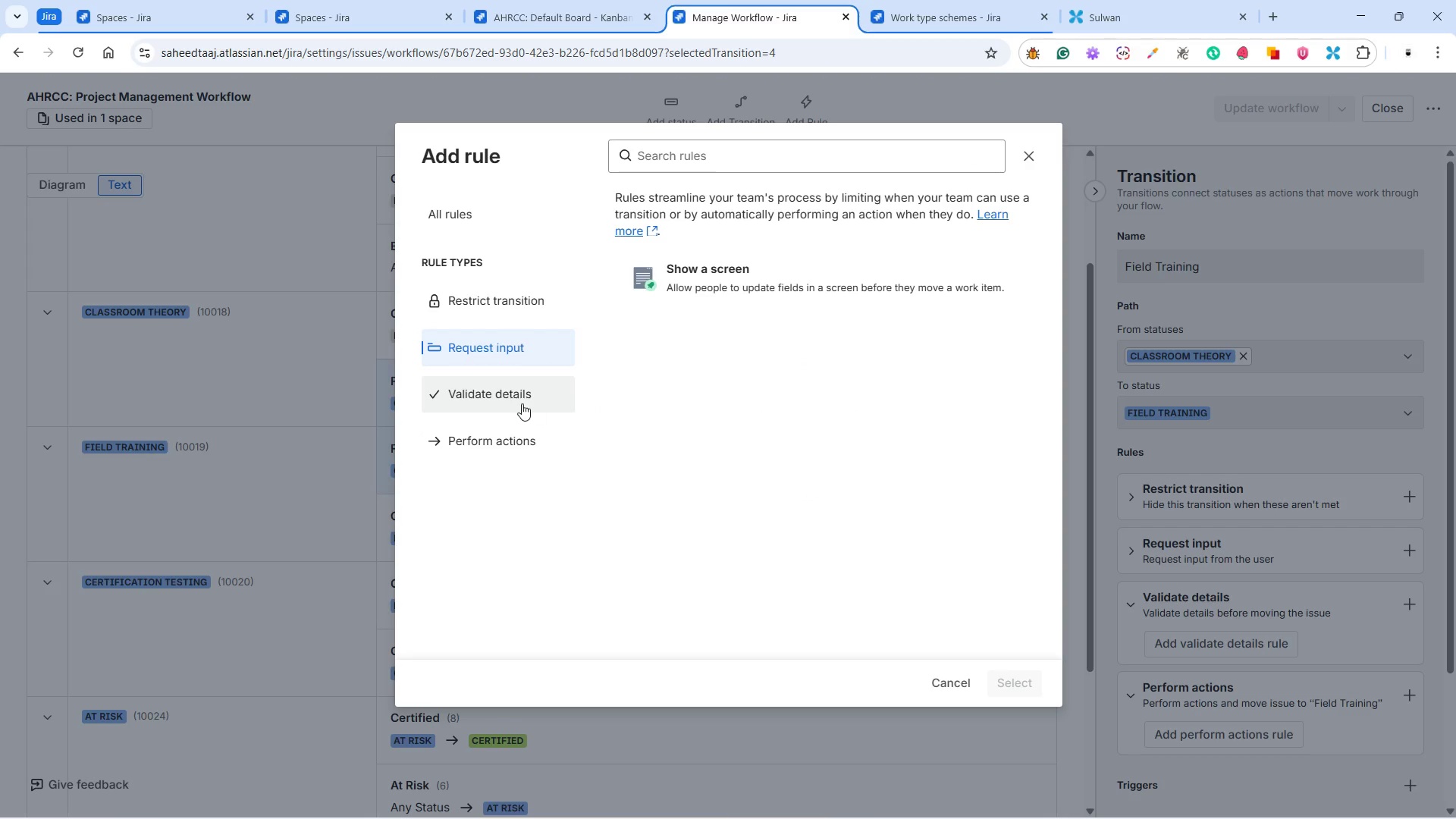 
left_click([520, 312])
 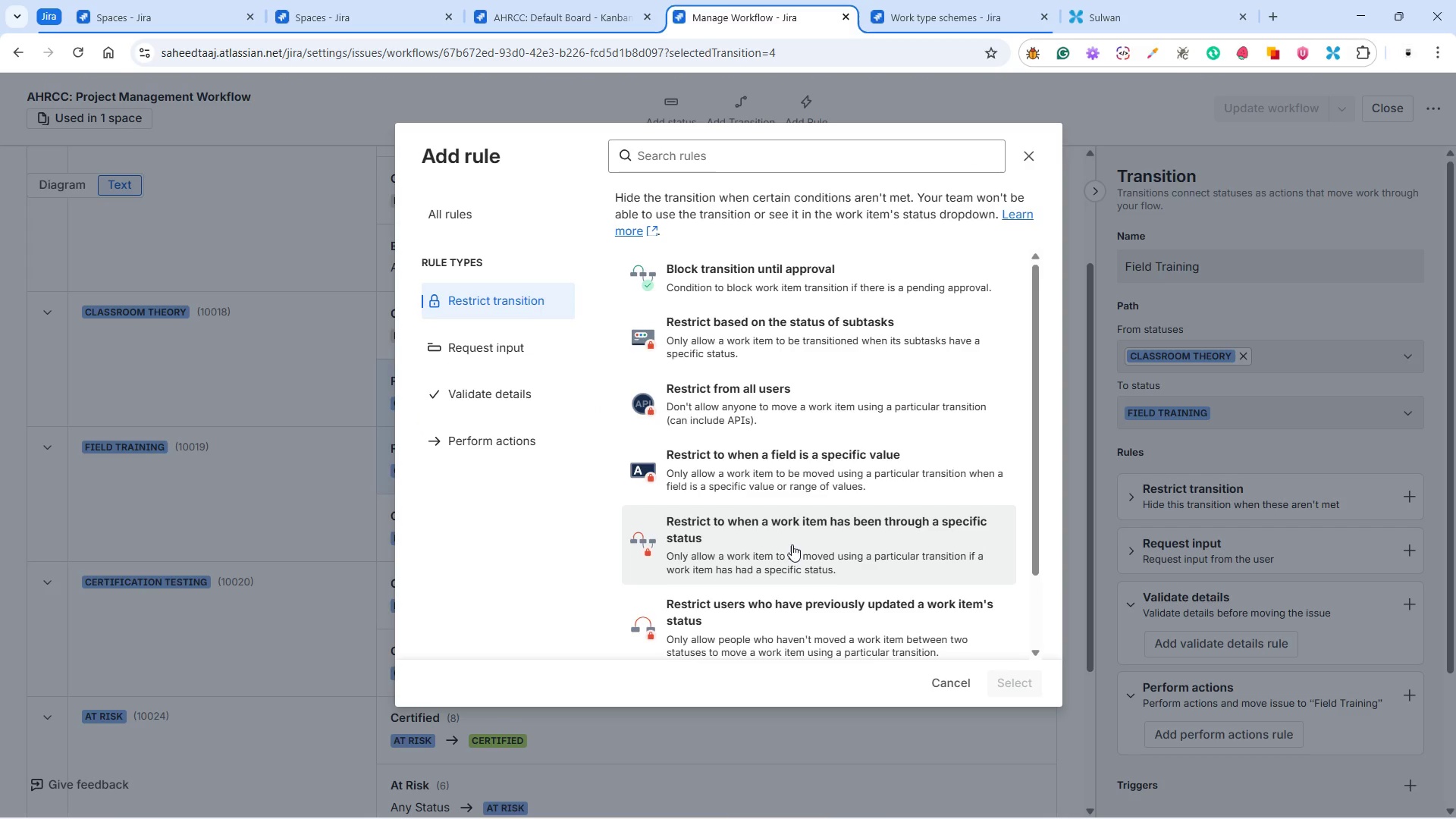 
scroll: coordinate [770, 530], scroll_direction: down, amount: 5.0
 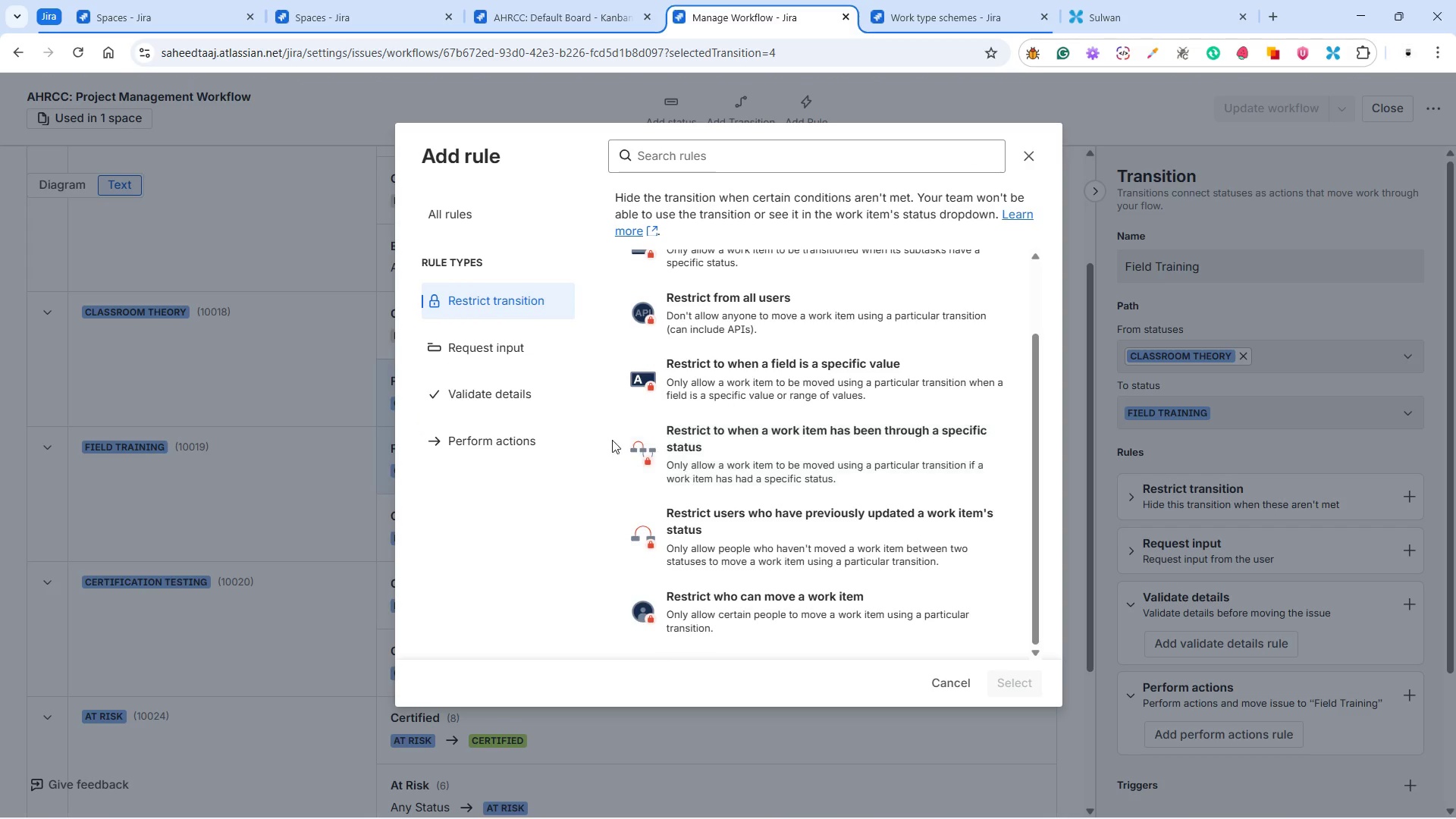 
left_click([512, 396])
 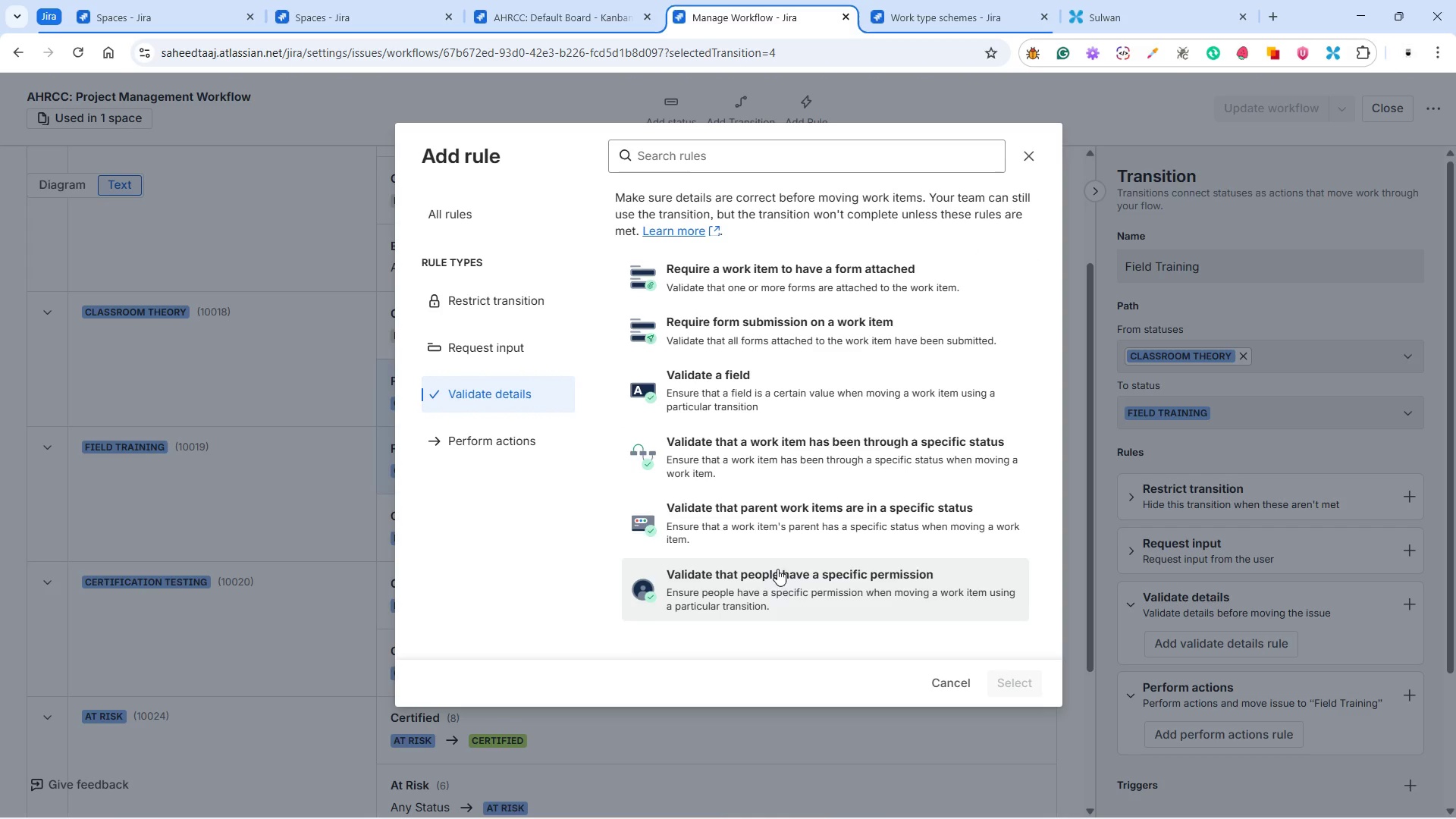 
wait(5.77)
 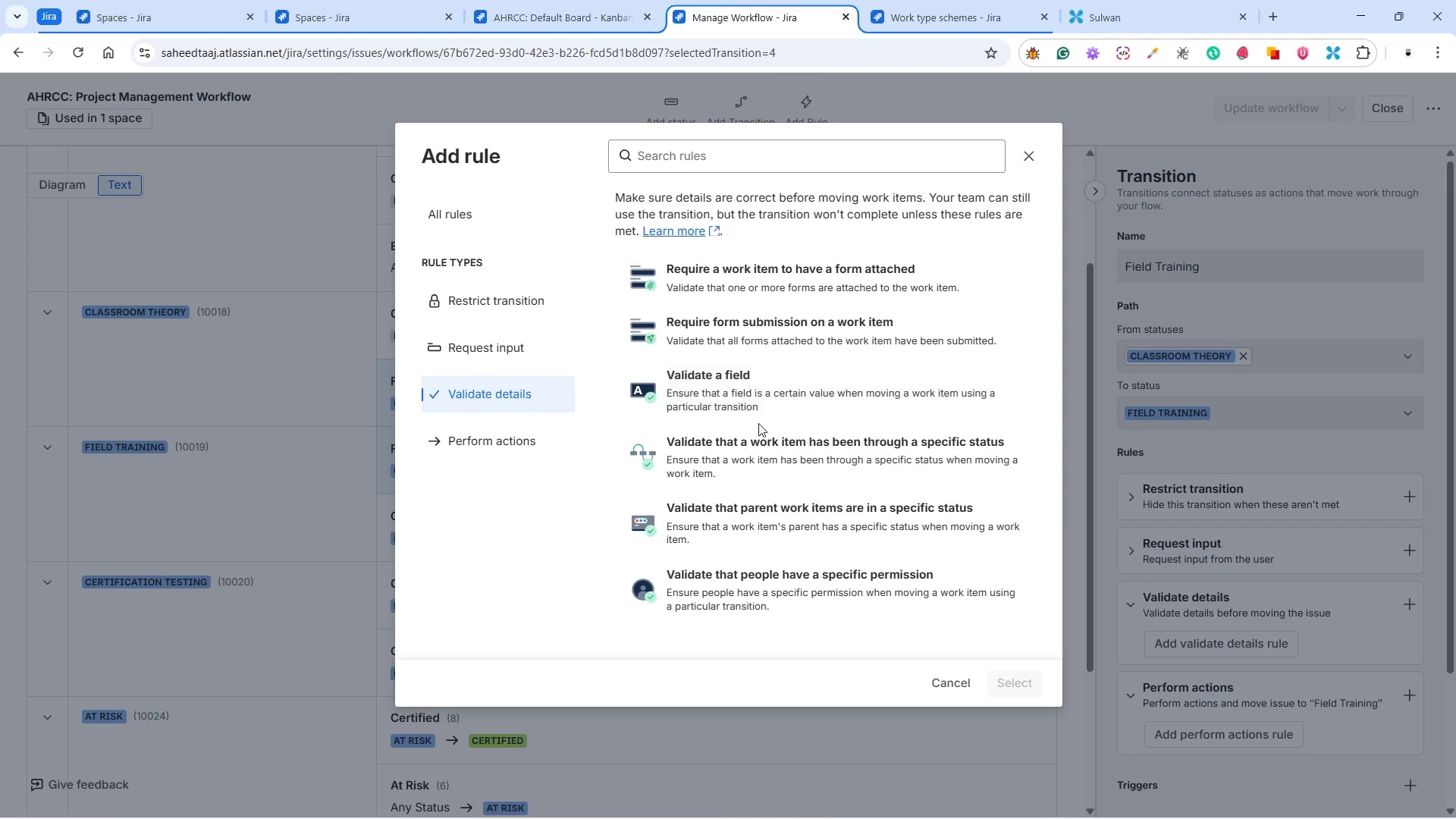 
left_click([741, 388])
 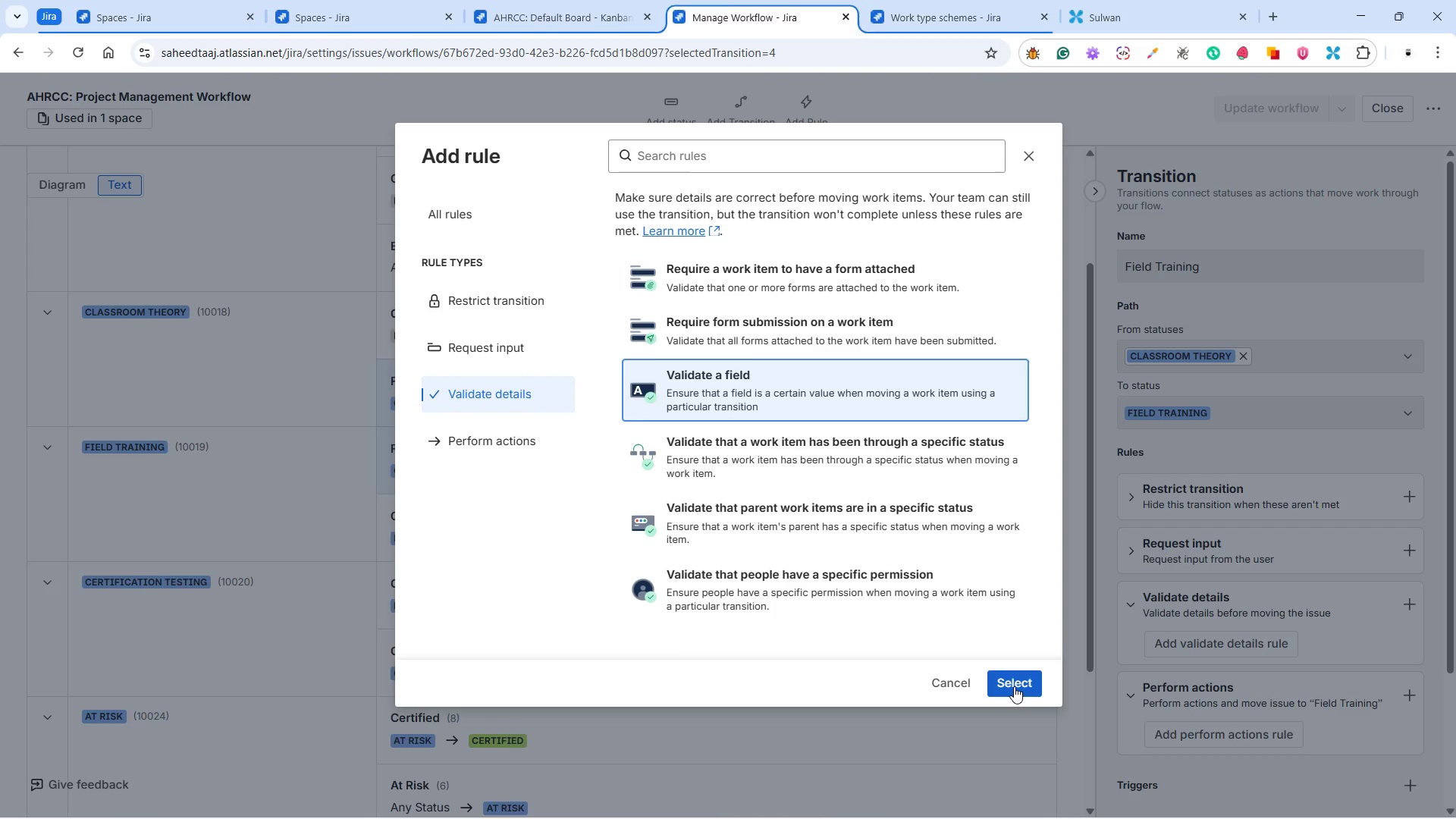 
left_click([1018, 686])
 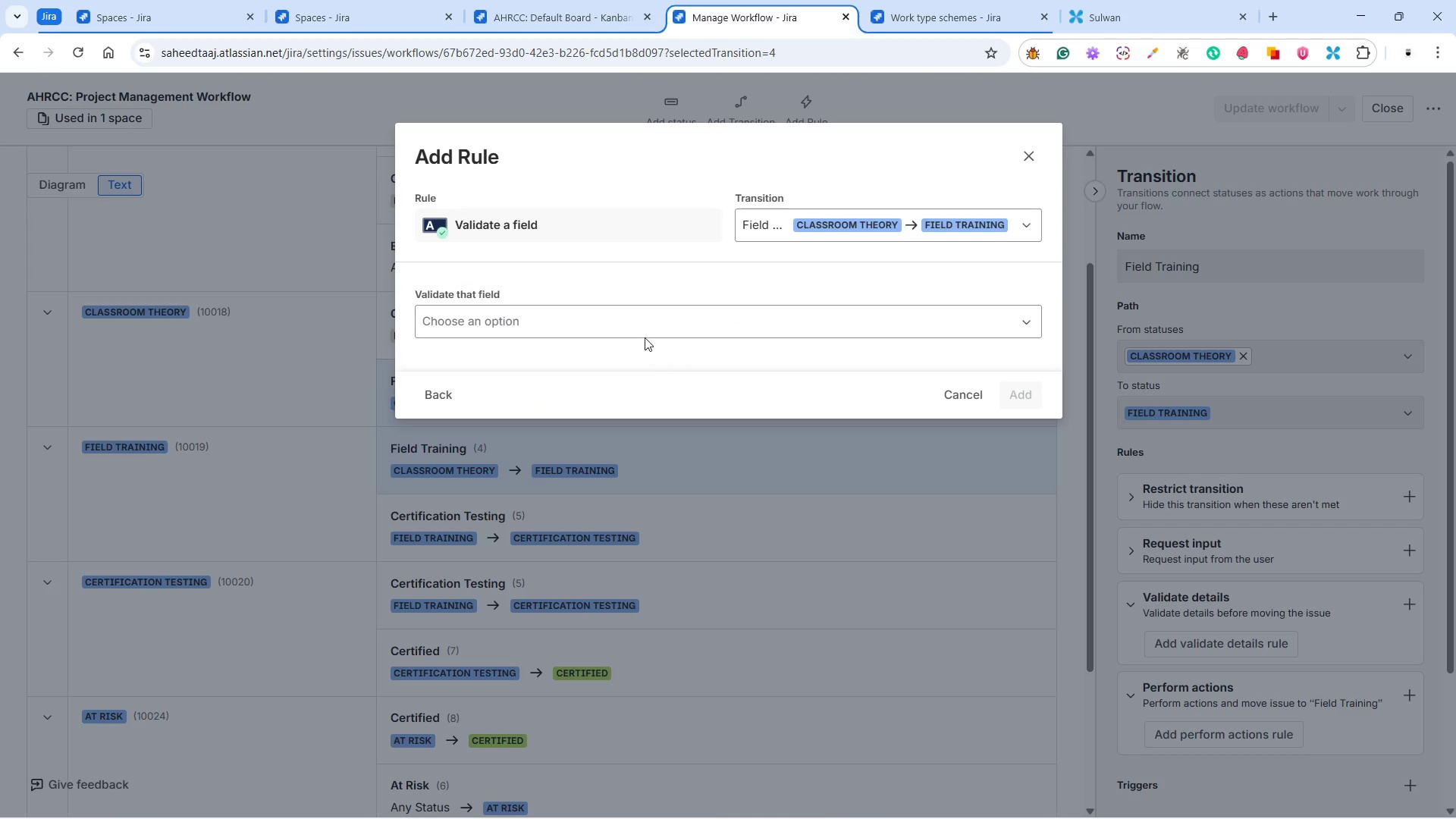 
left_click([632, 315])
 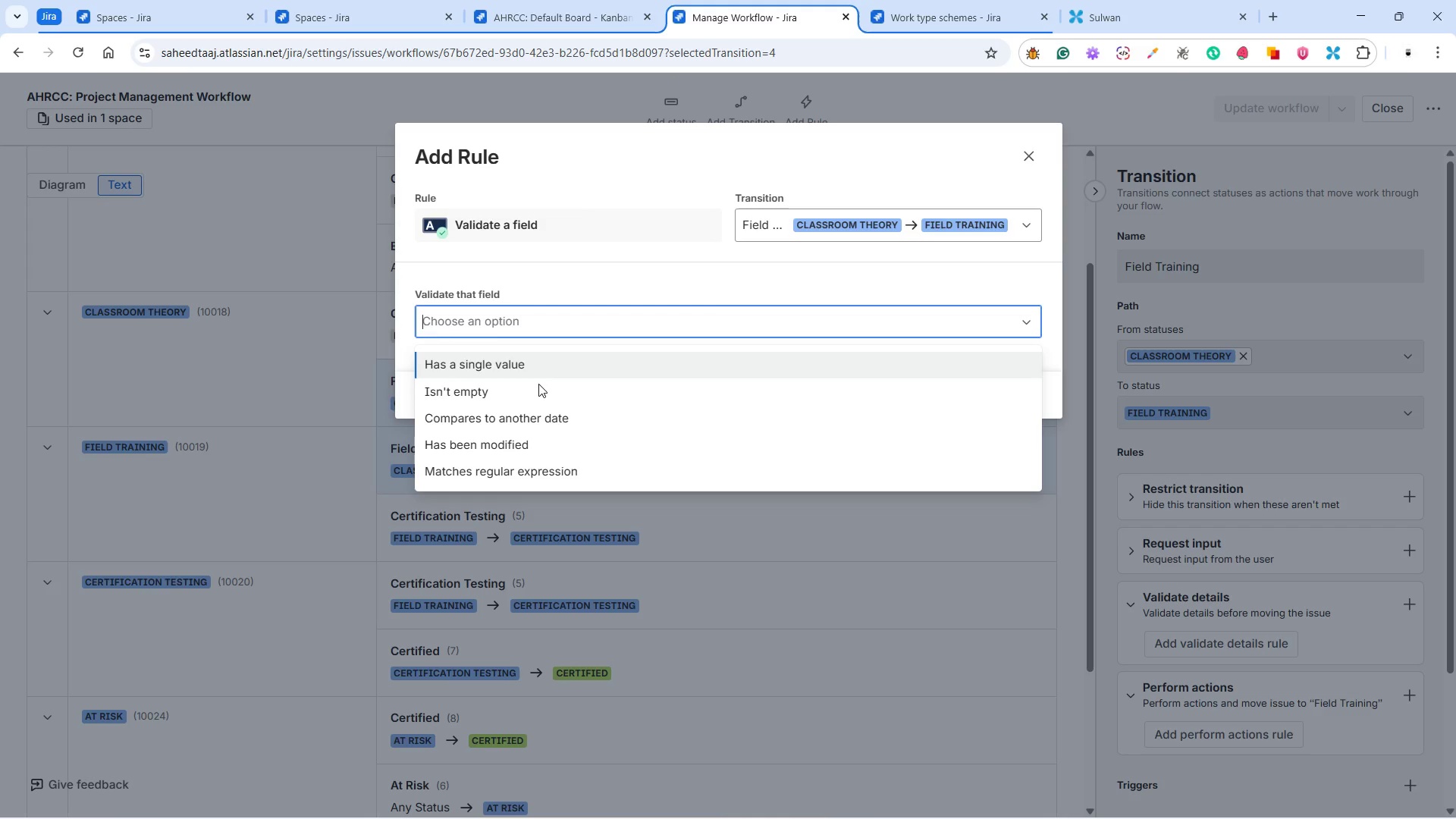 
left_click([513, 397])
 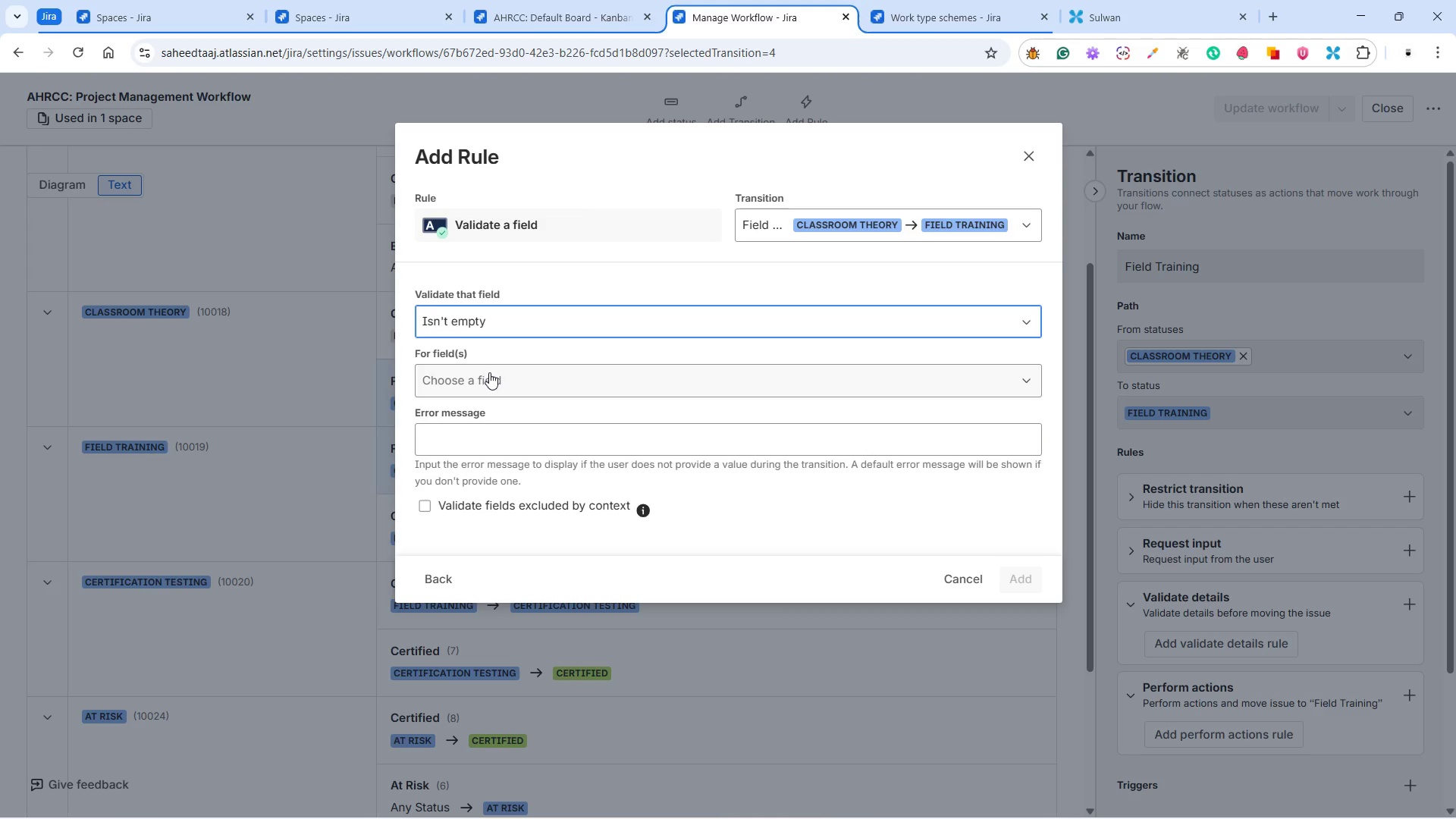 
left_click([489, 372])
 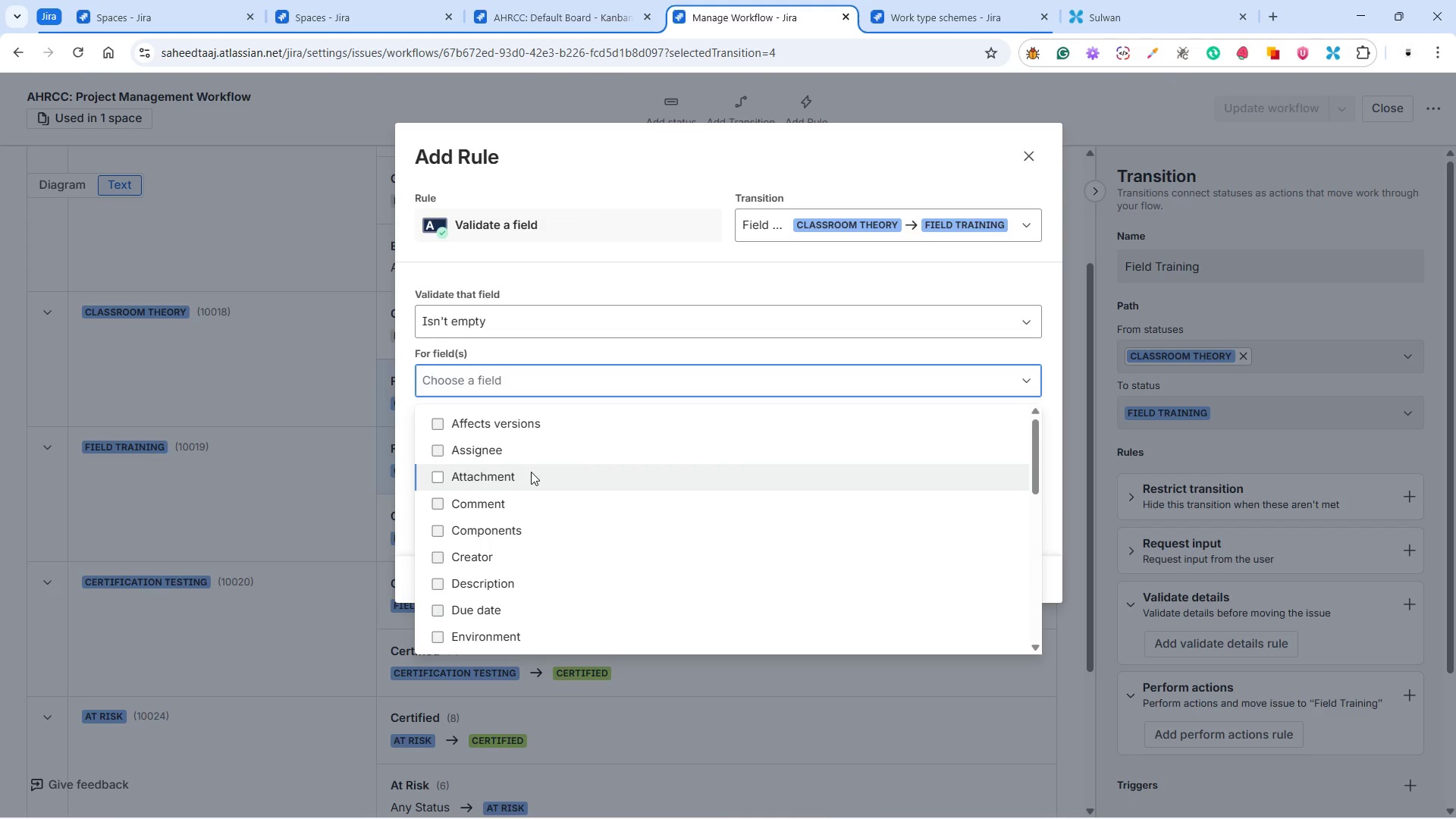 
type(eq)
 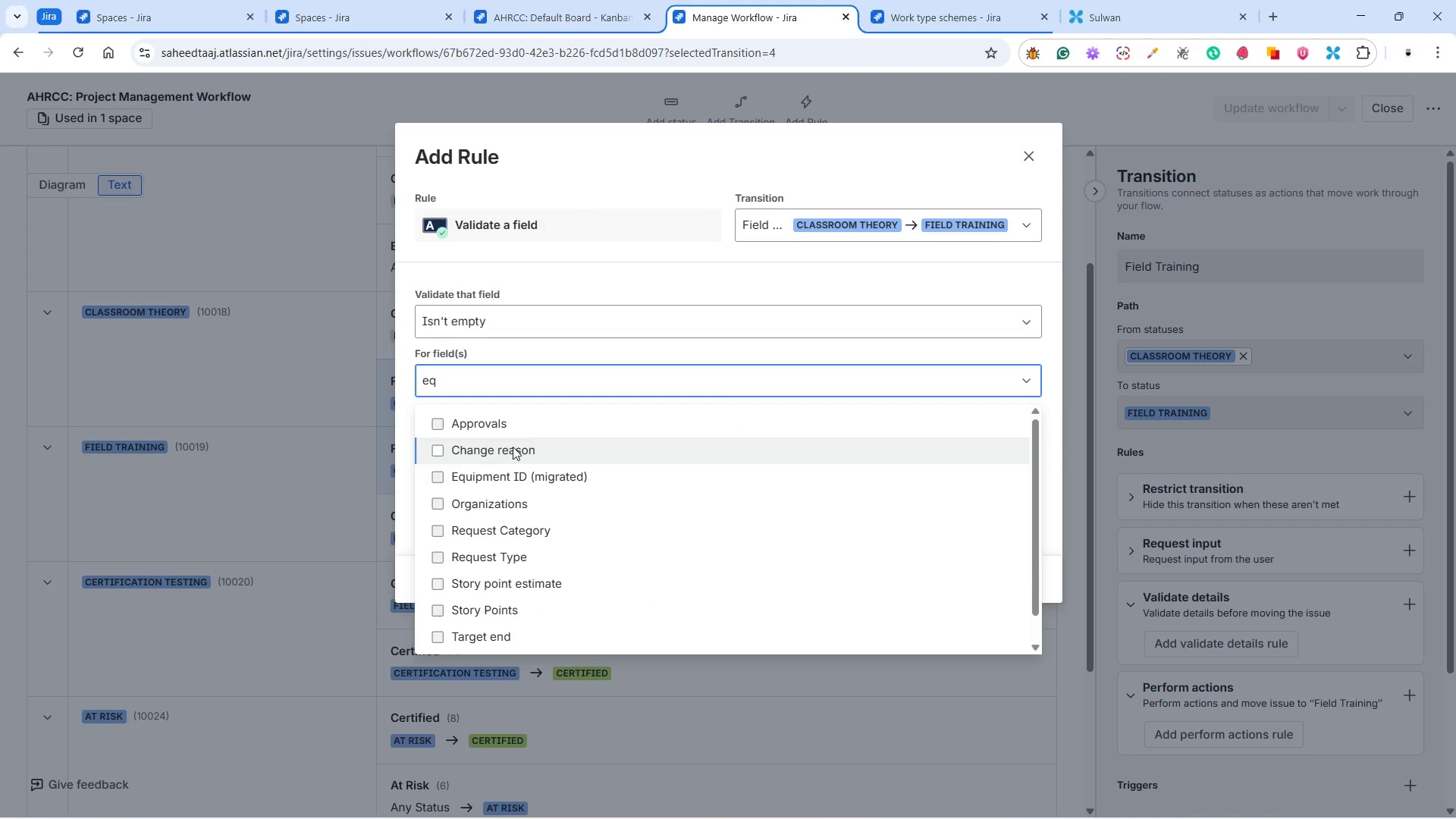 
type(uip)
 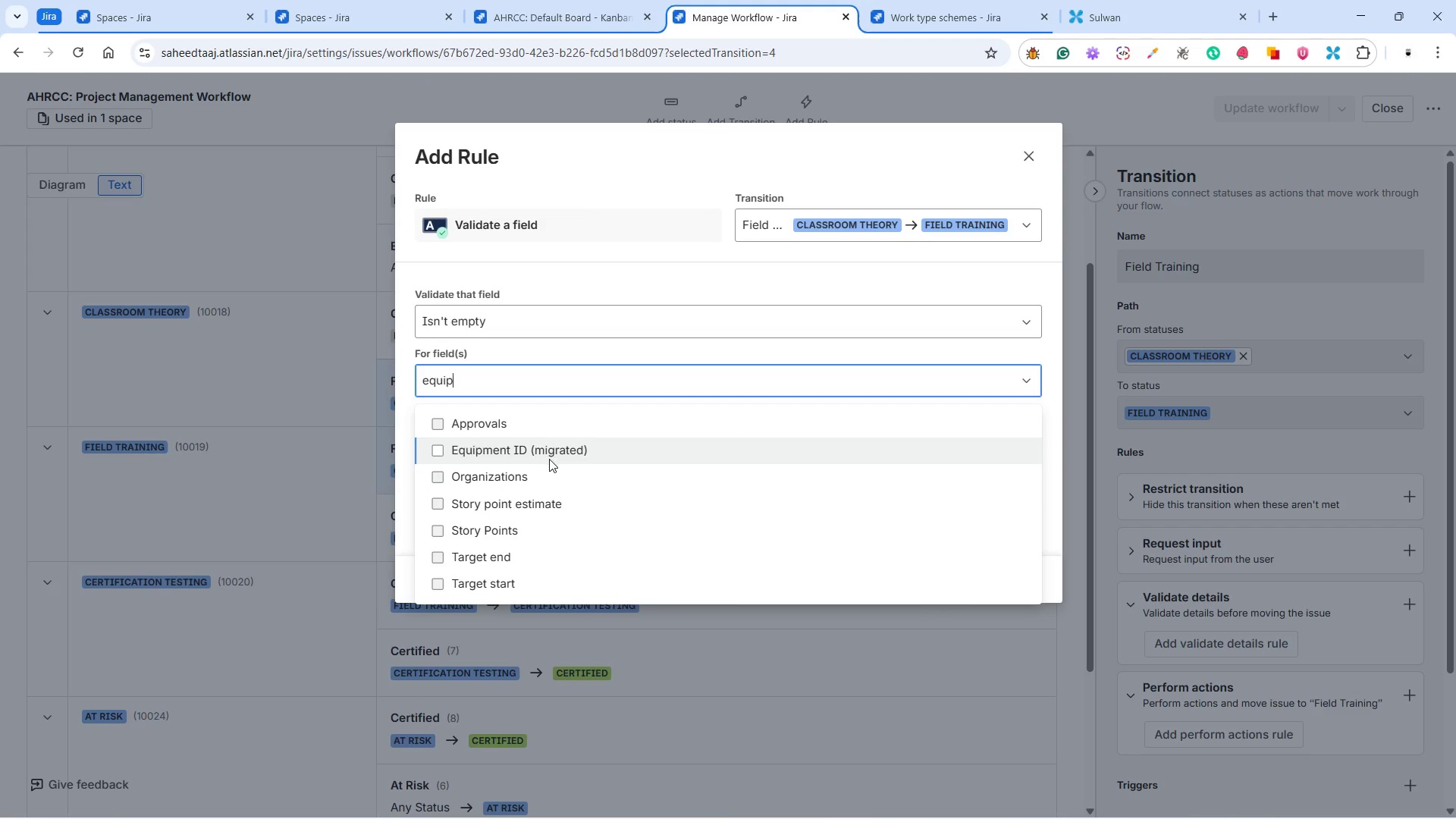 
left_click([539, 452])
 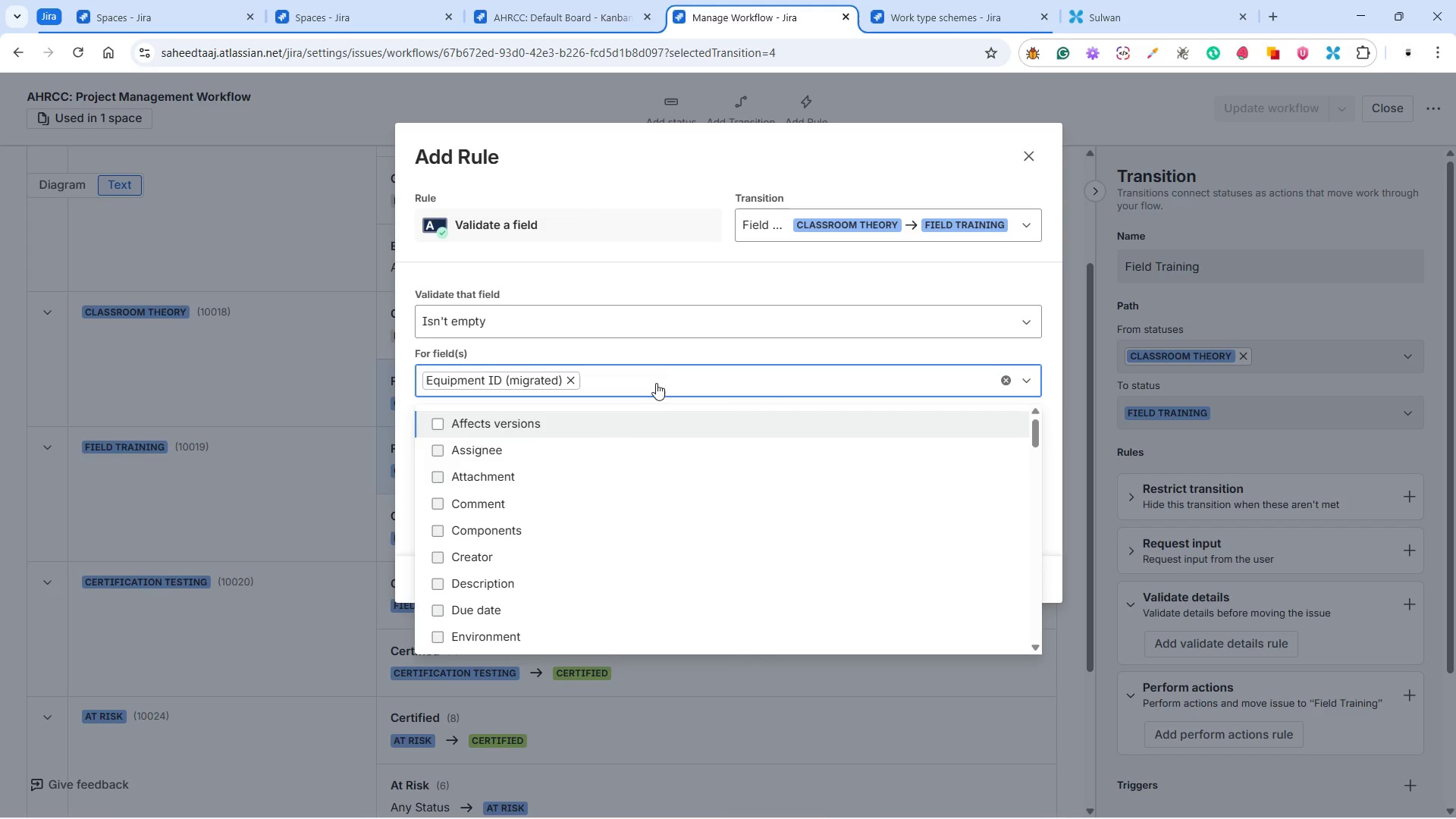 
left_click([660, 348])
 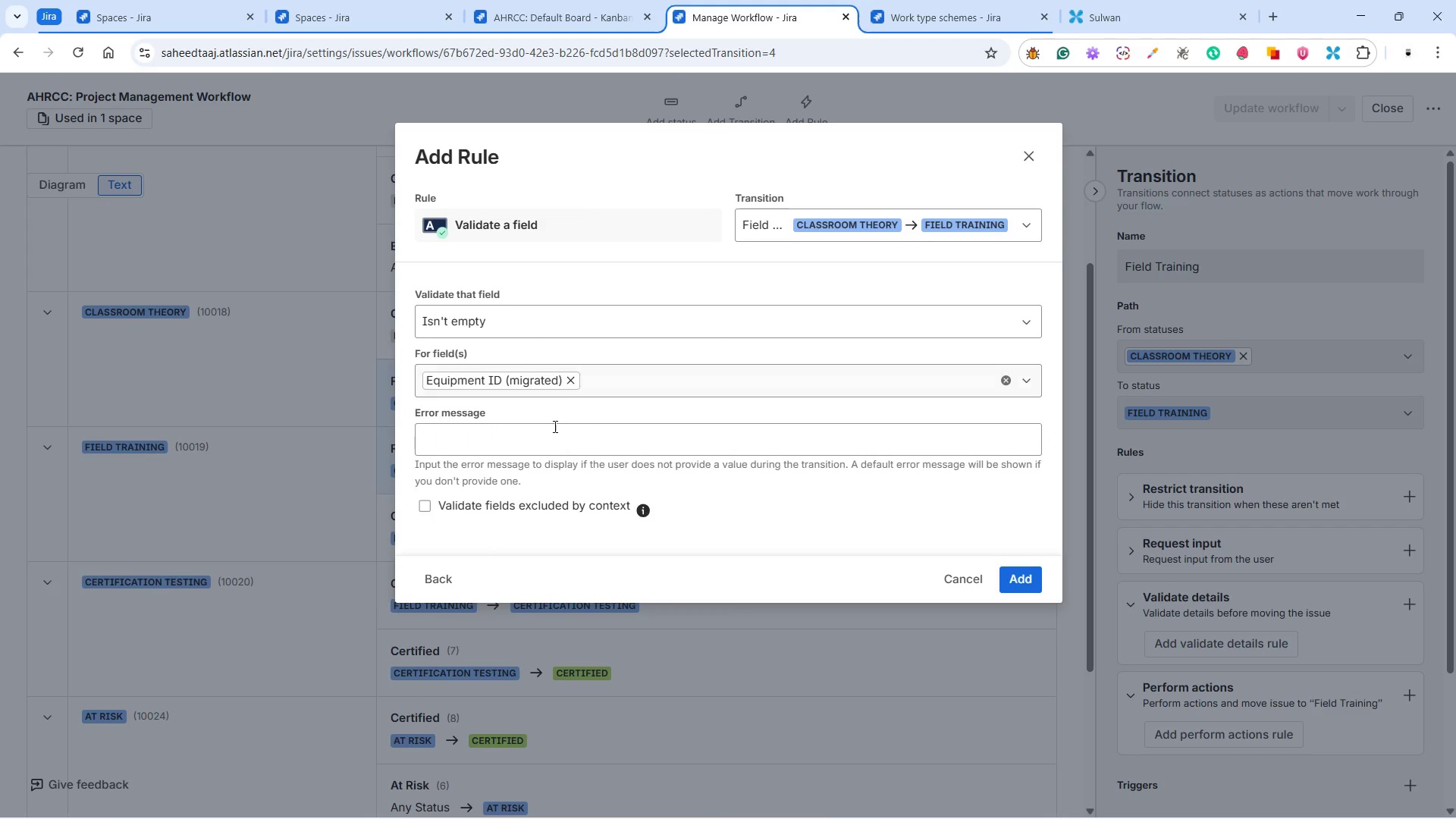 
left_click([523, 436])
 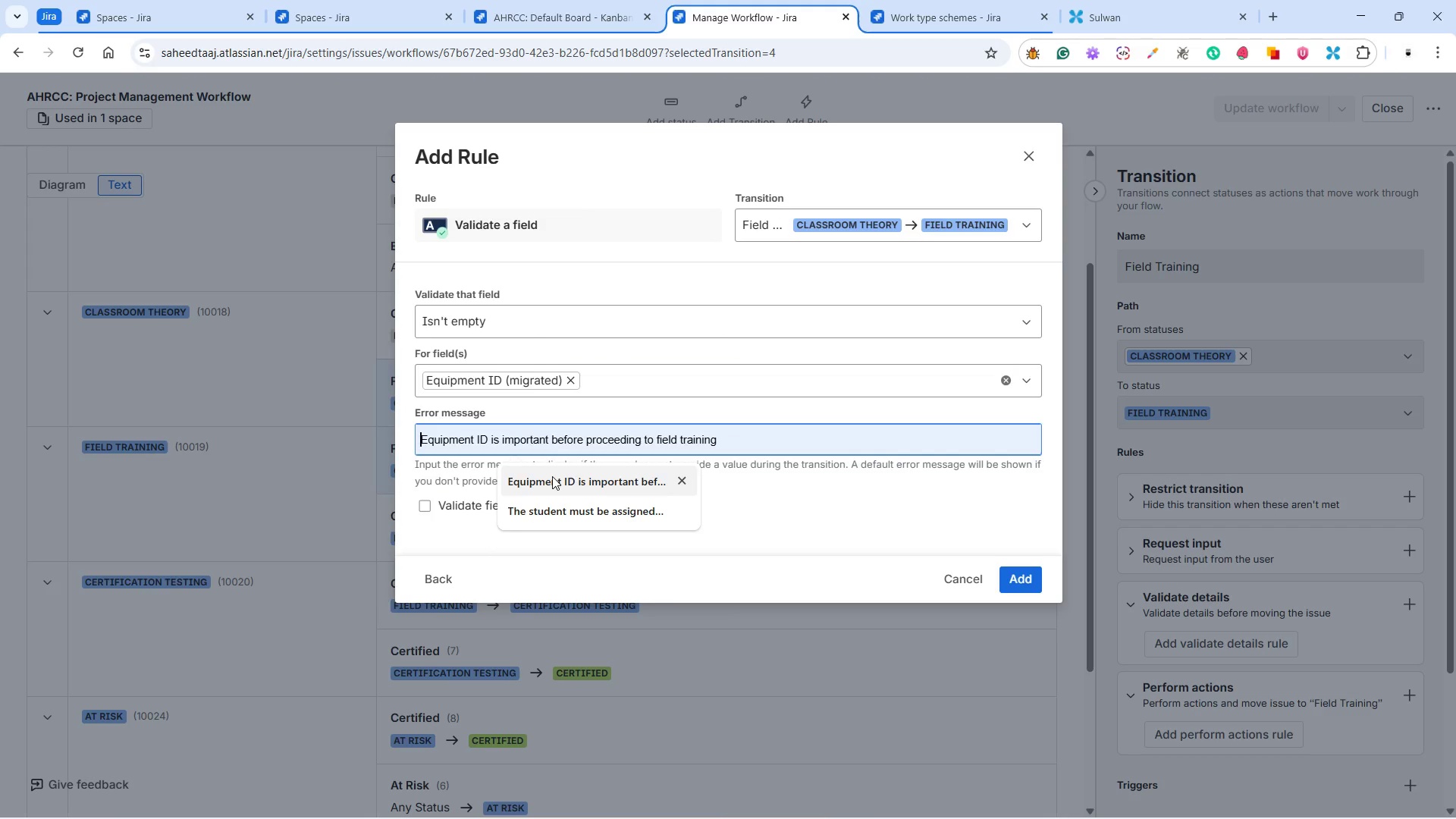 
left_click([552, 476])
 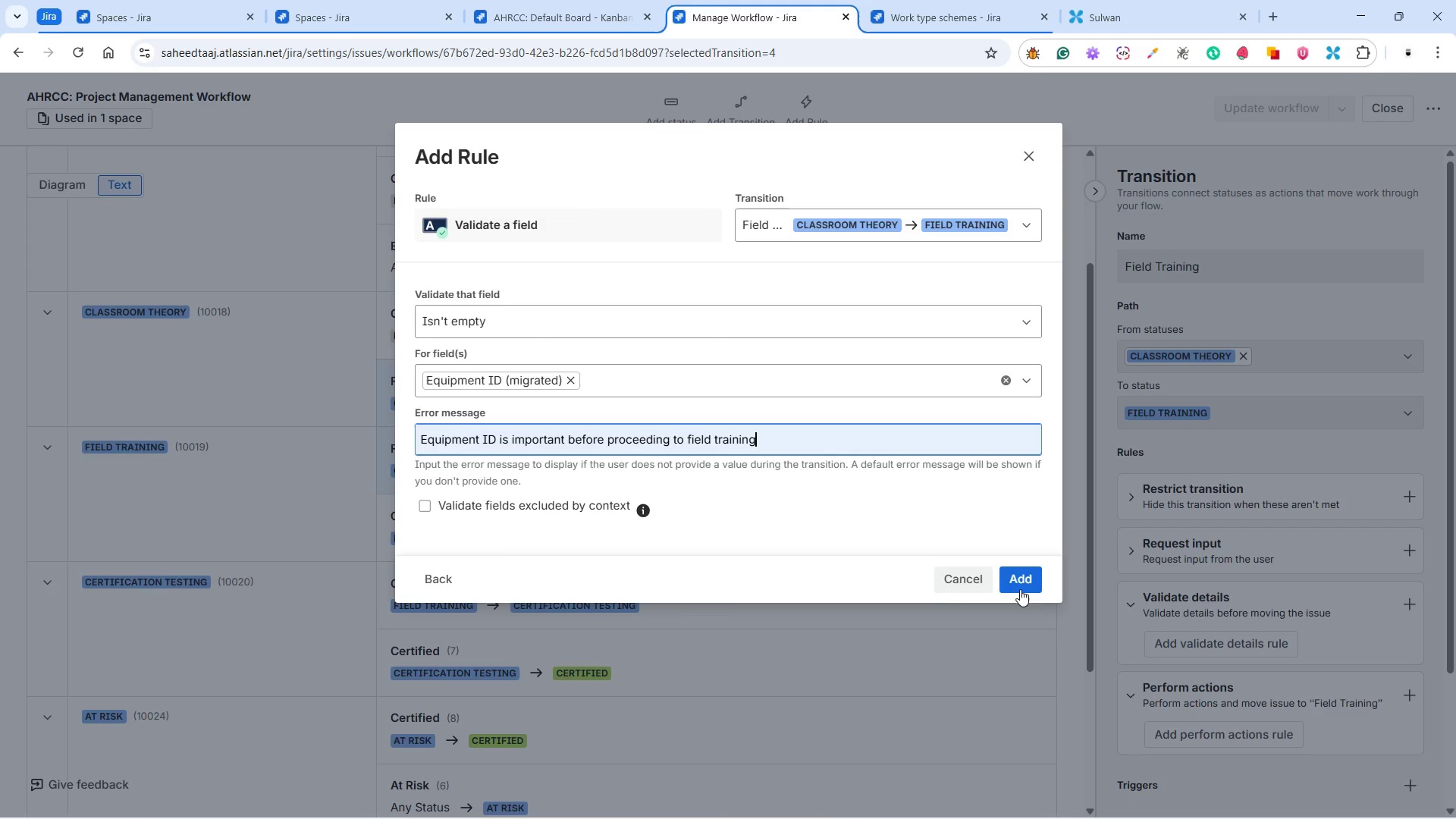 
wait(12.56)
 